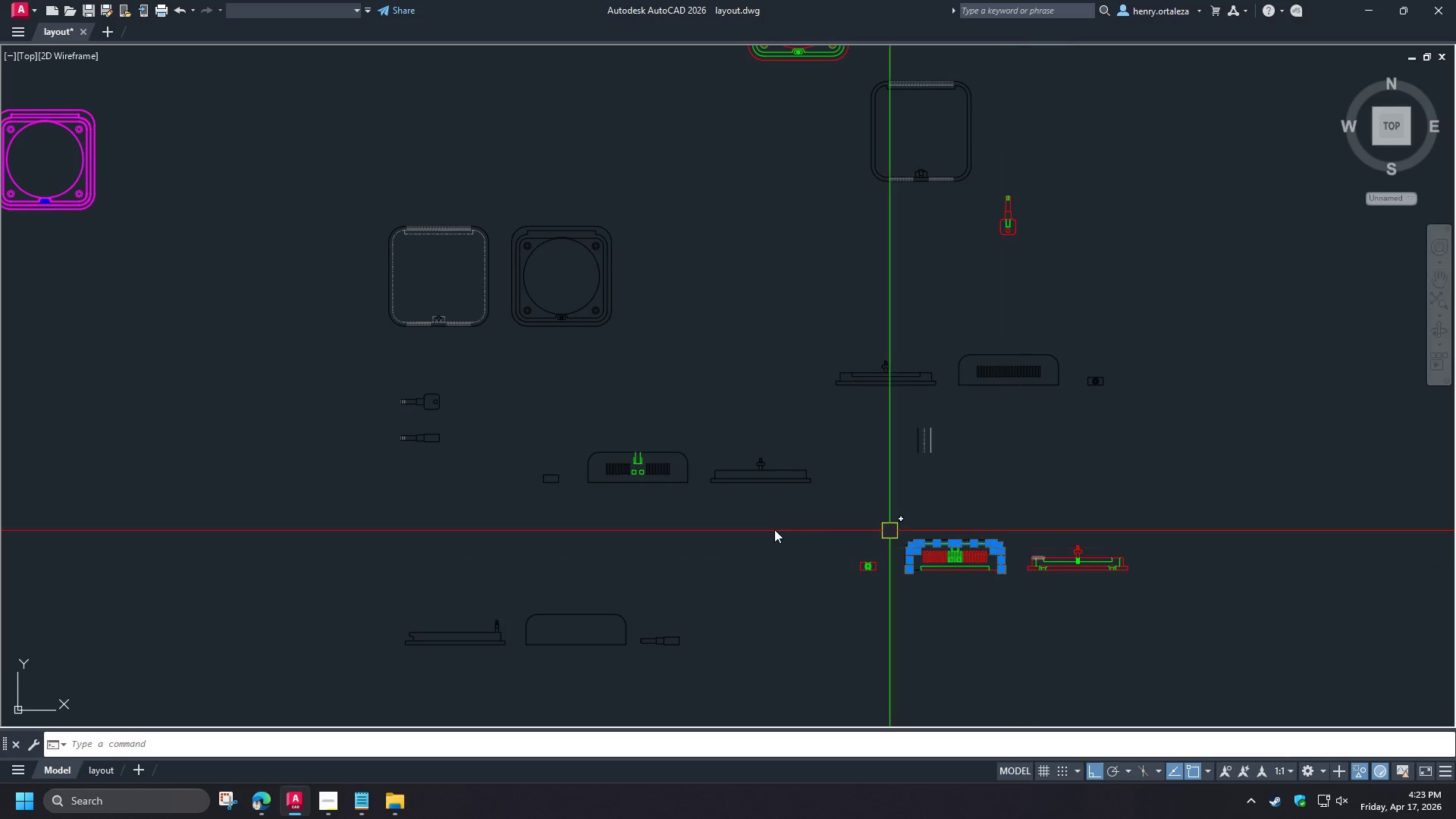 
scroll: coordinate [617, 490], scroll_direction: up, amount: 2.0
 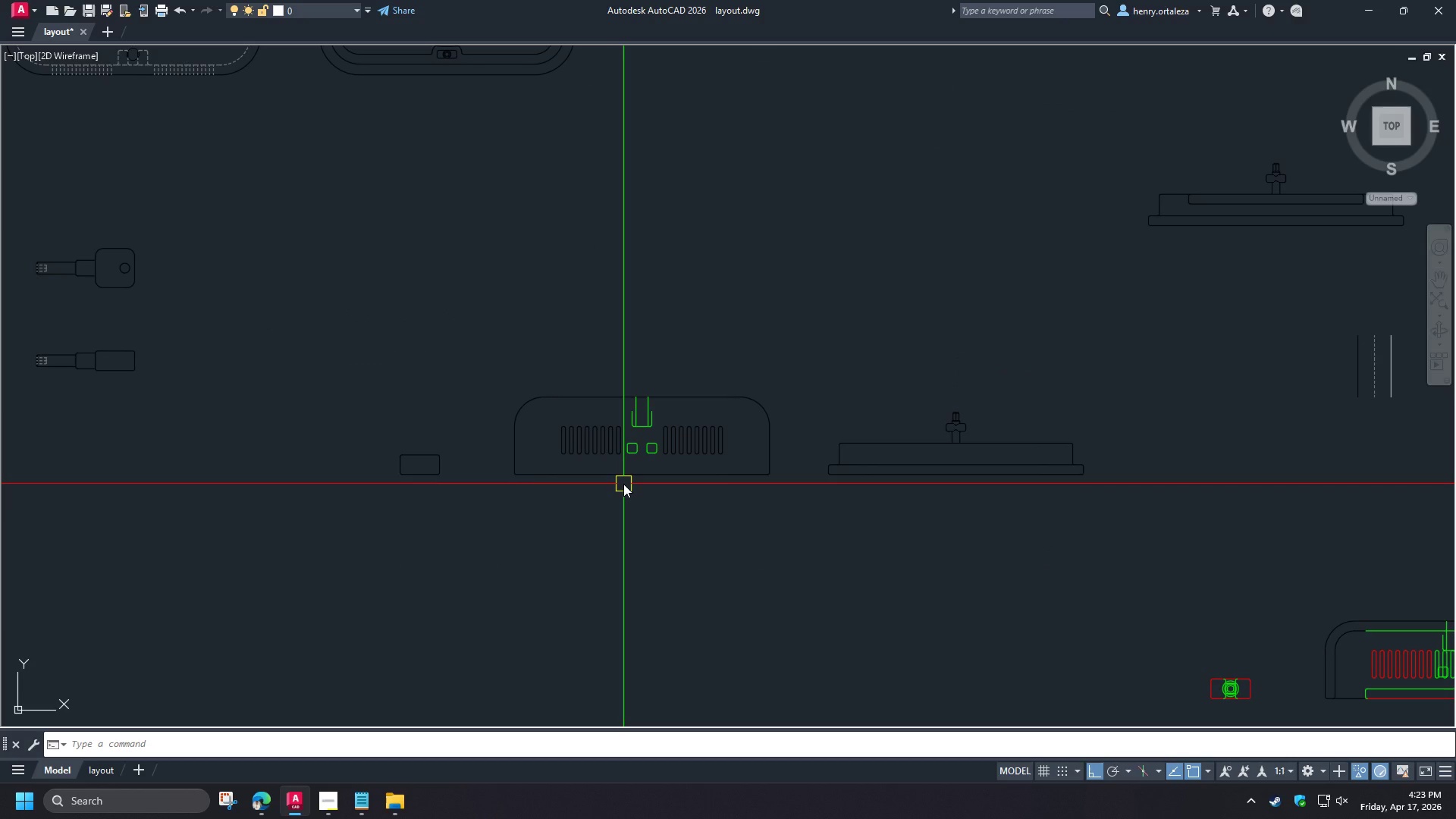 
key(Control+V)
 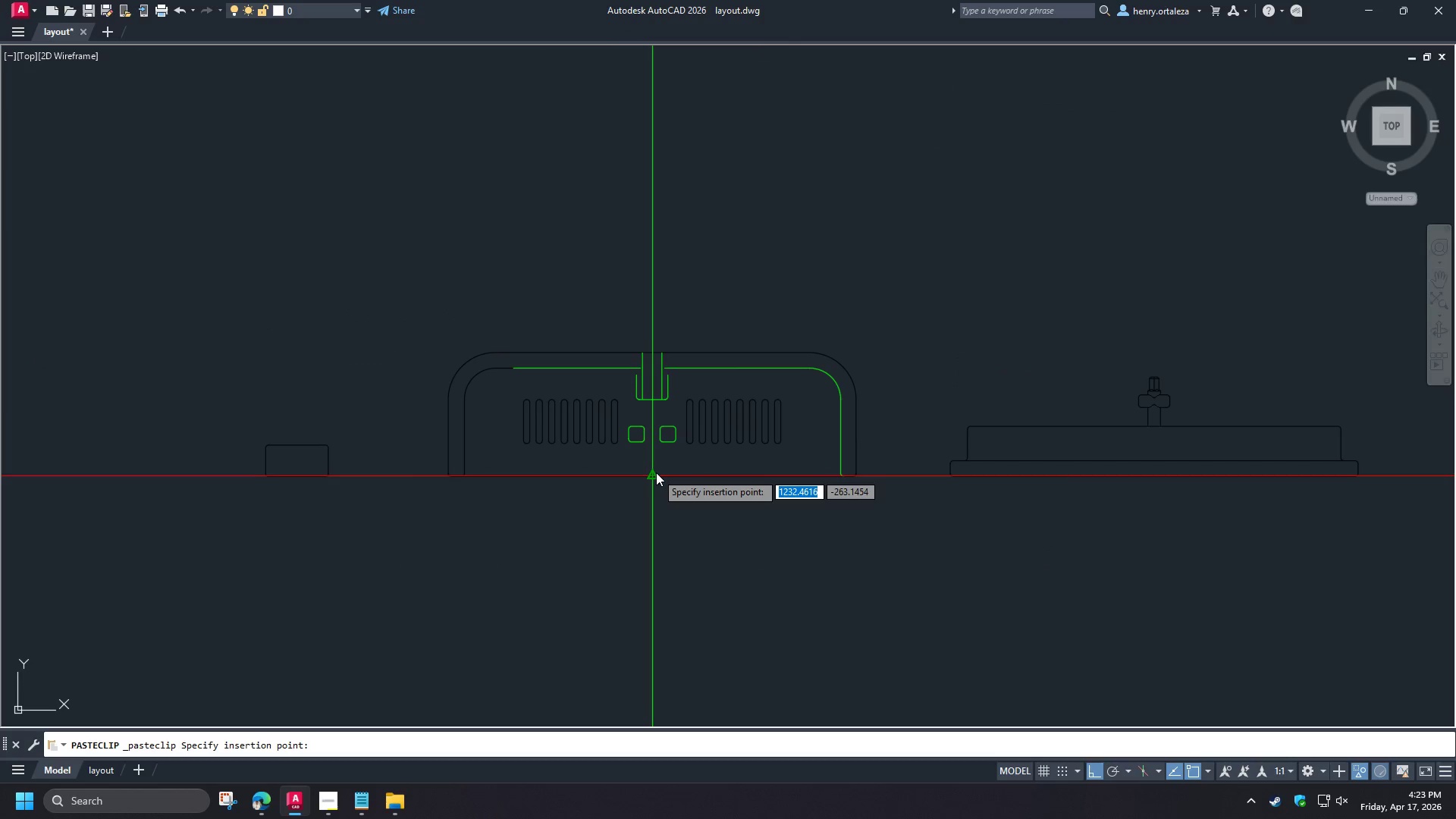 
scroll: coordinate [623, 473], scroll_direction: up, amount: 1.0
 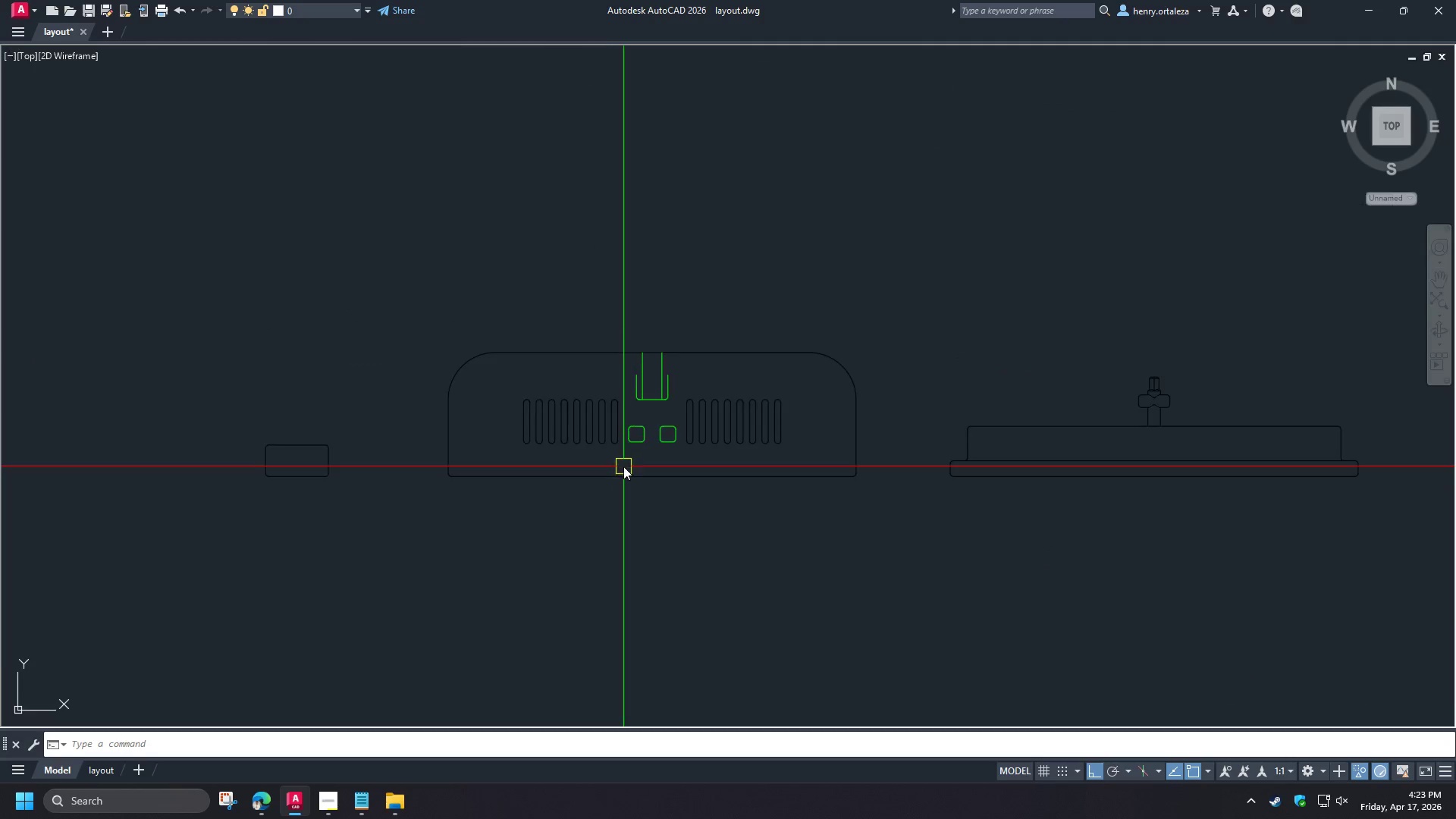 
left_click([656, 472])
 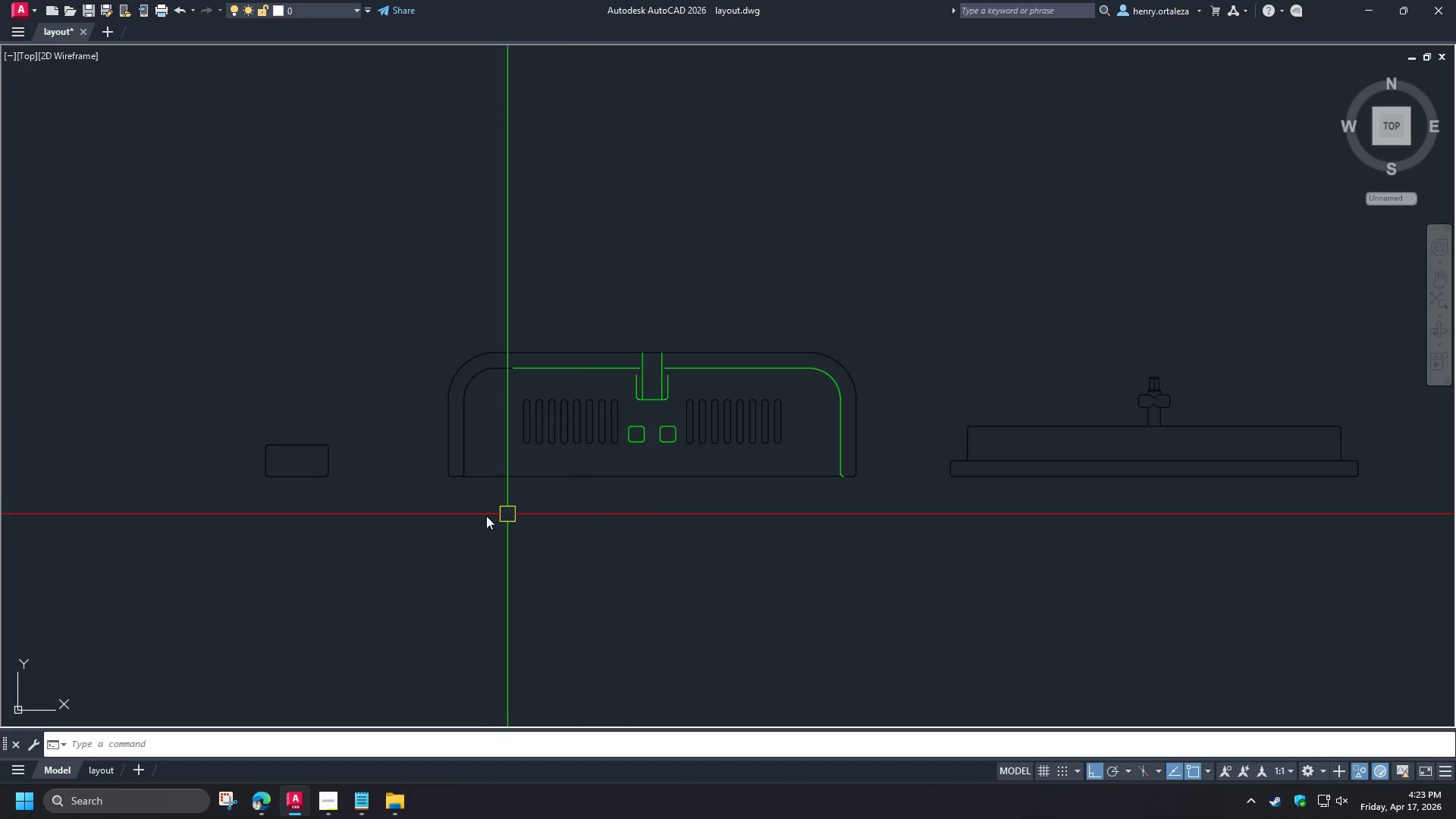 
type(ma )
 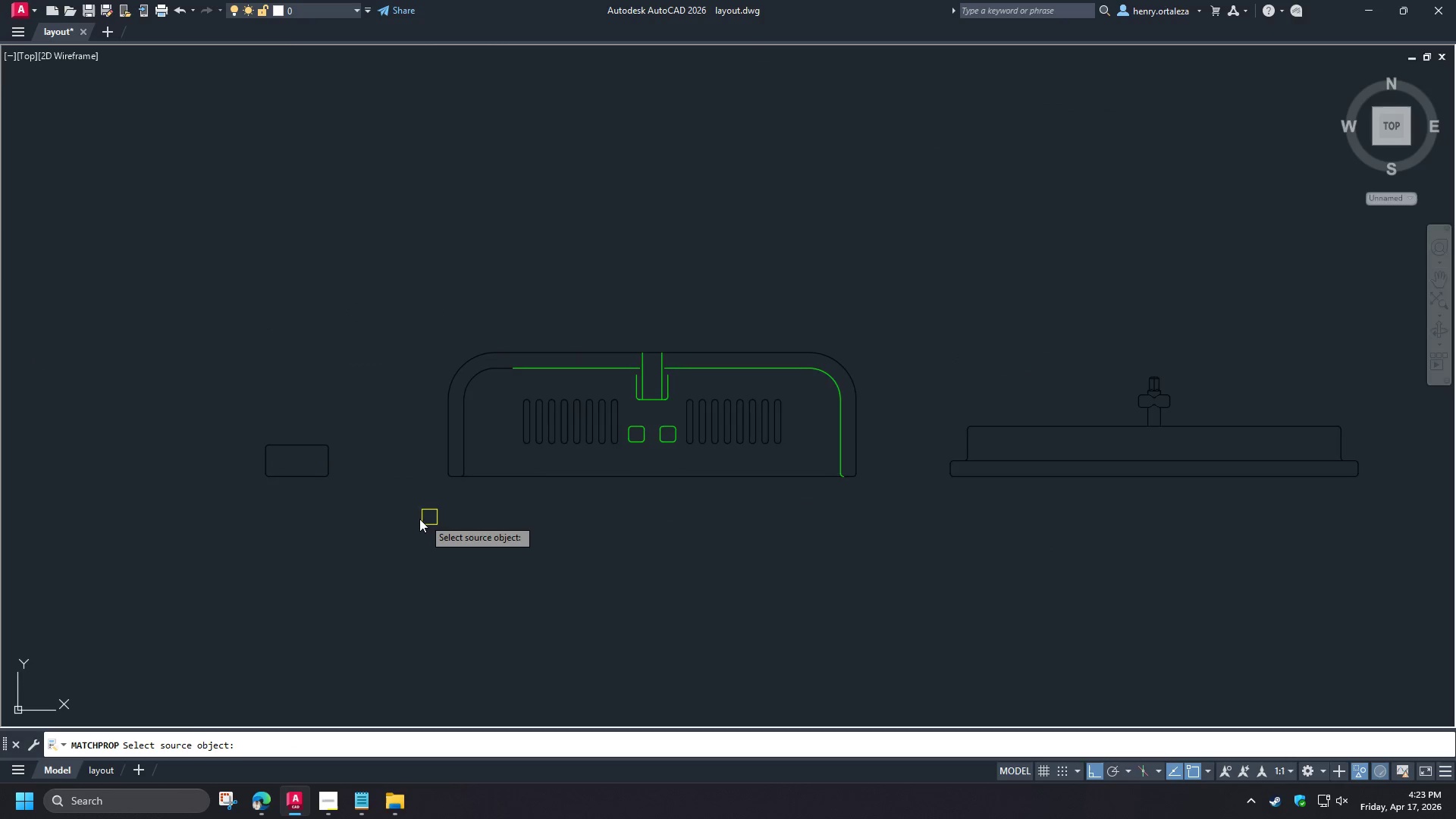 
scroll: coordinate [419, 519], scroll_direction: down, amount: 2.0
 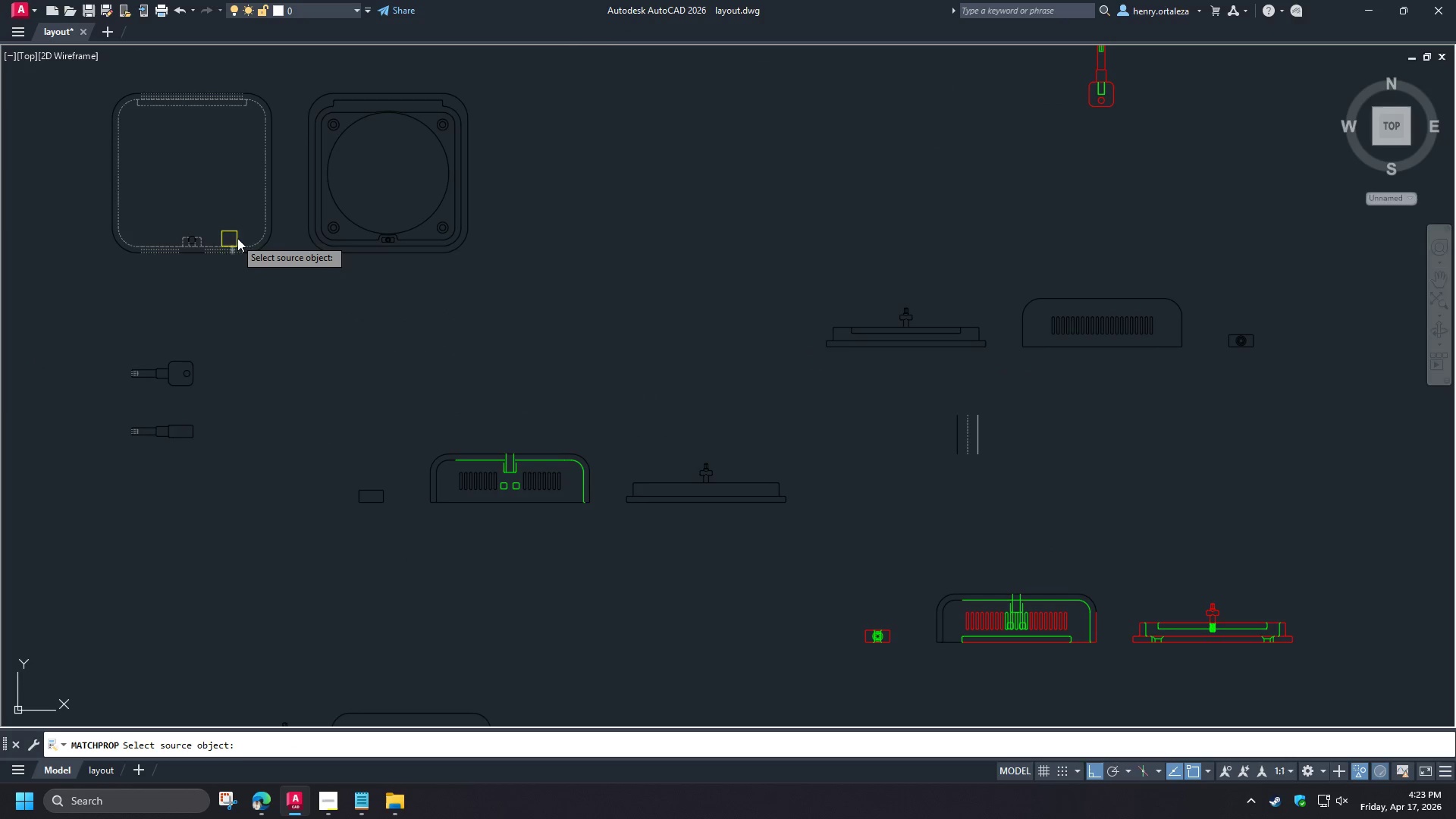 
left_click([250, 239])
 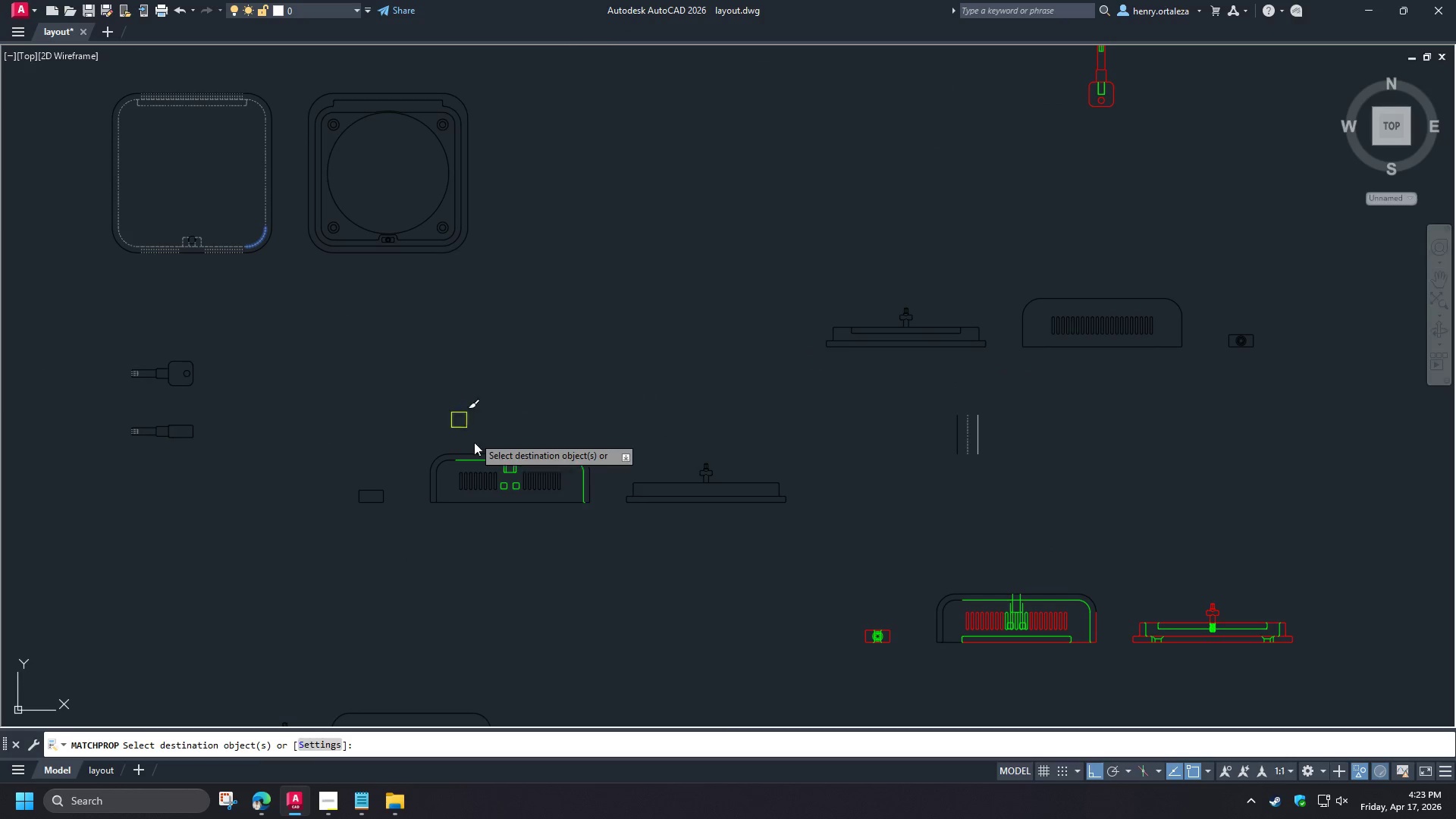 
scroll: coordinate [466, 487], scroll_direction: up, amount: 3.0
 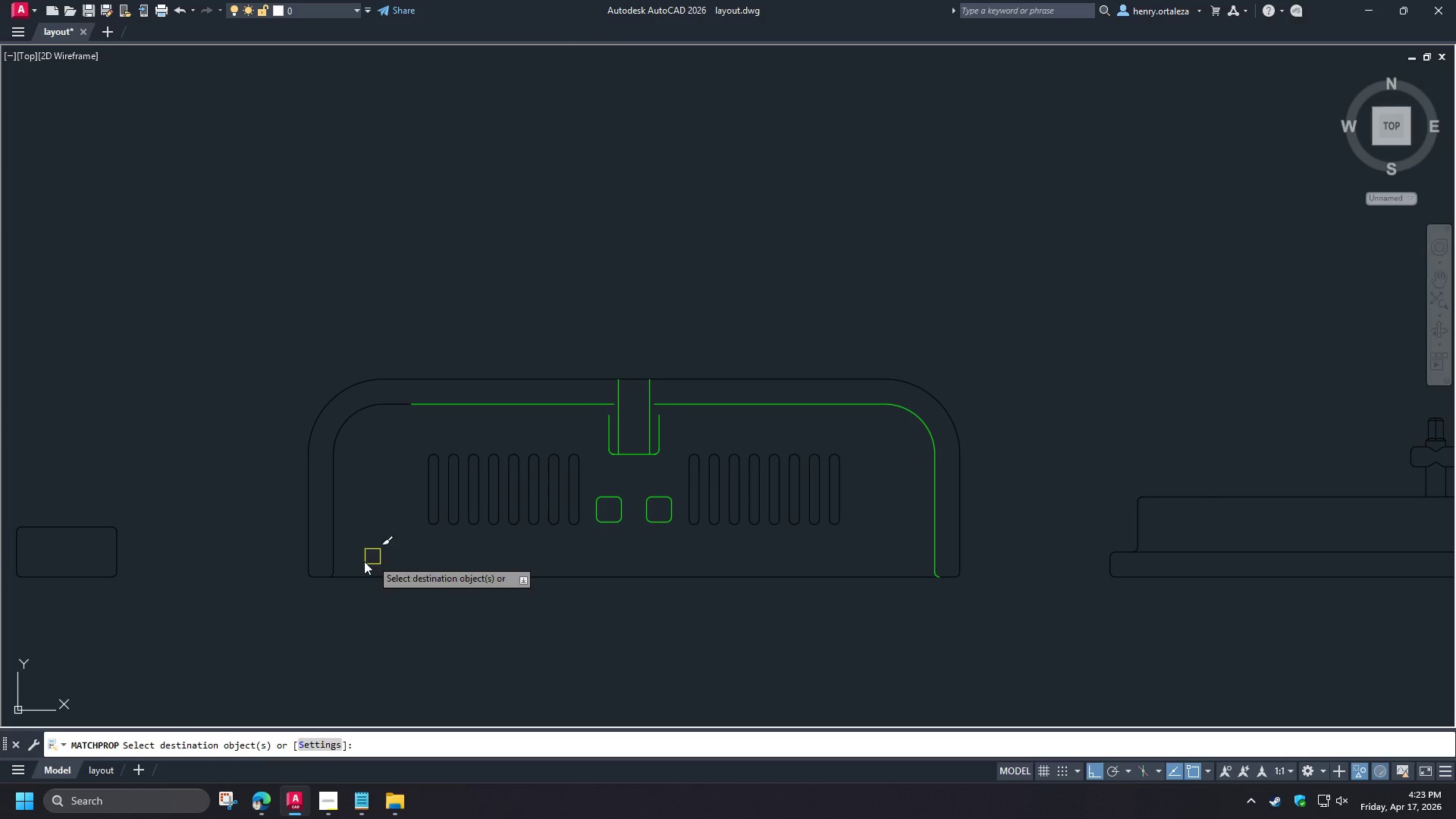 
left_click_drag(start_coordinate=[359, 538], to_coordinate=[348, 548])
 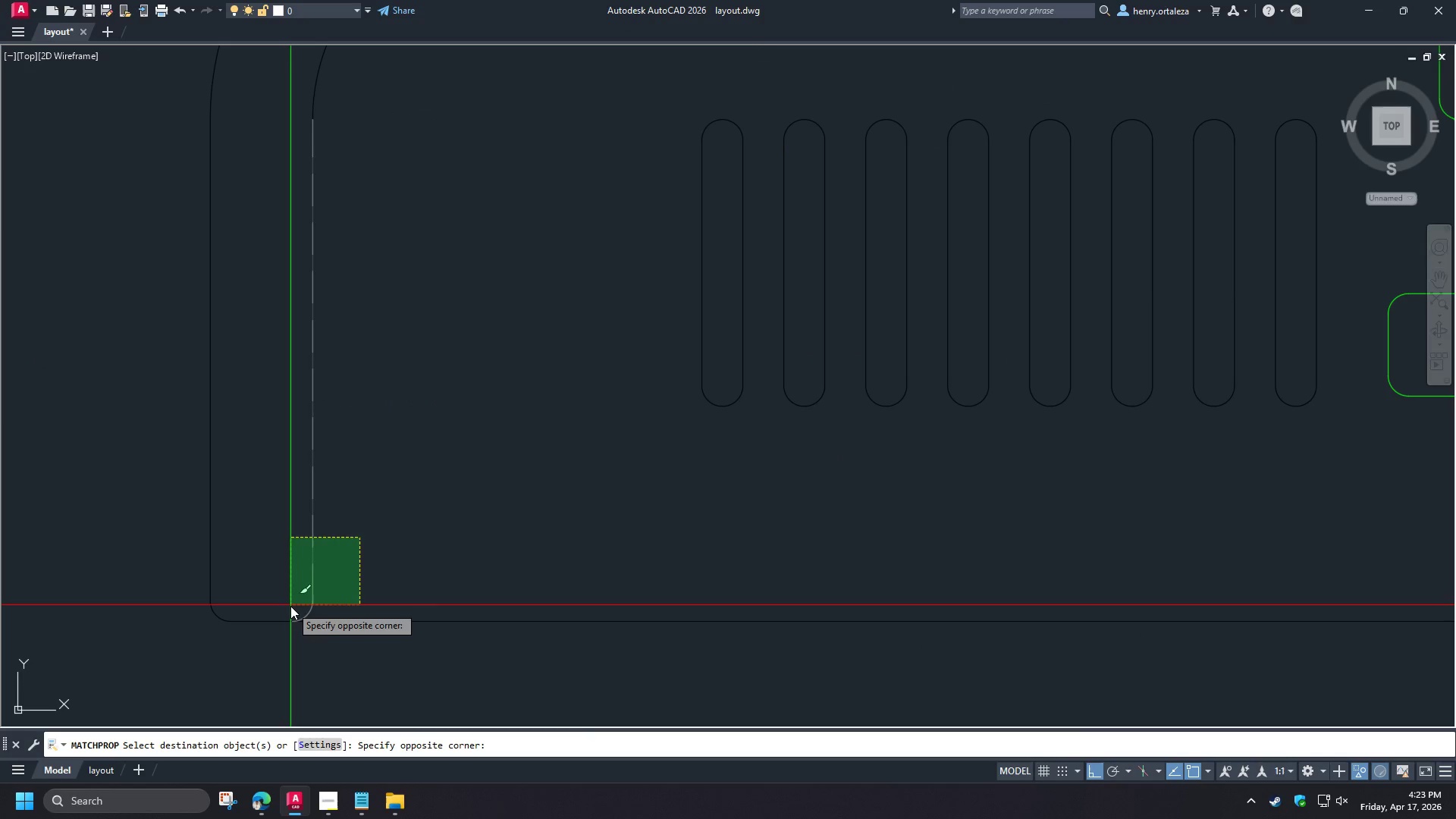 
scroll: coordinate [339, 559], scroll_direction: up, amount: 3.0
 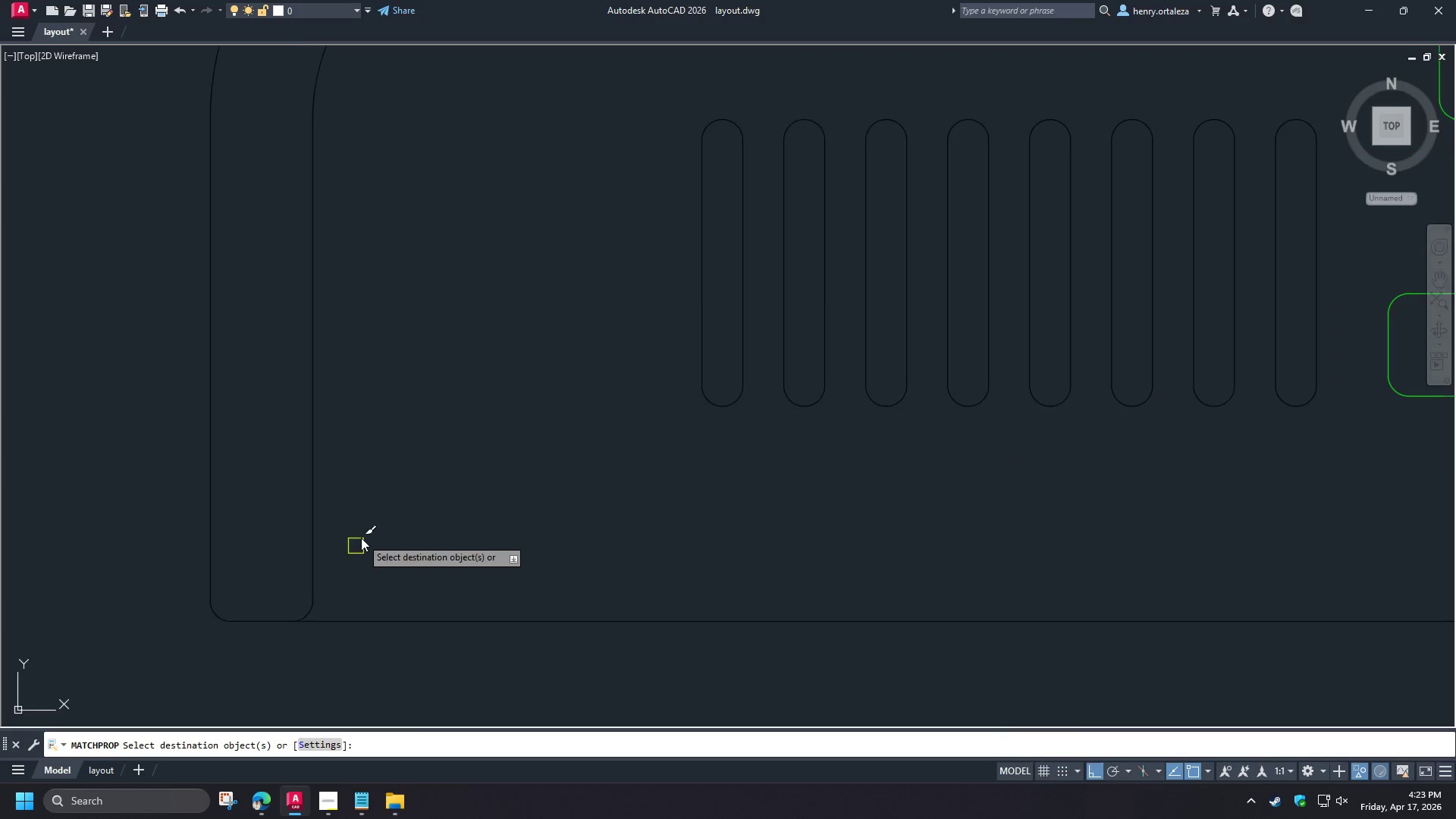 
left_click([290, 607])
 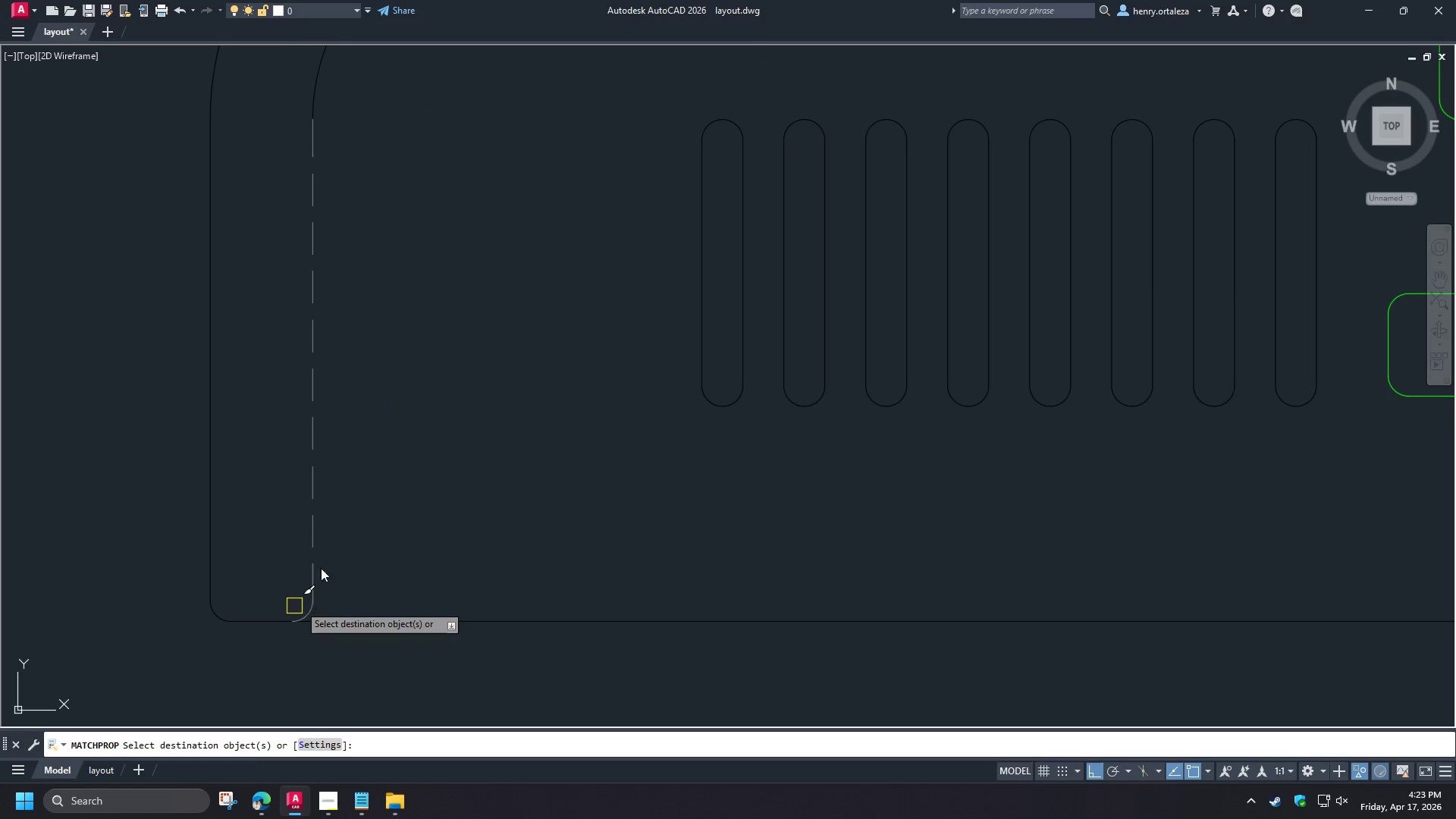 
scroll: coordinate [318, 532], scroll_direction: down, amount: 2.0
 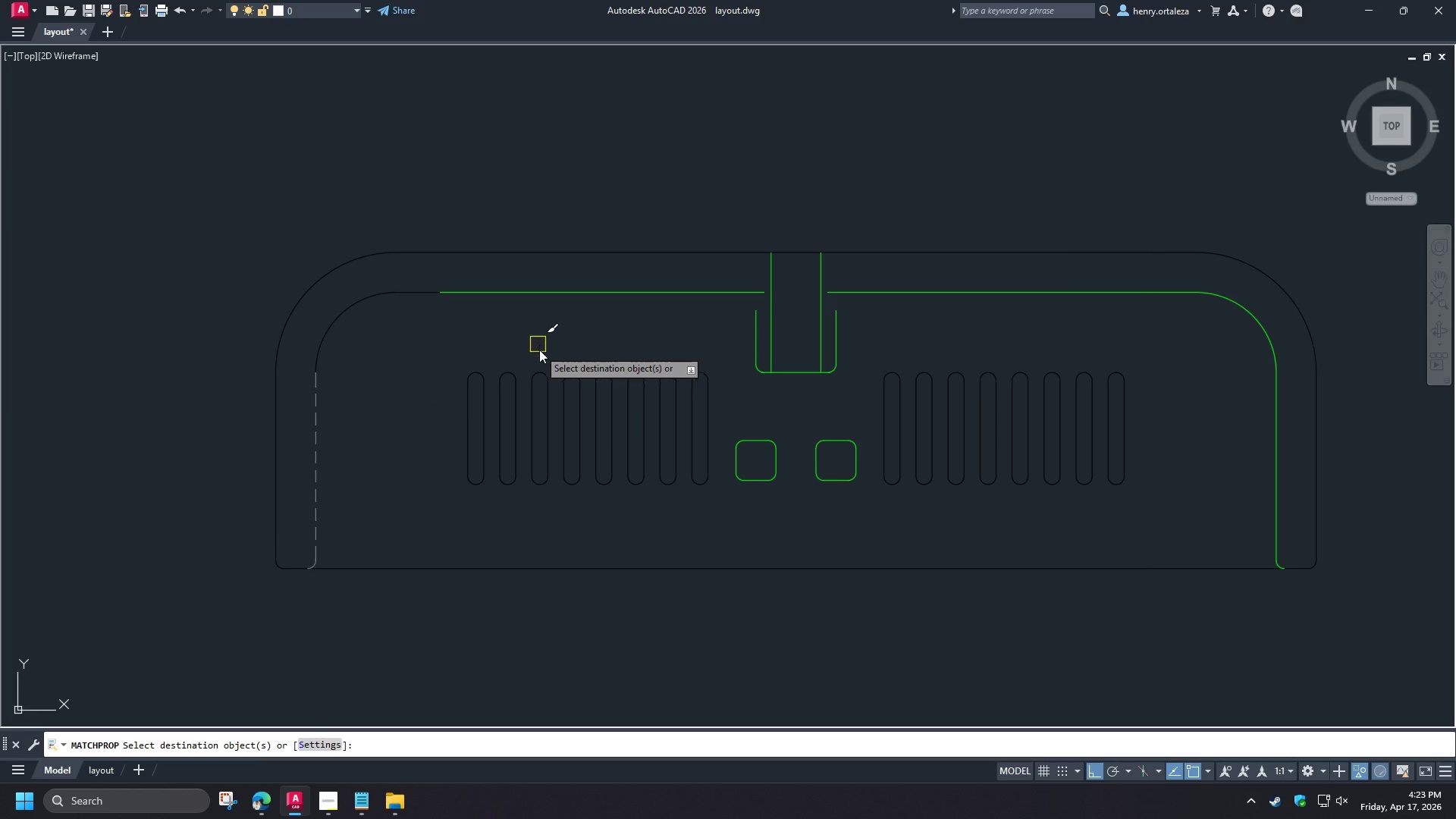 
left_click_drag(start_coordinate=[542, 347], to_coordinate=[529, 337])
 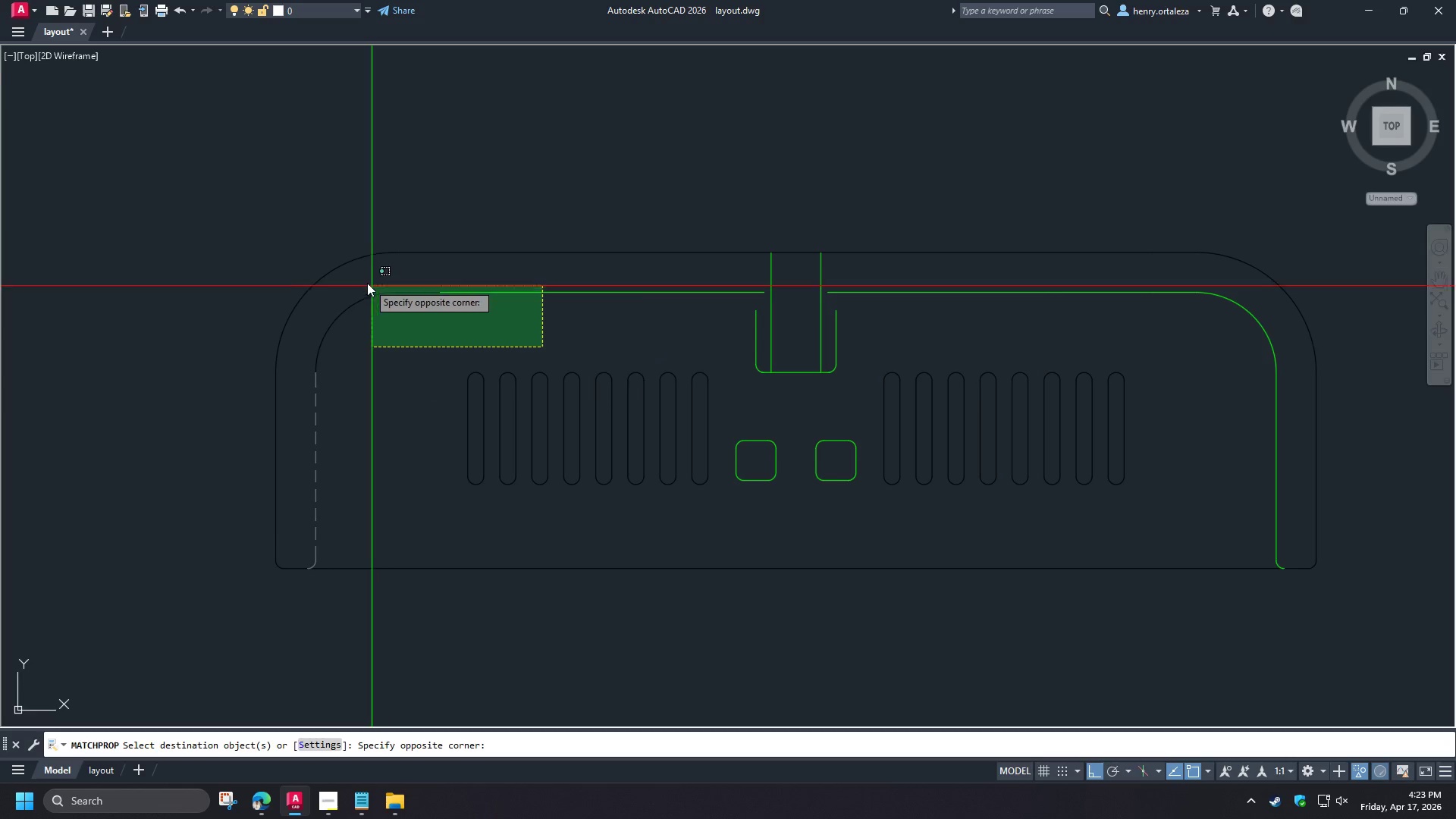 
double_click([367, 283])
 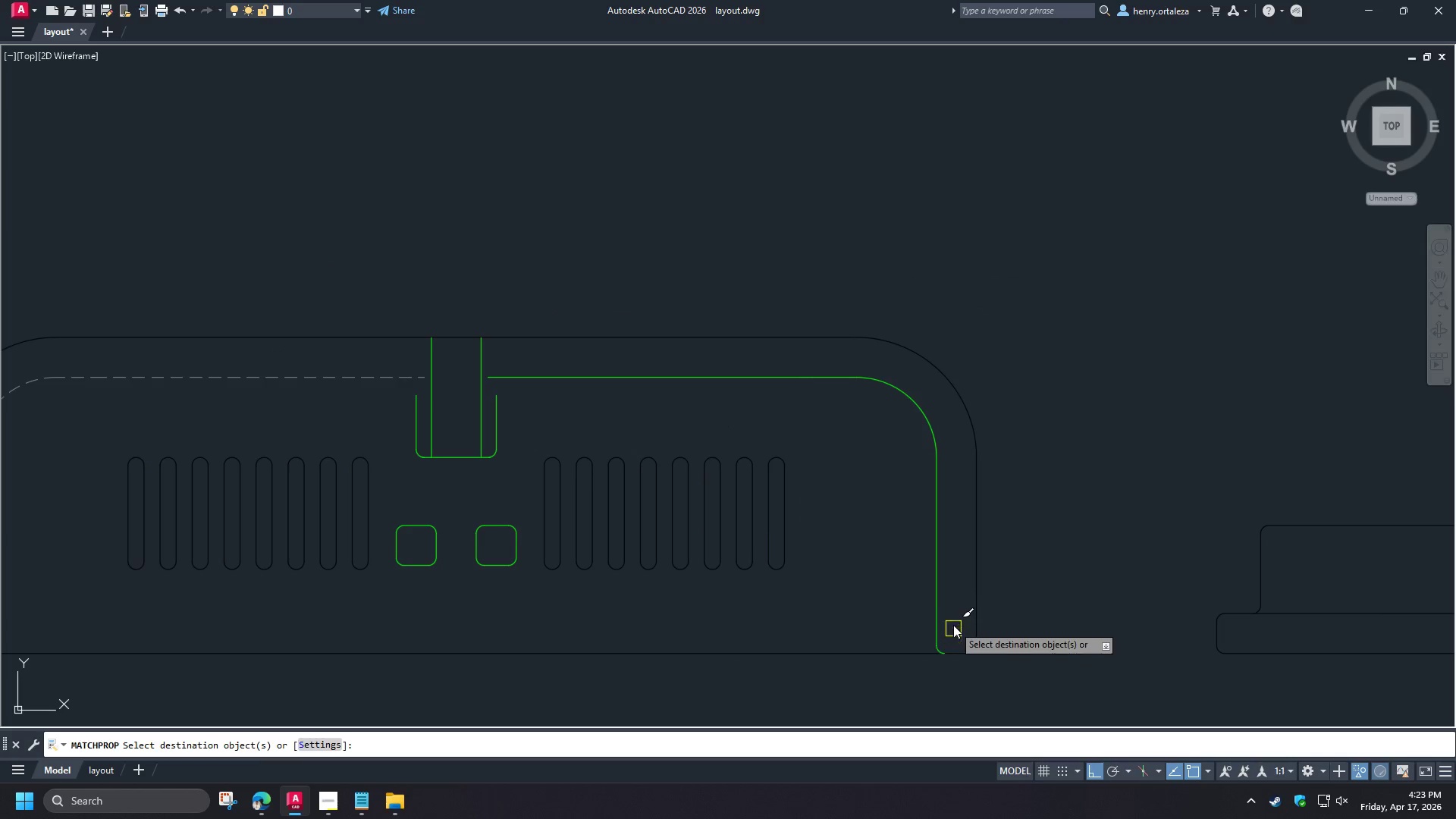 
left_click([924, 648])
 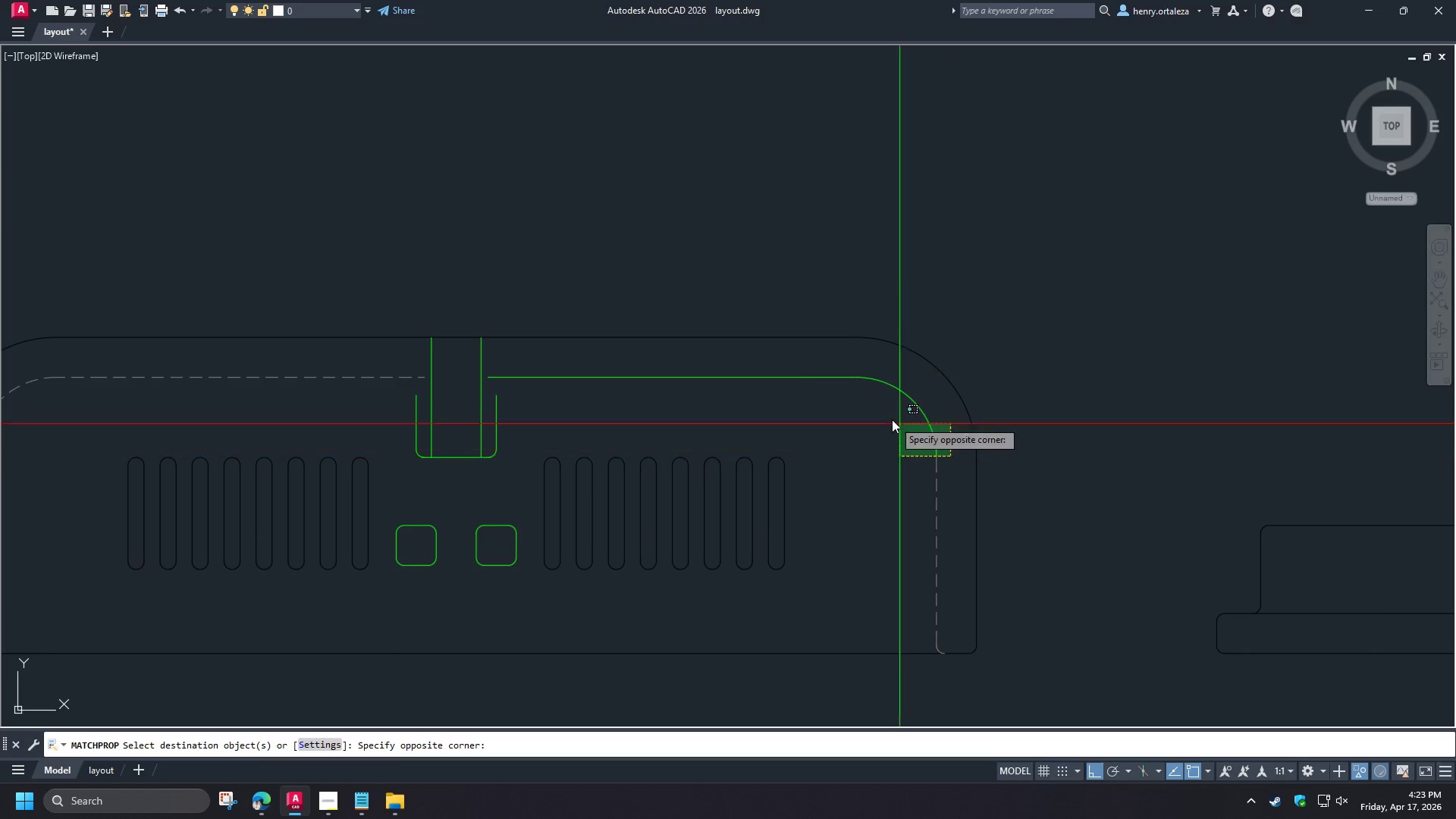 
left_click_drag(start_coordinate=[858, 403], to_coordinate=[846, 400])
 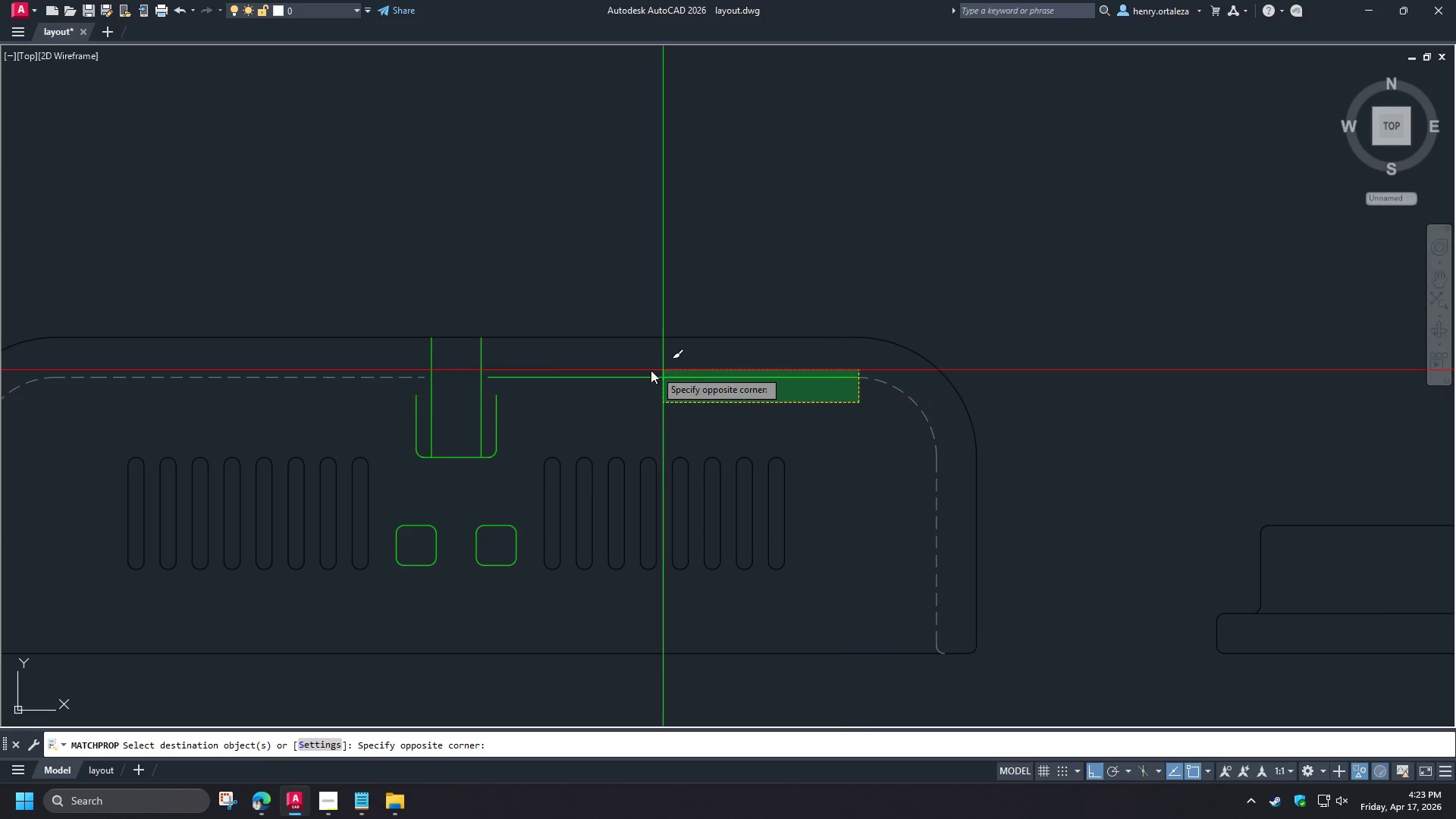 
triple_click([645, 372])
 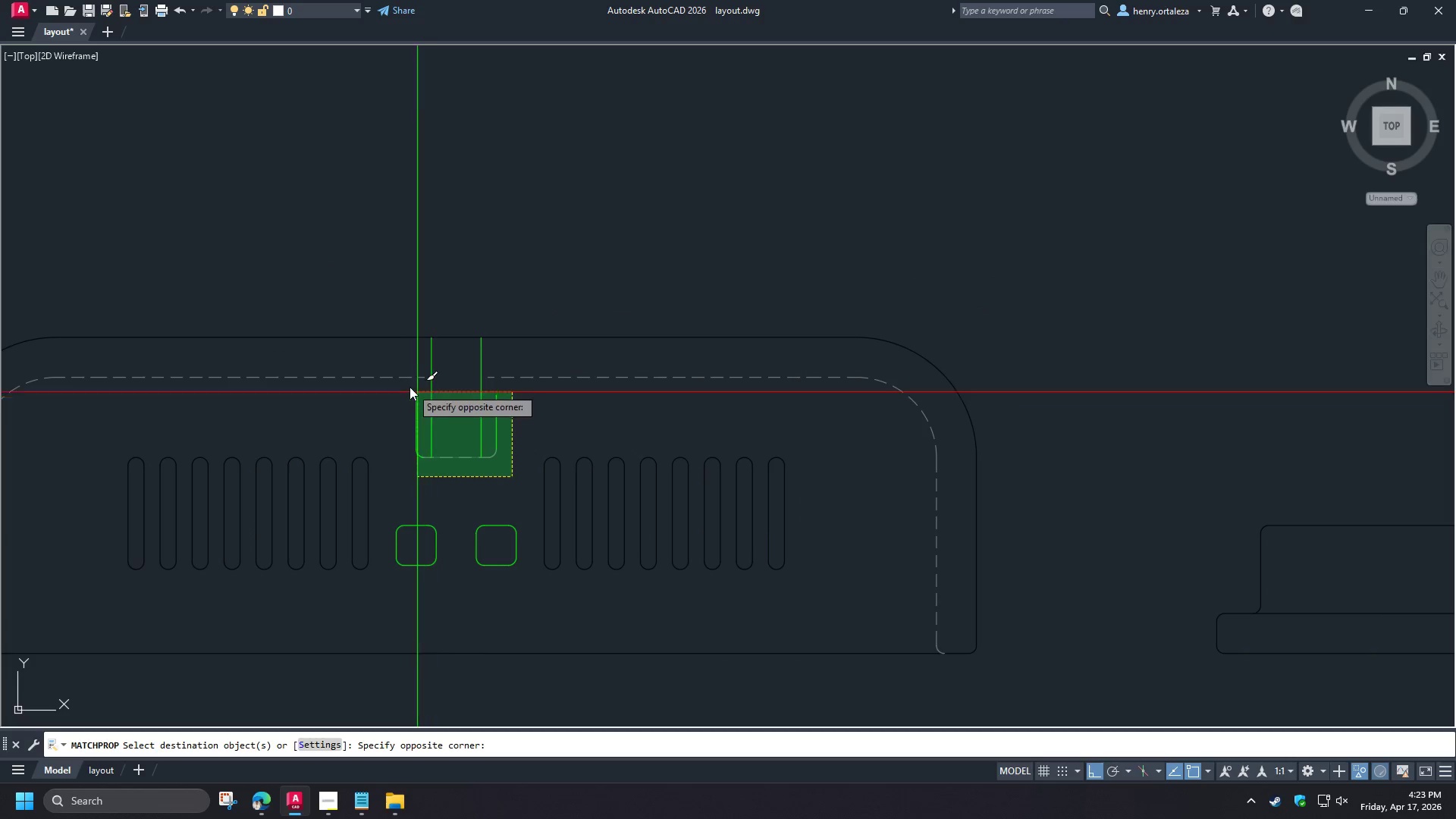 
left_click([402, 381])
 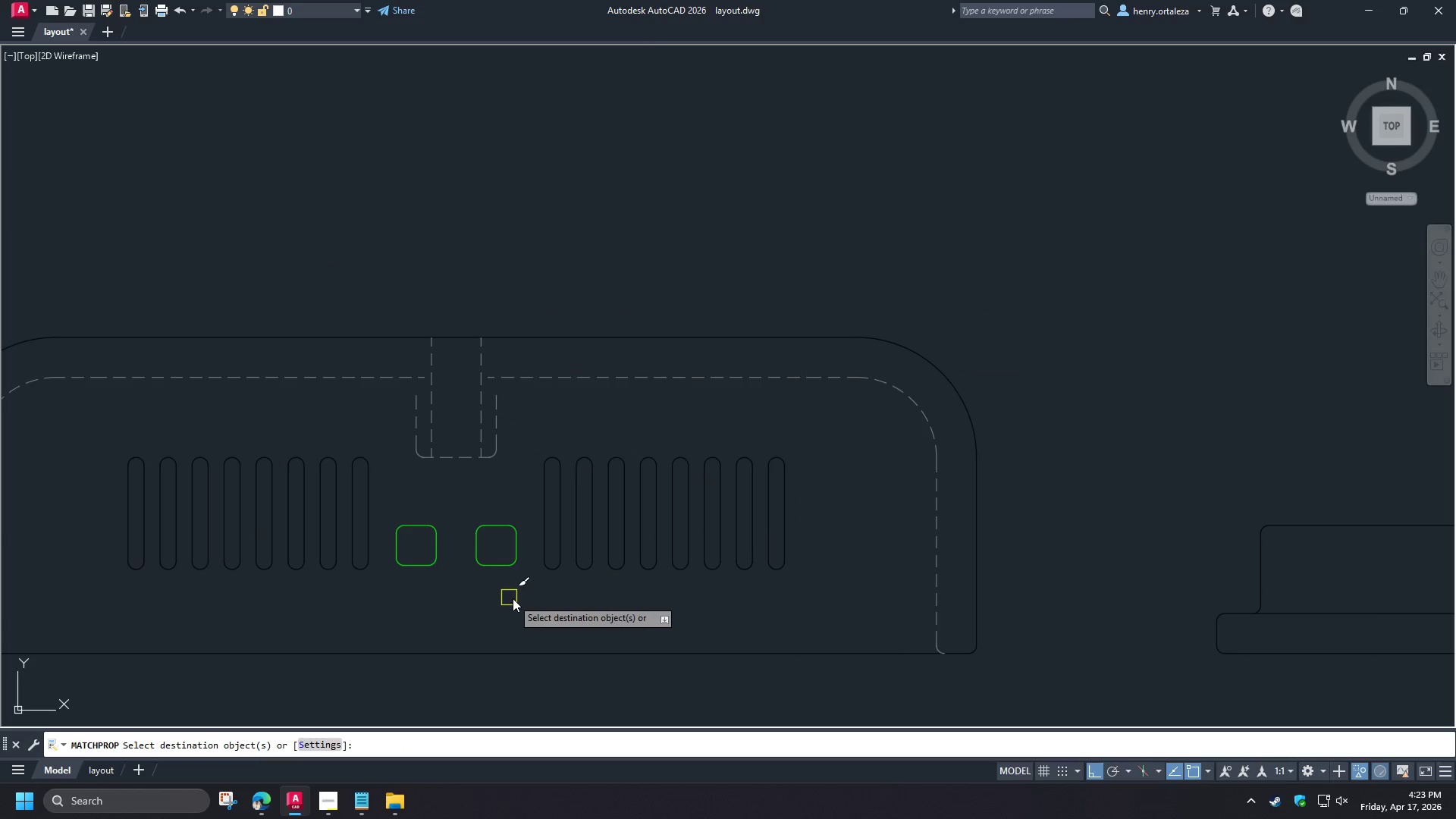 
left_click_drag(start_coordinate=[526, 596], to_coordinate=[526, 592])
 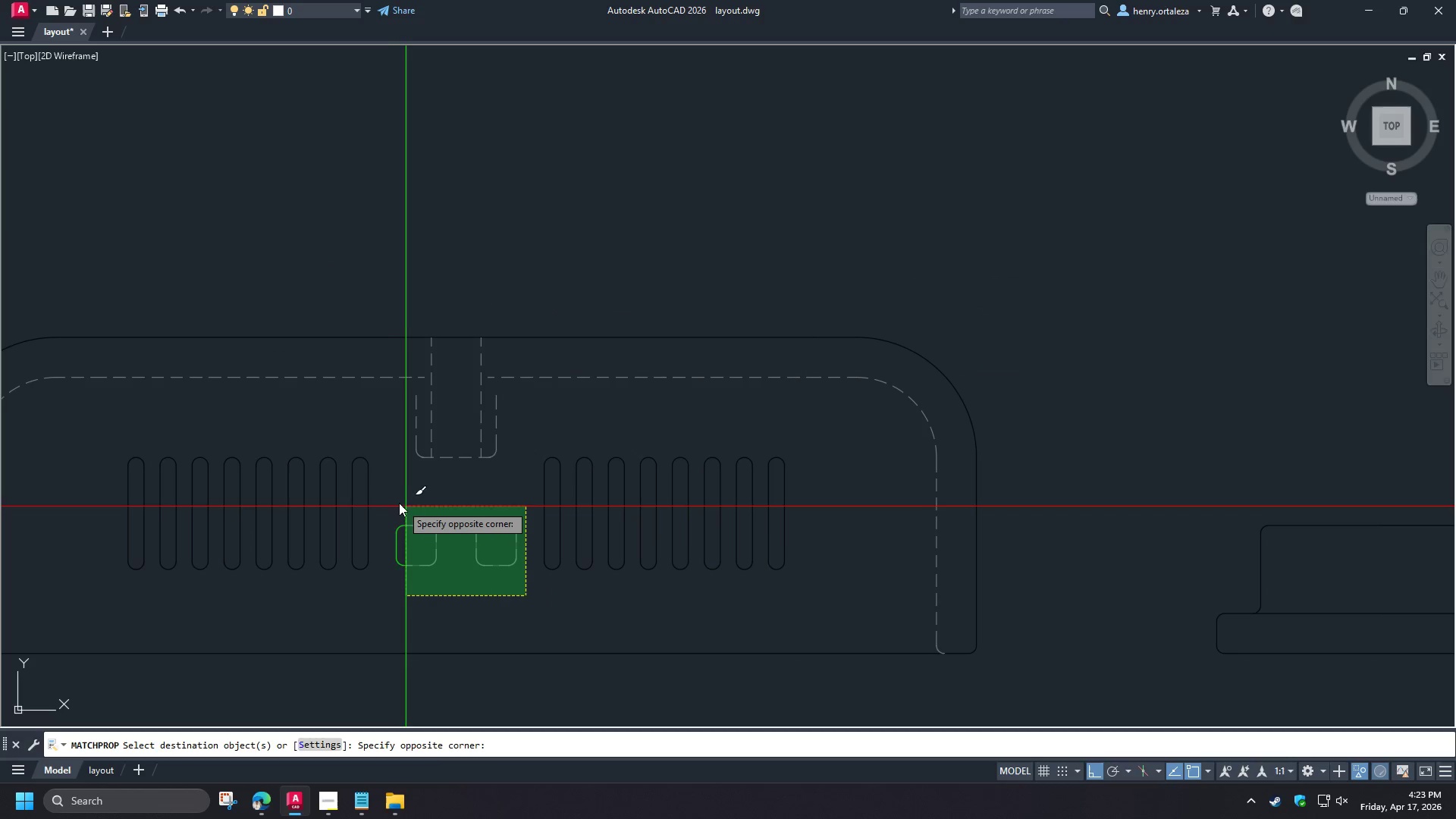 
left_click([391, 500])
 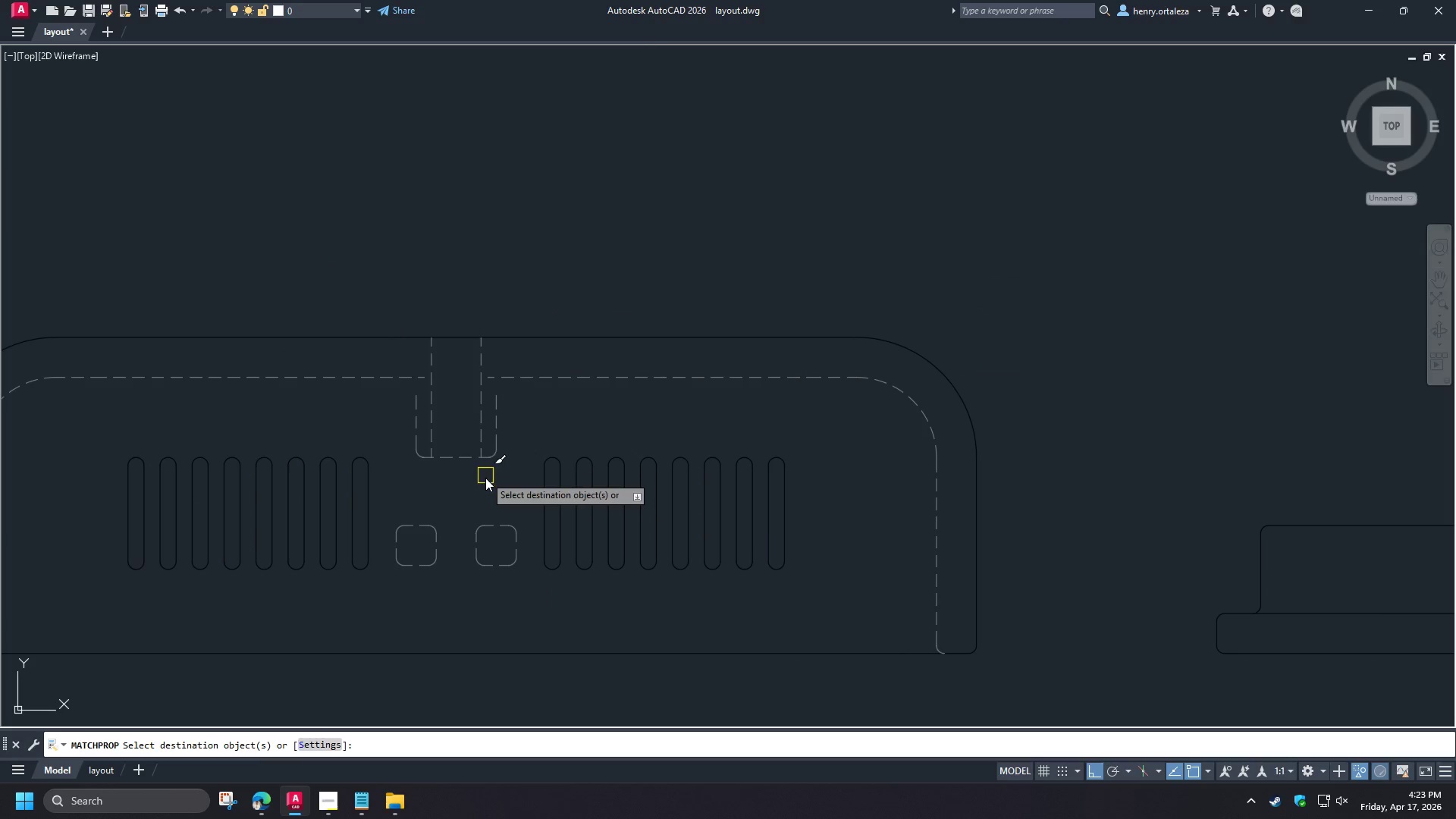 
key(Space)
 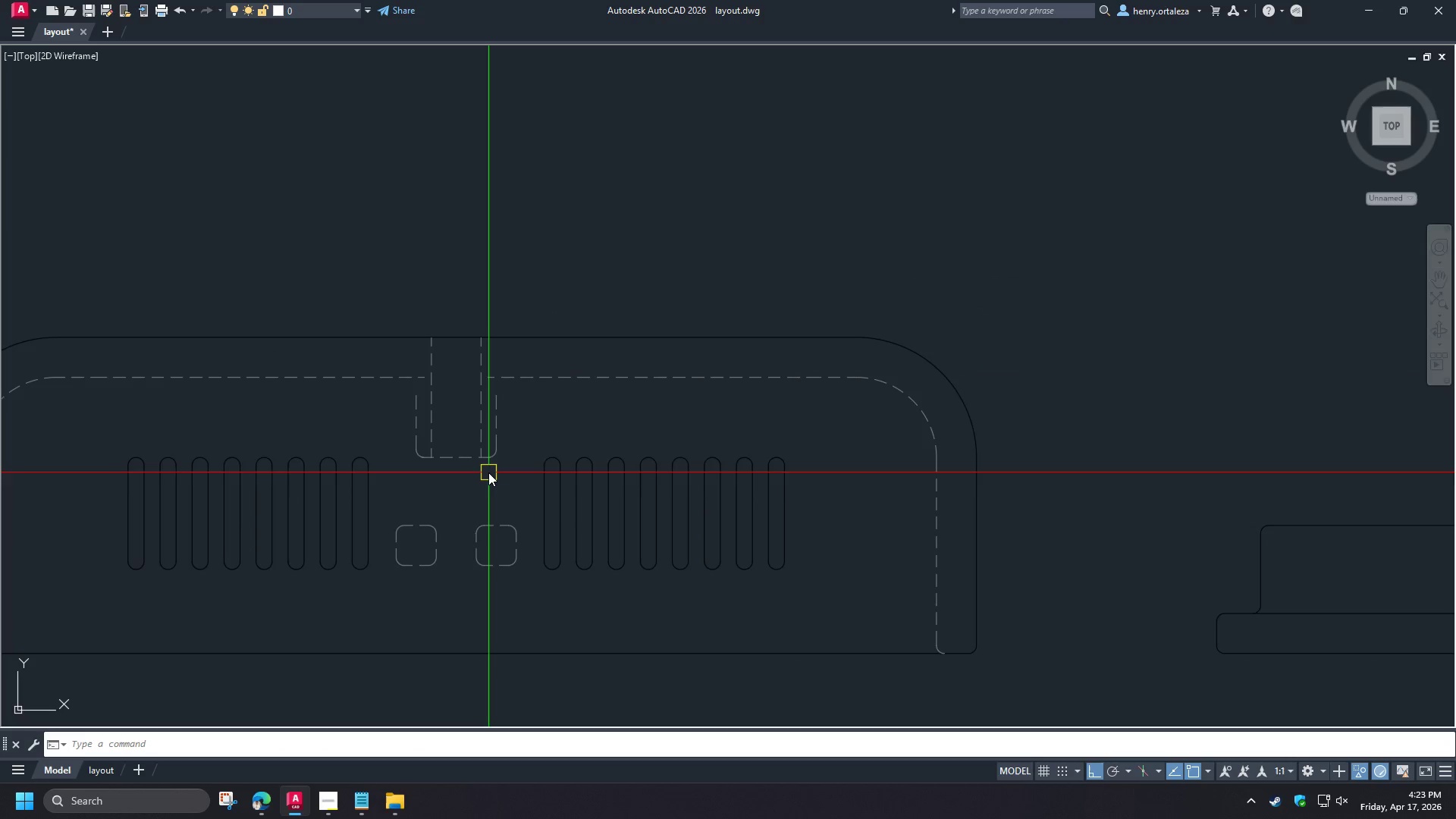 
scroll: coordinate [490, 471], scroll_direction: down, amount: 1.0
 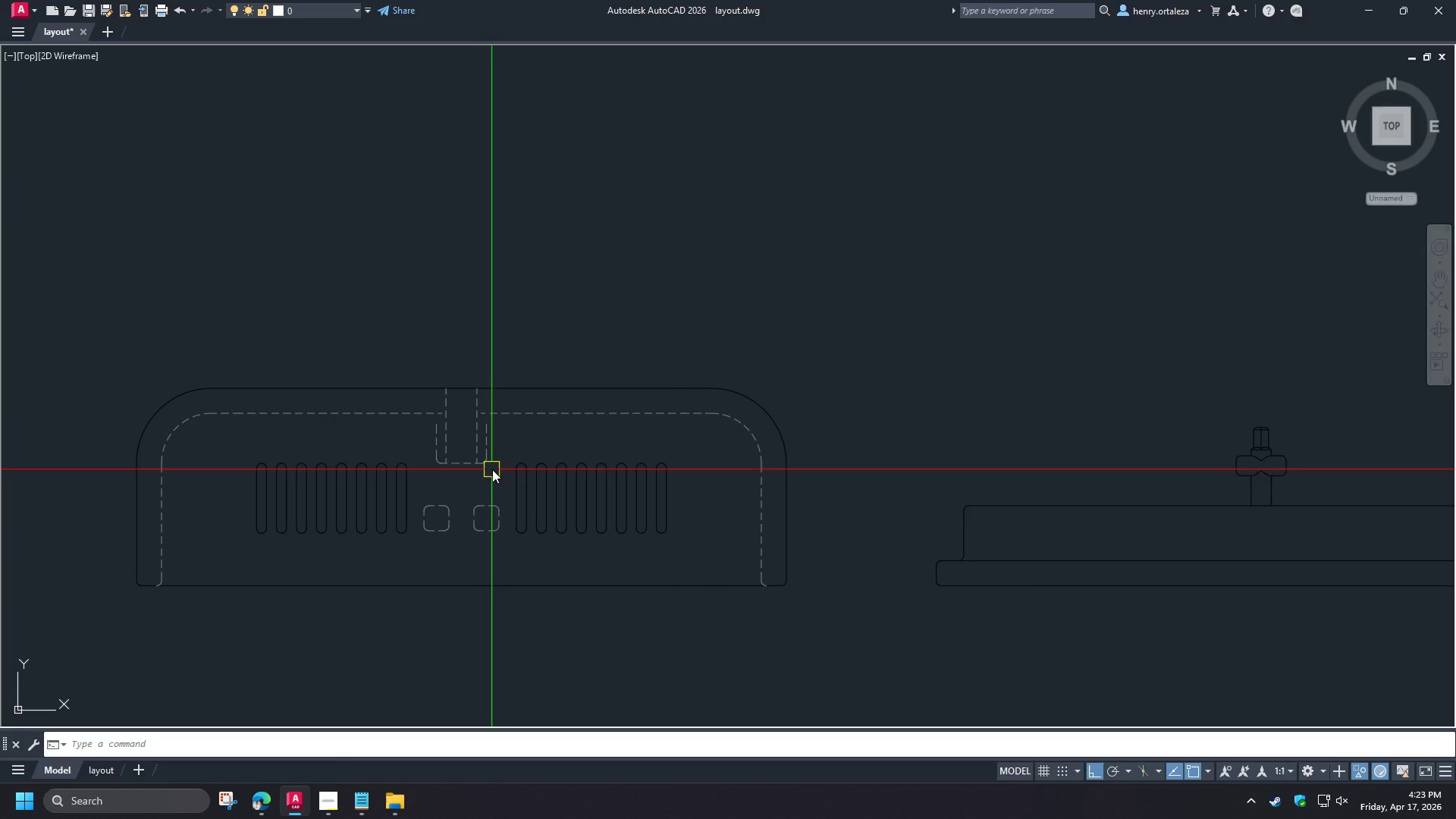 
scroll: coordinate [493, 467], scroll_direction: up, amount: 2.0
 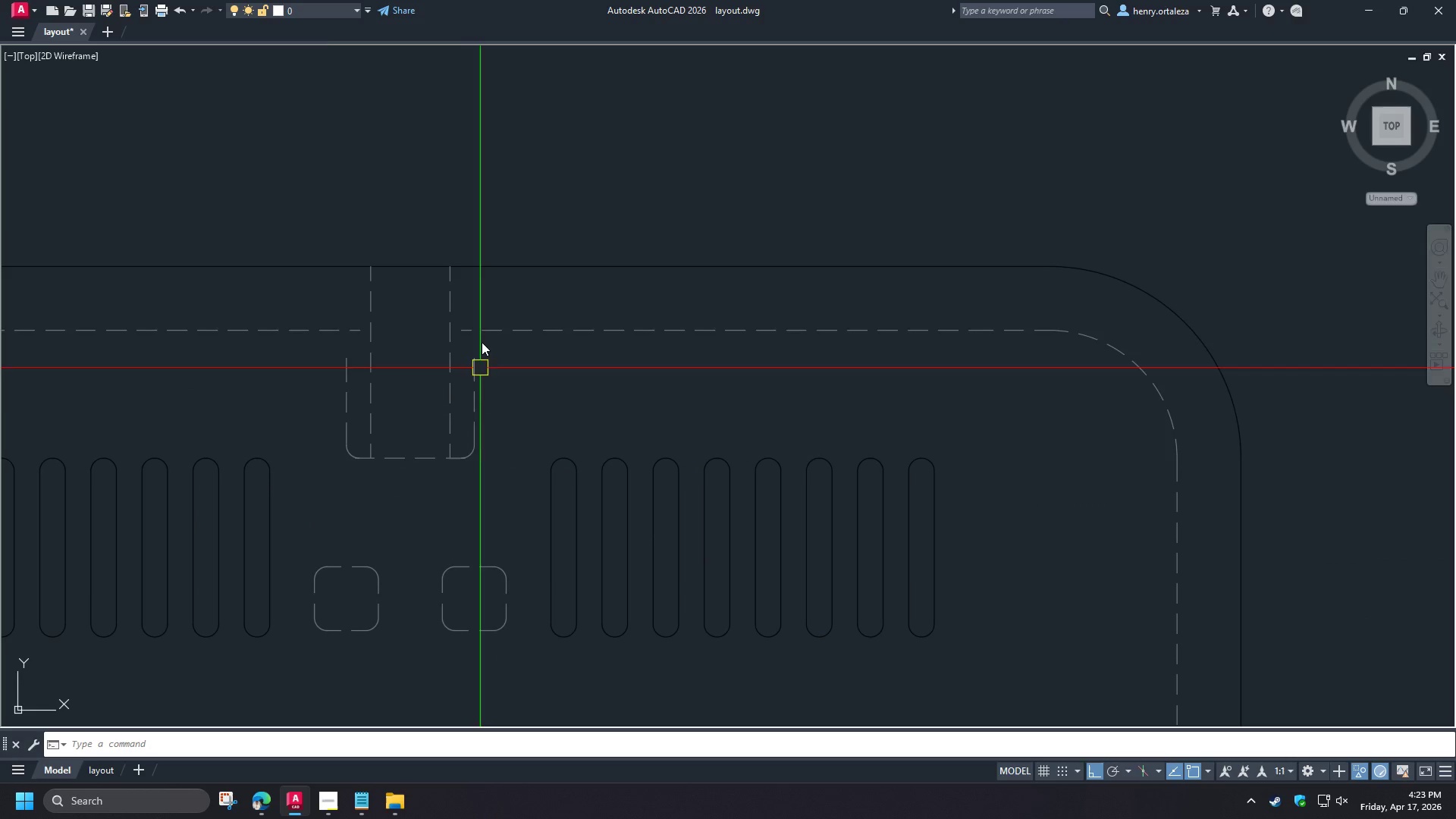 
left_click([480, 326])
 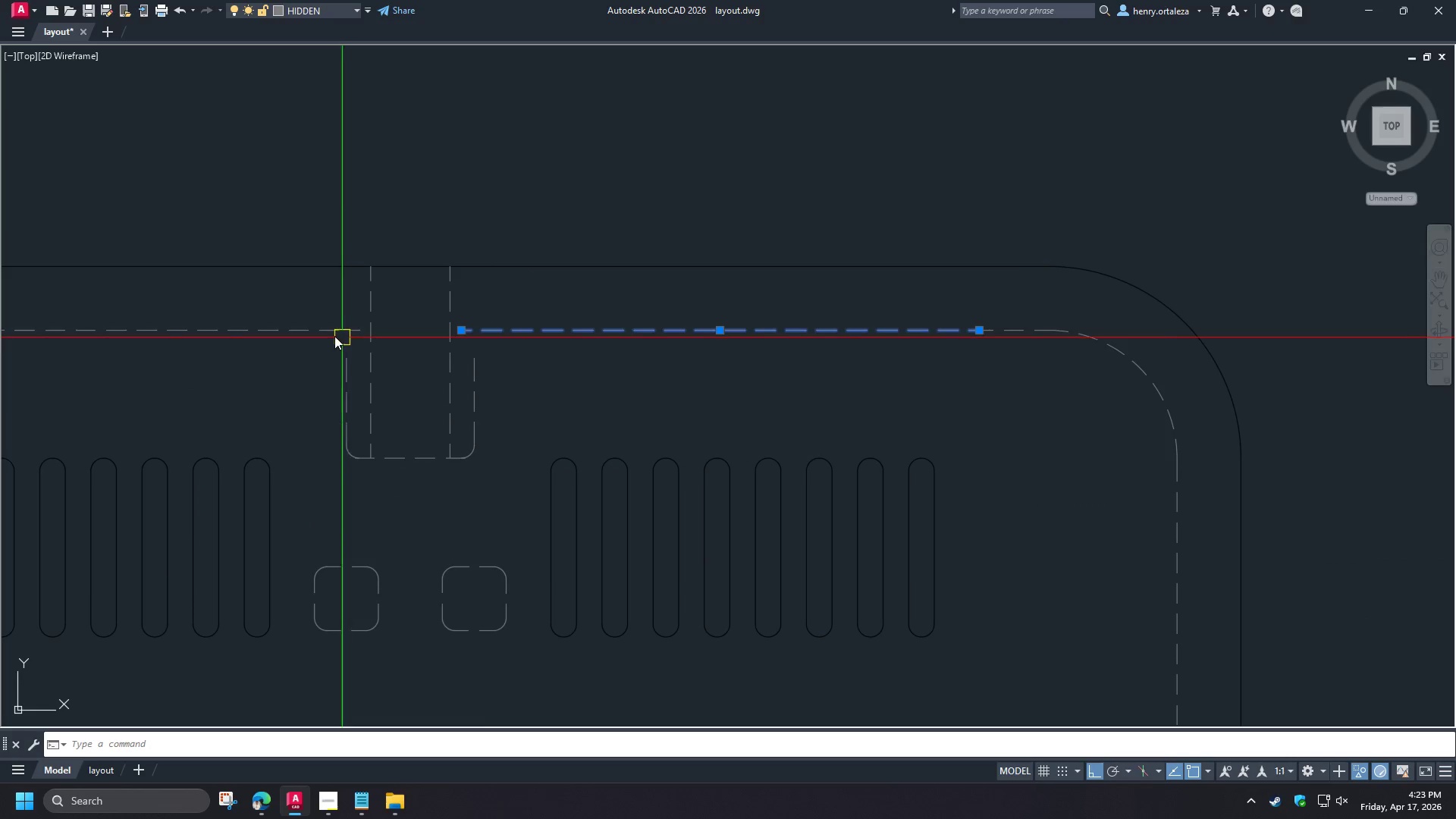 
left_click([318, 331])
 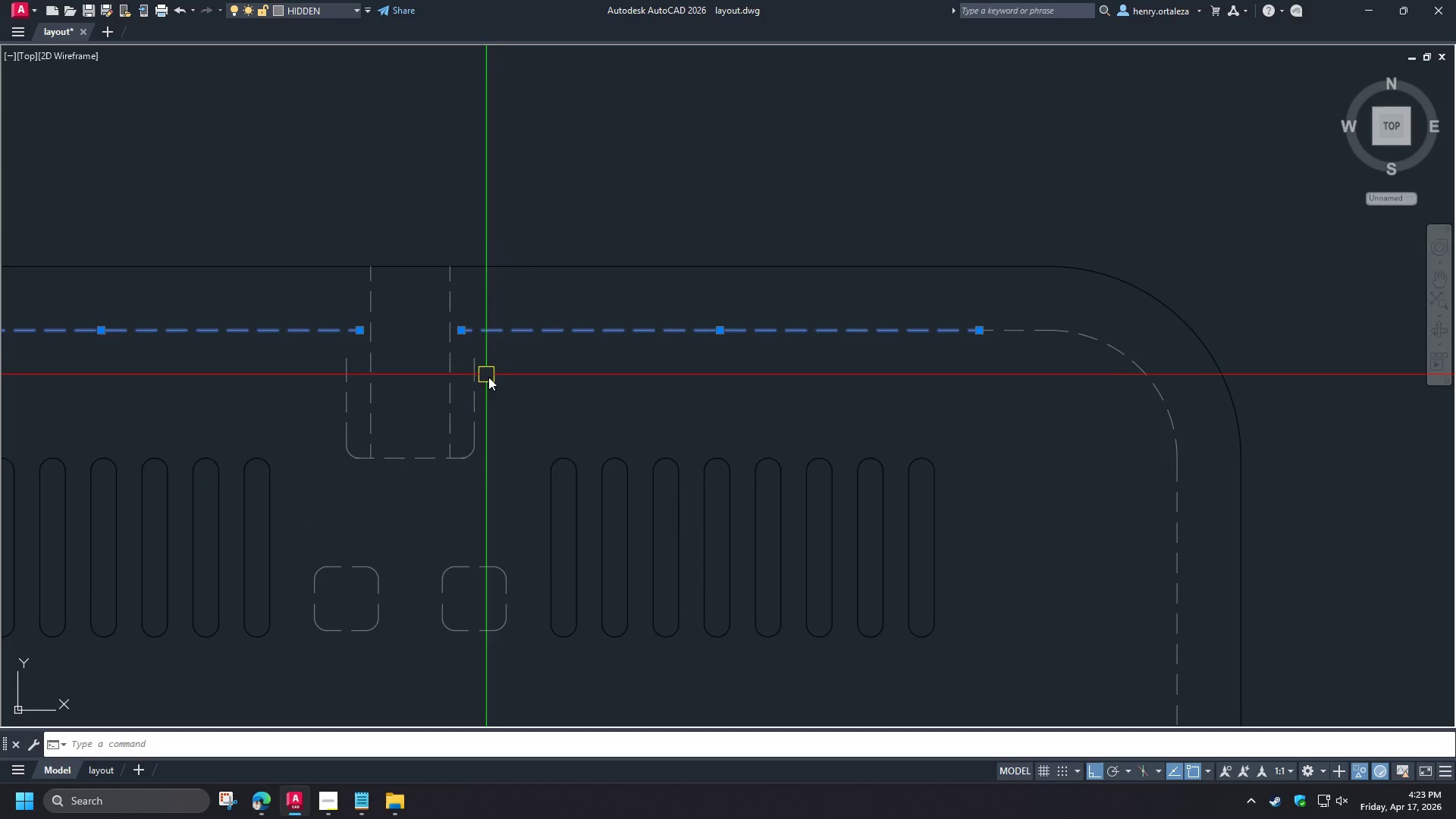 
key(J)
 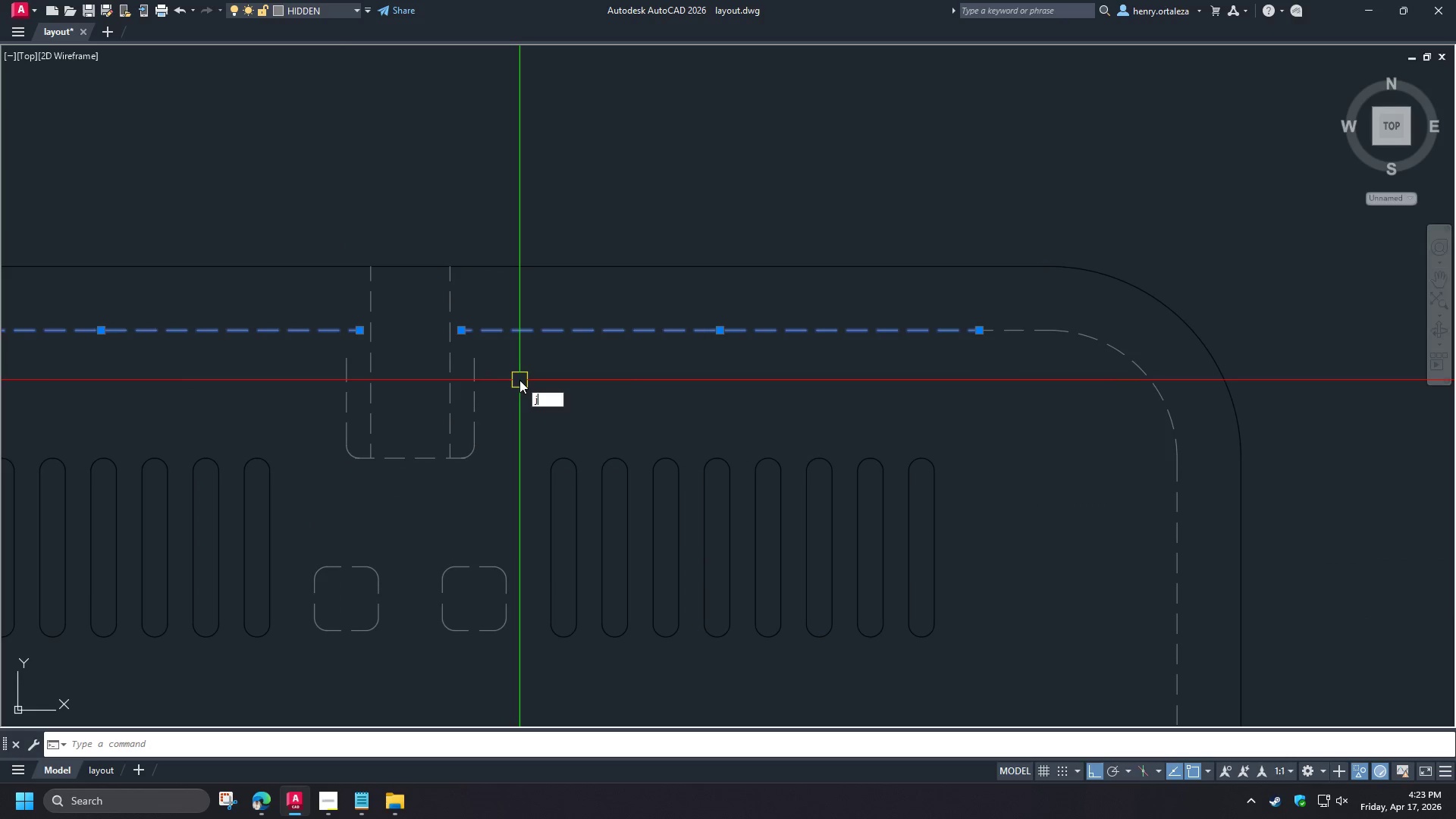 
key(Space)
 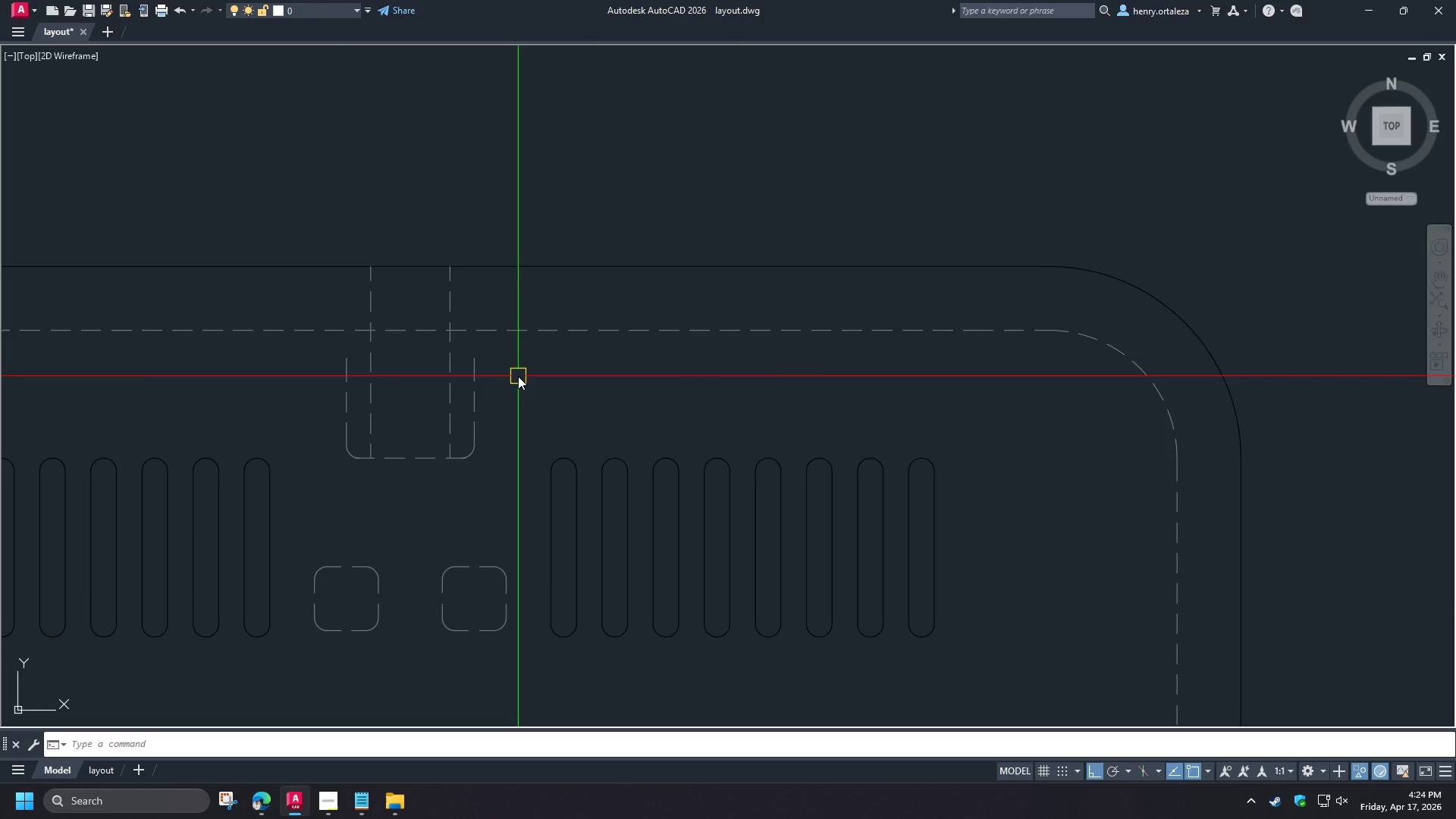 
wait(5.44)
 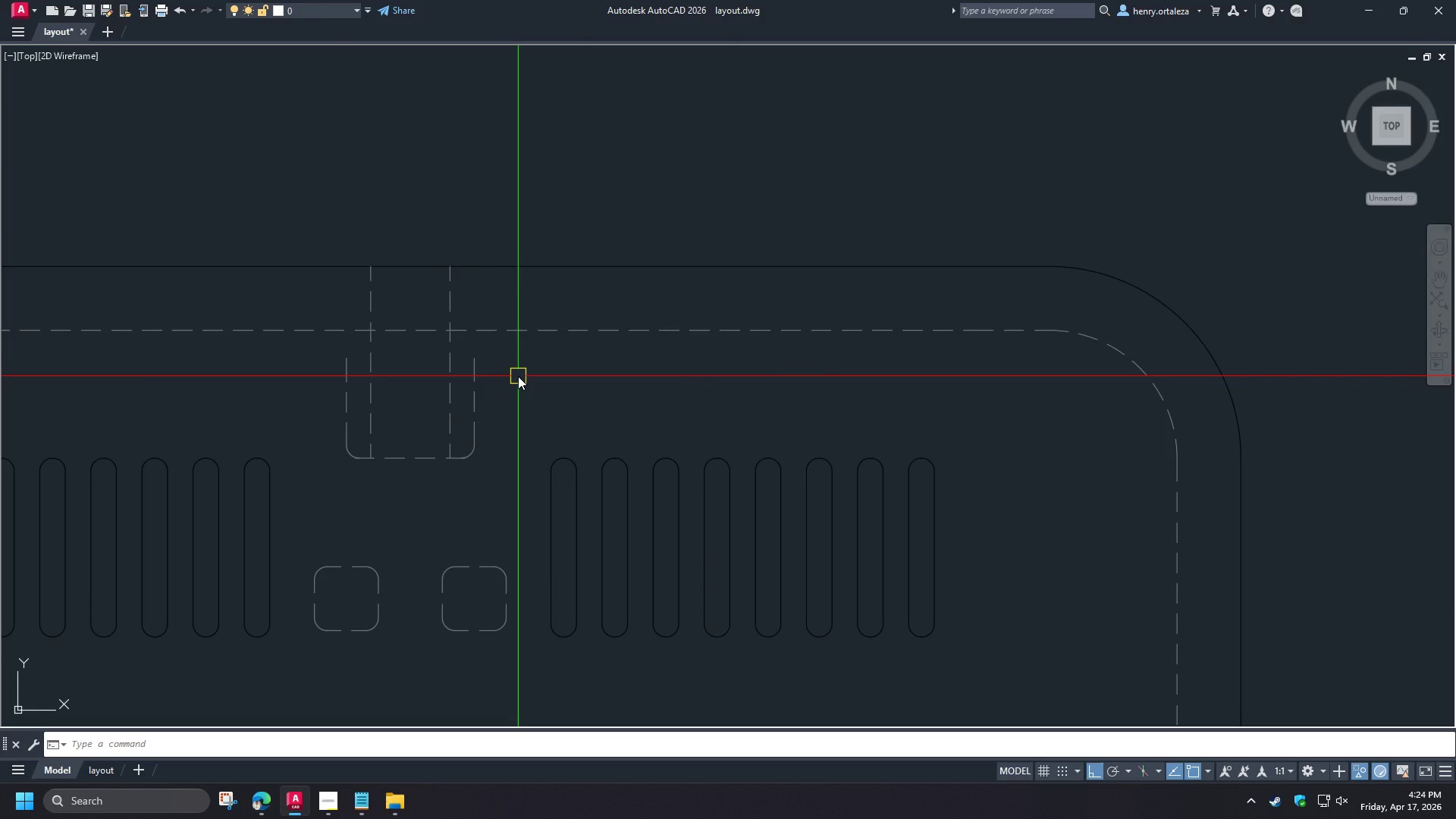 
type(ex )
 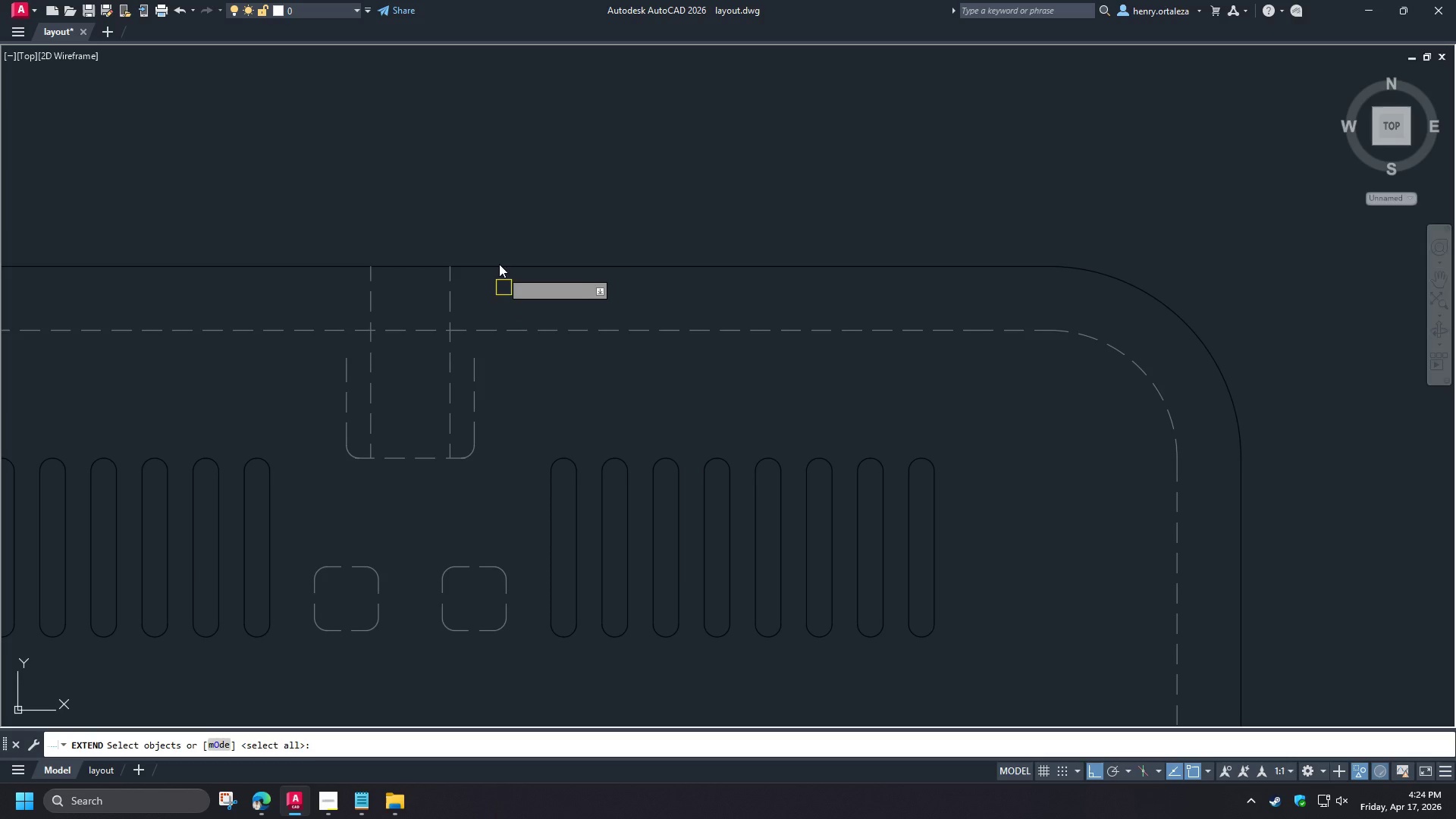 
left_click([498, 262])
 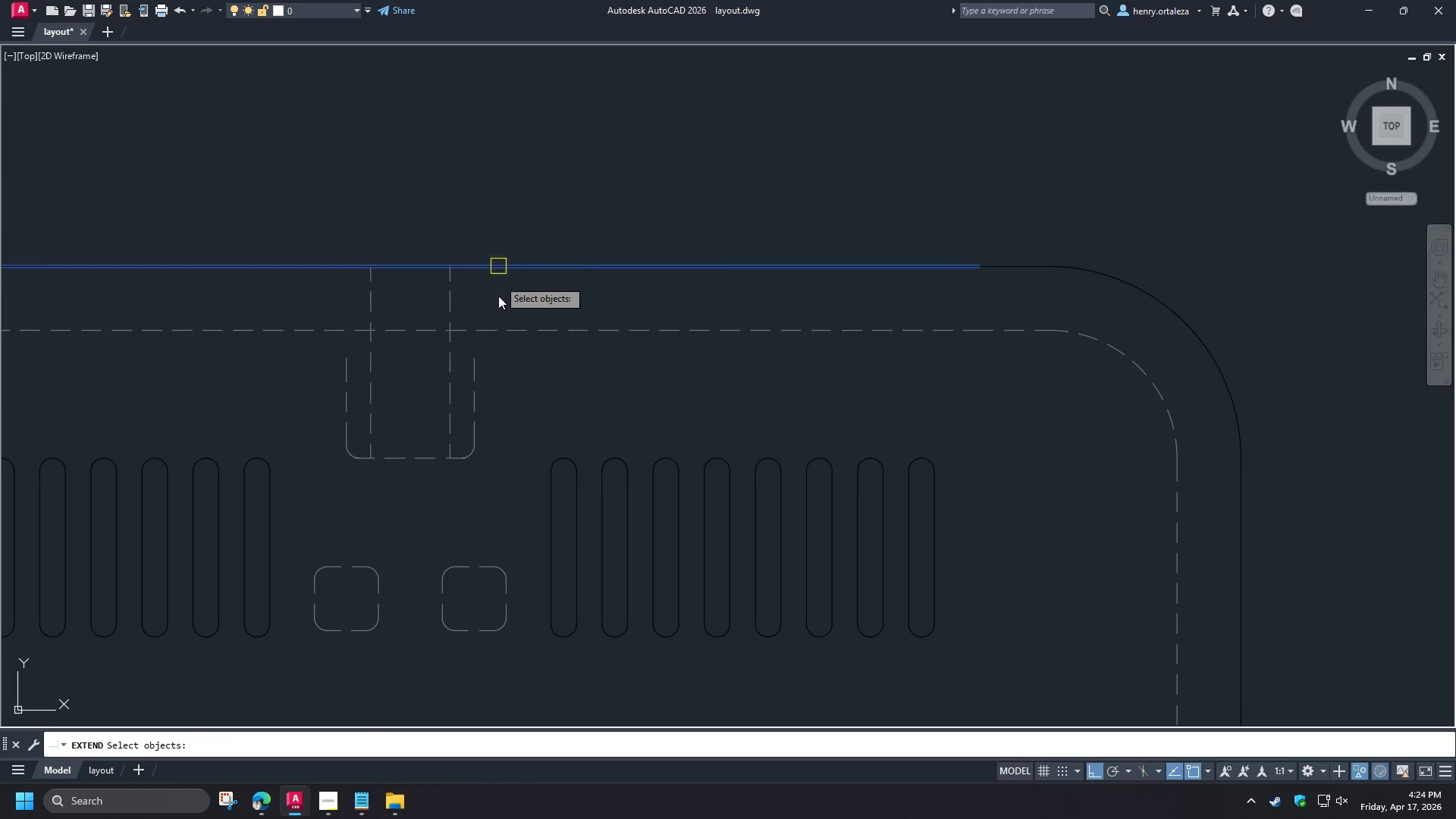 
key(Space)
 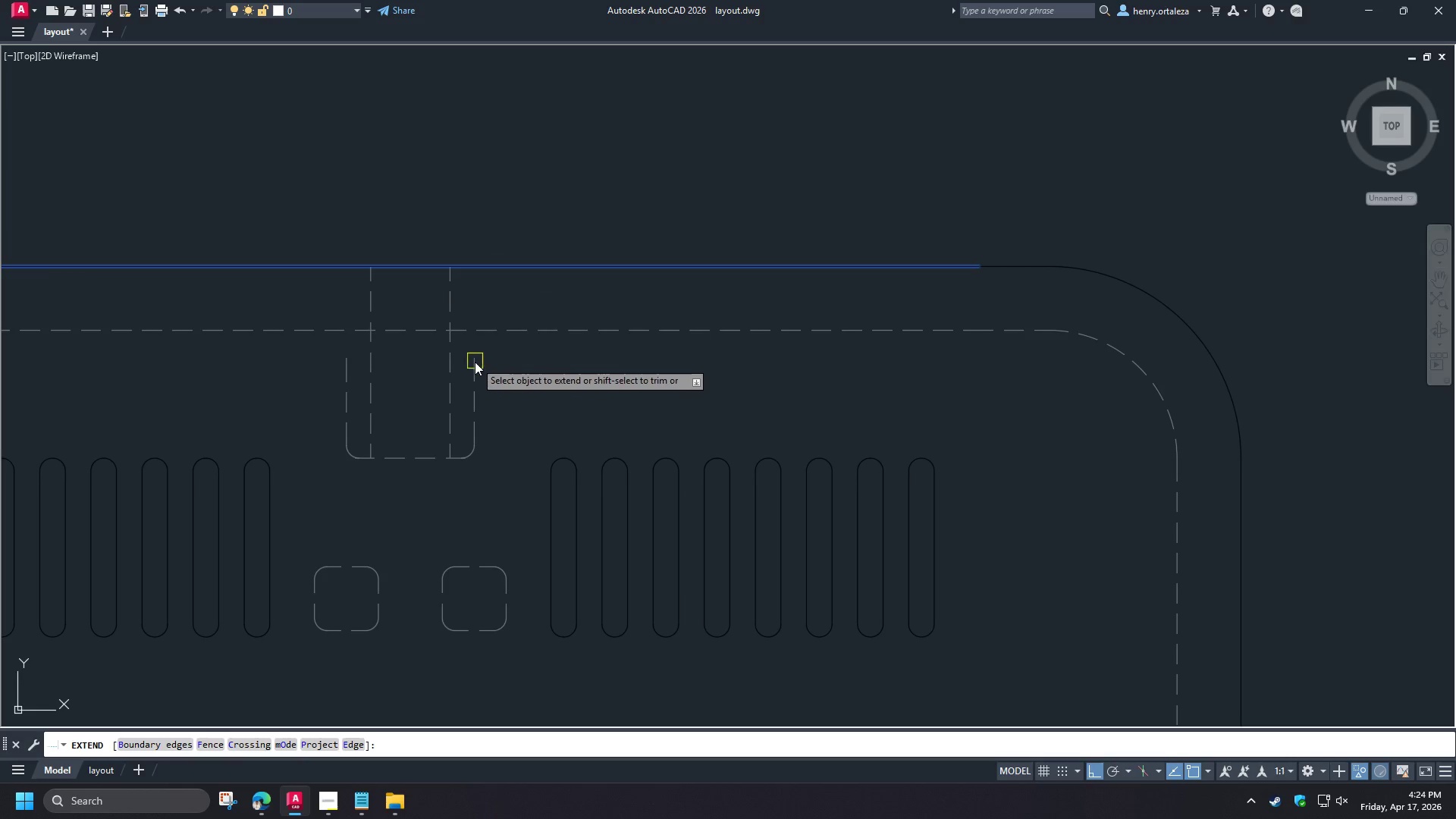 
left_click([475, 362])
 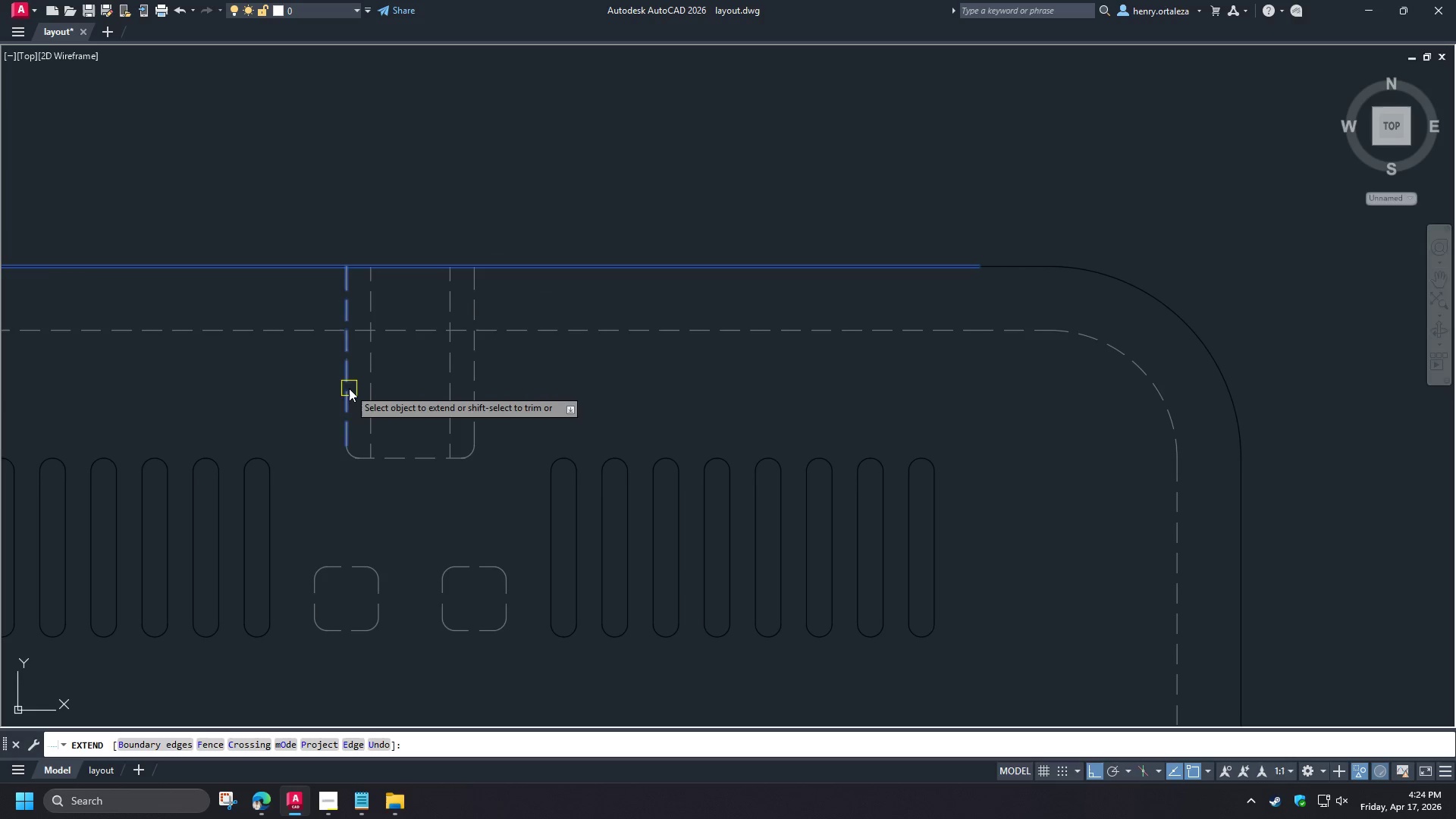 
key(Space)
 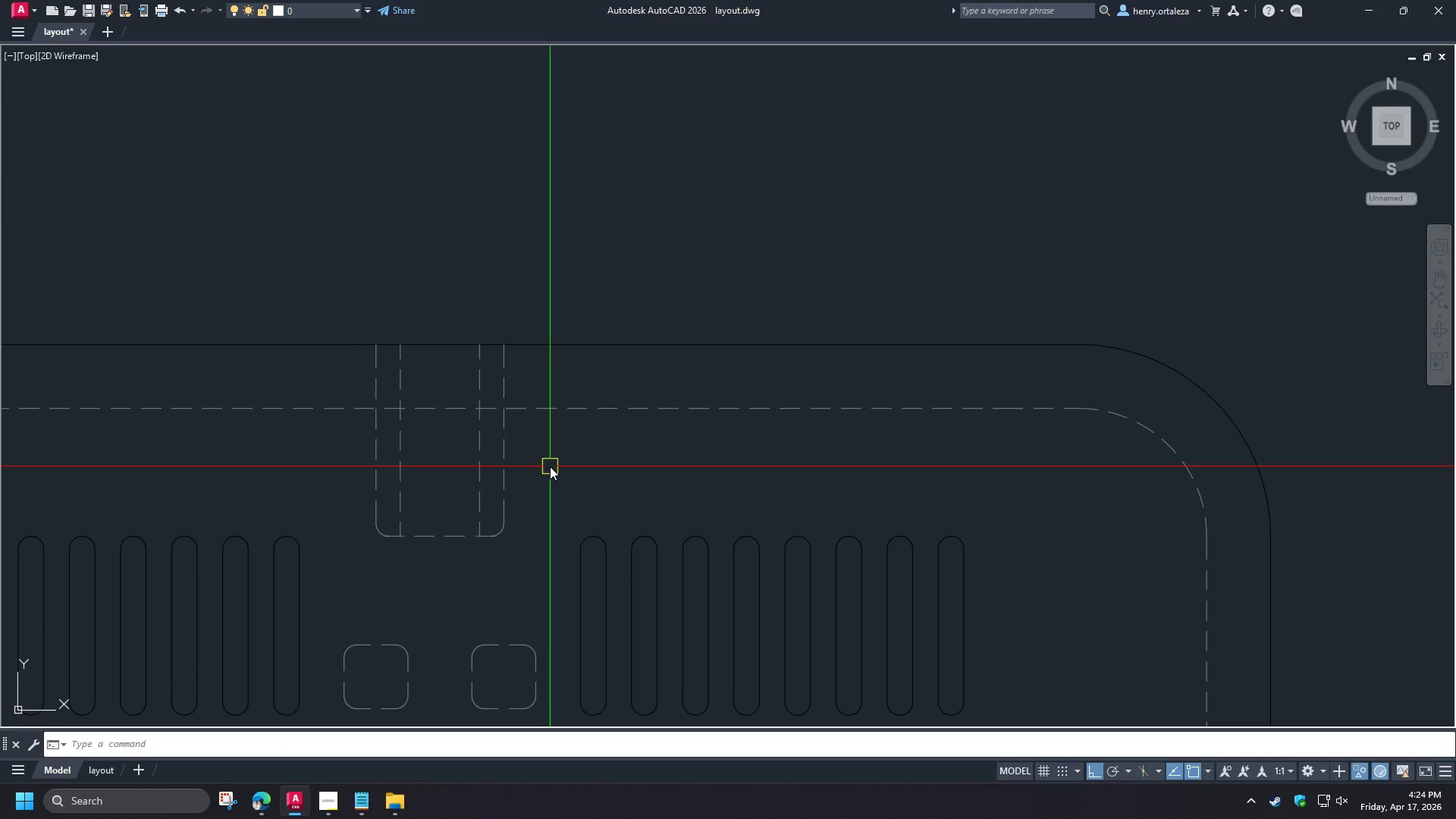 
scroll: coordinate [546, 459], scroll_direction: down, amount: 2.0
 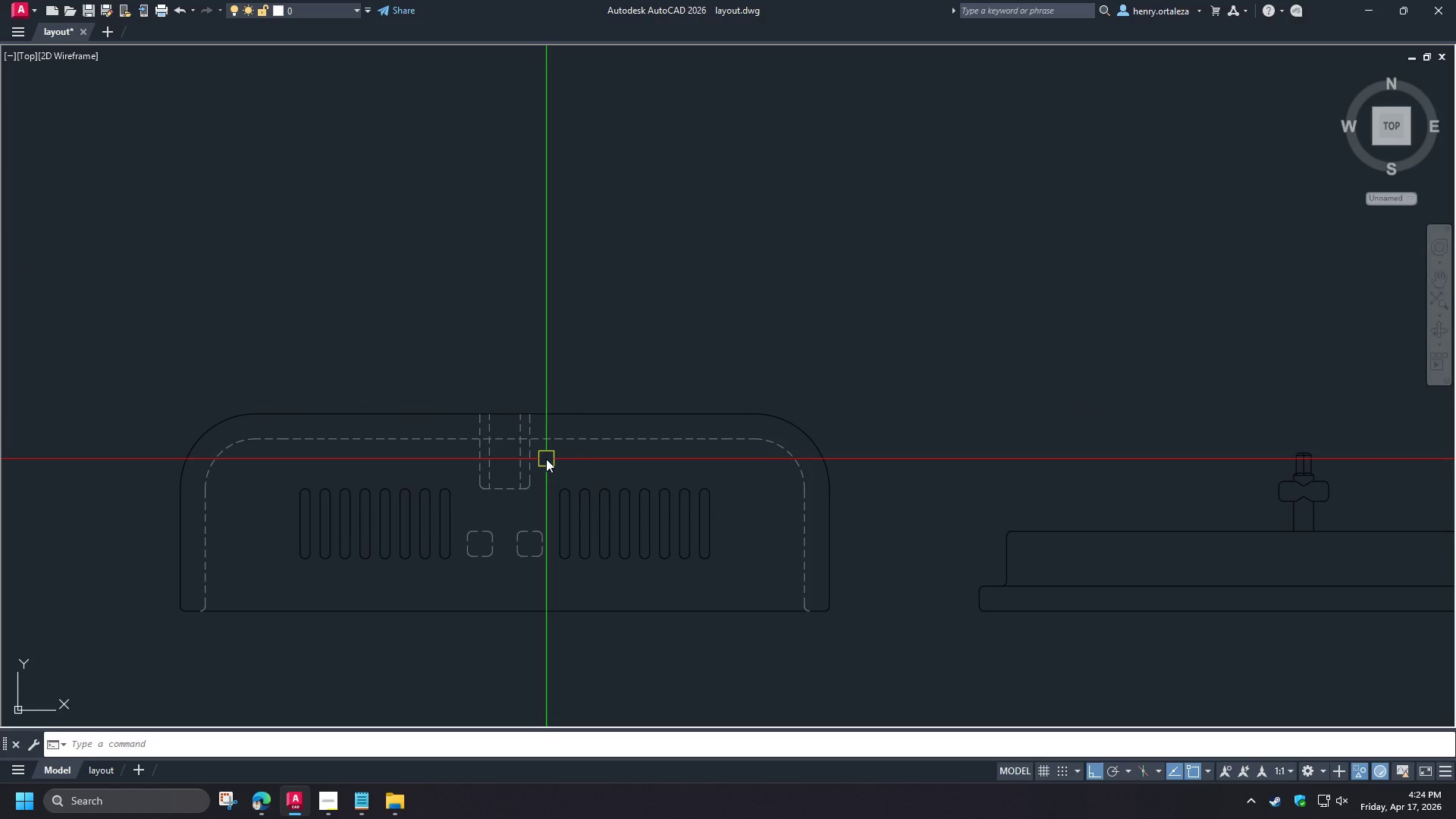 
scroll: coordinate [546, 459], scroll_direction: up, amount: 1.0
 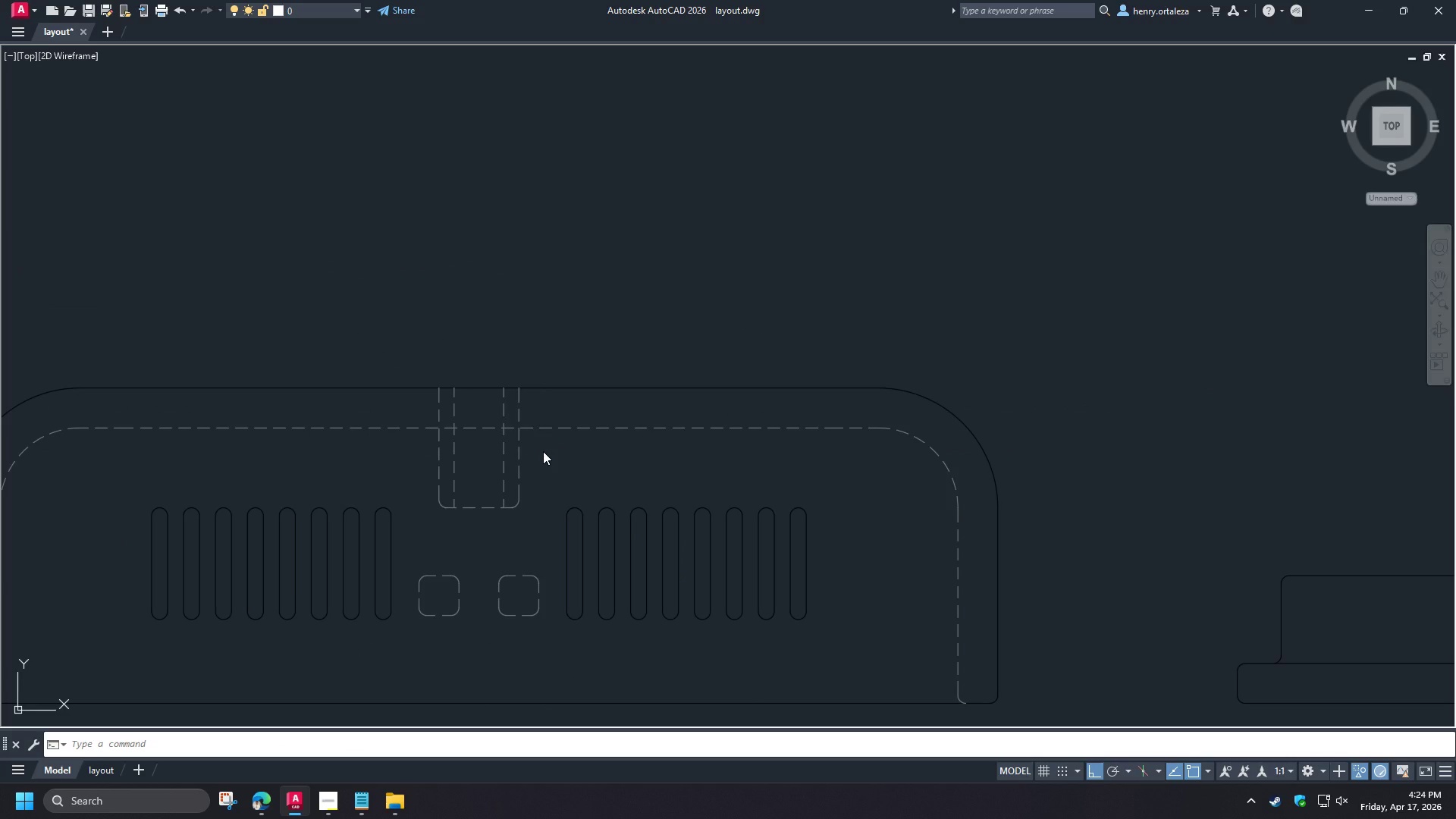 
wait(6.18)
 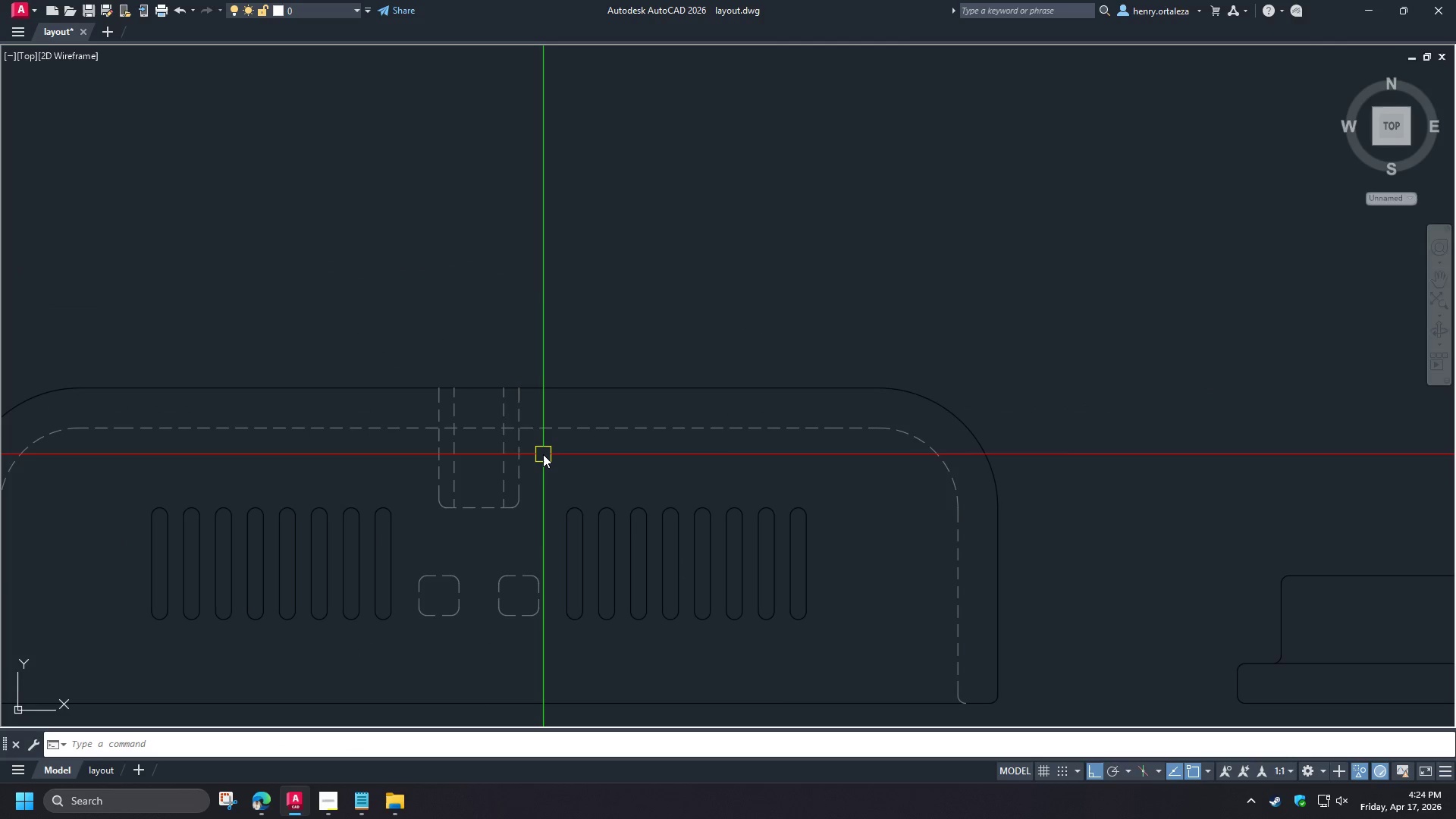 
scroll: coordinate [475, 407], scroll_direction: up, amount: 1.0
 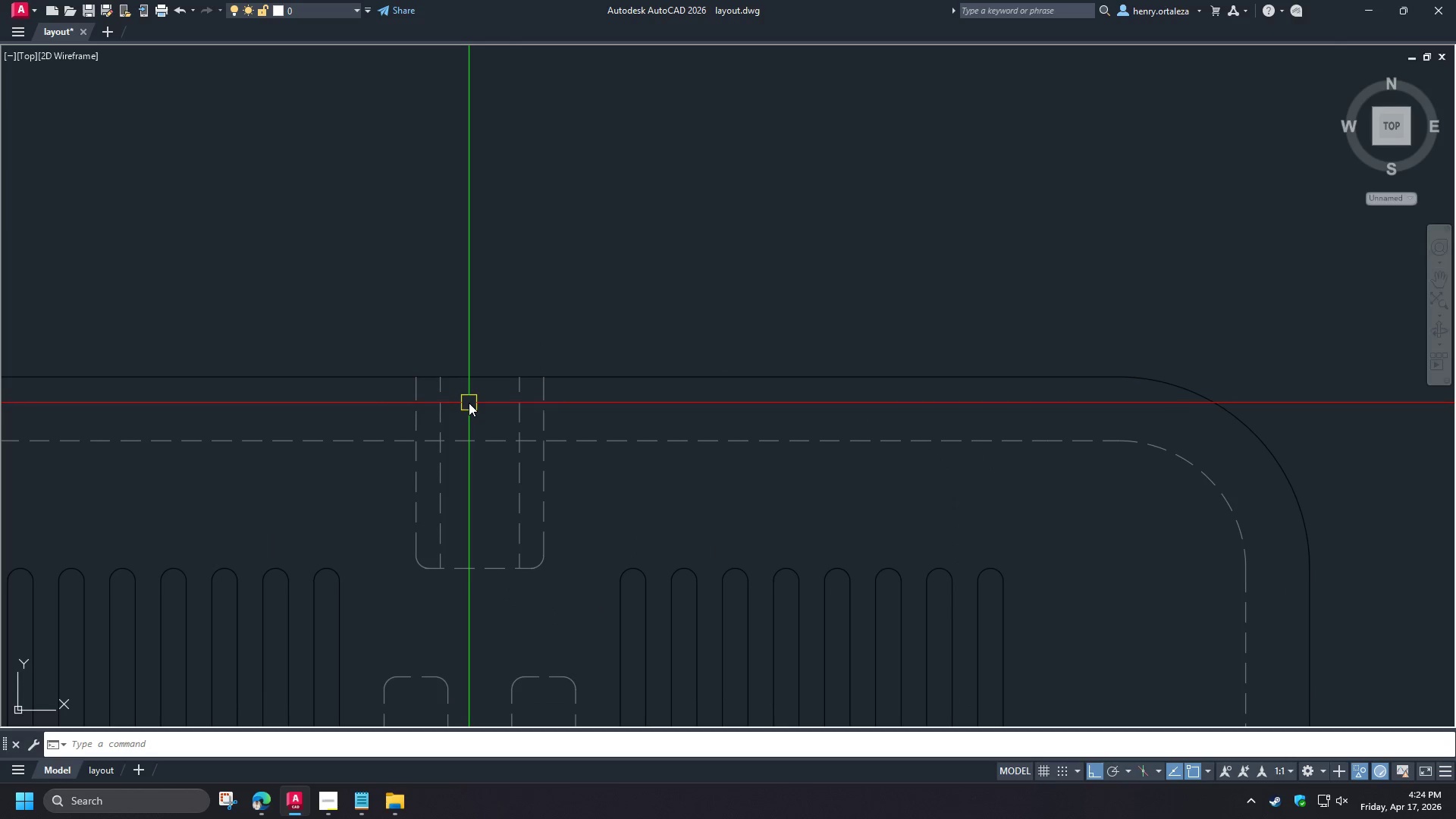 
key(C)
 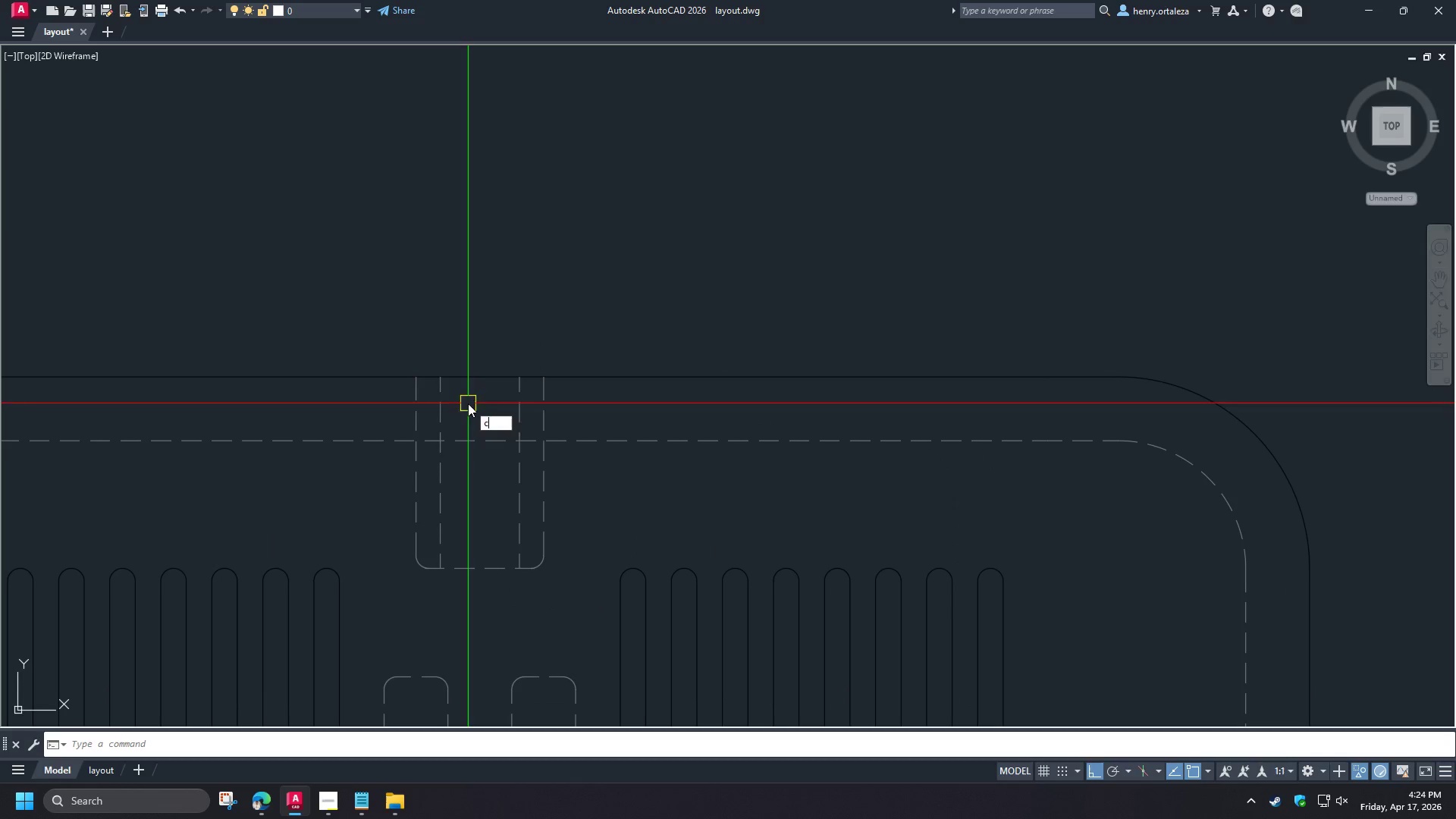 
key(Space)
 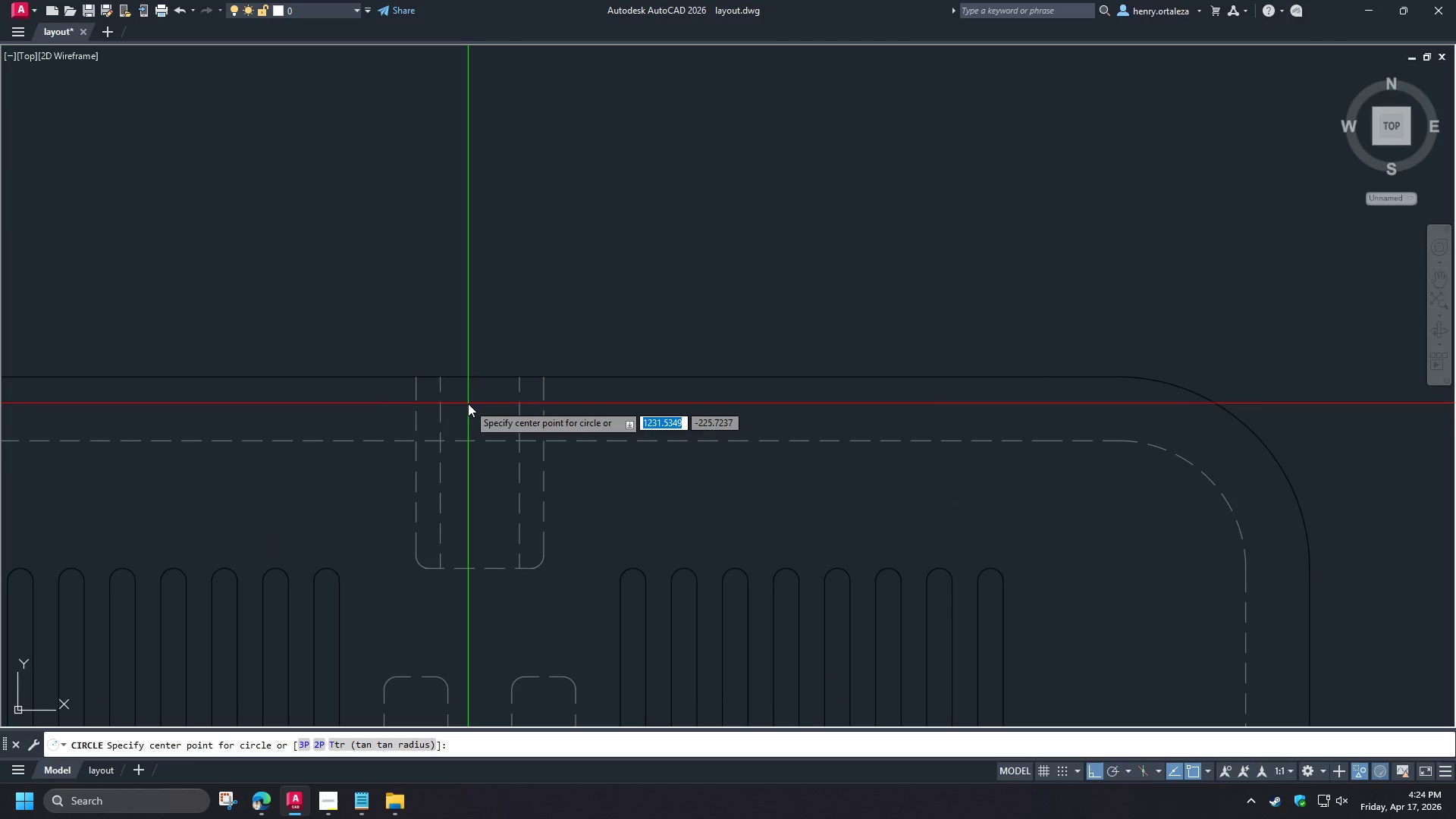 
key(T)
 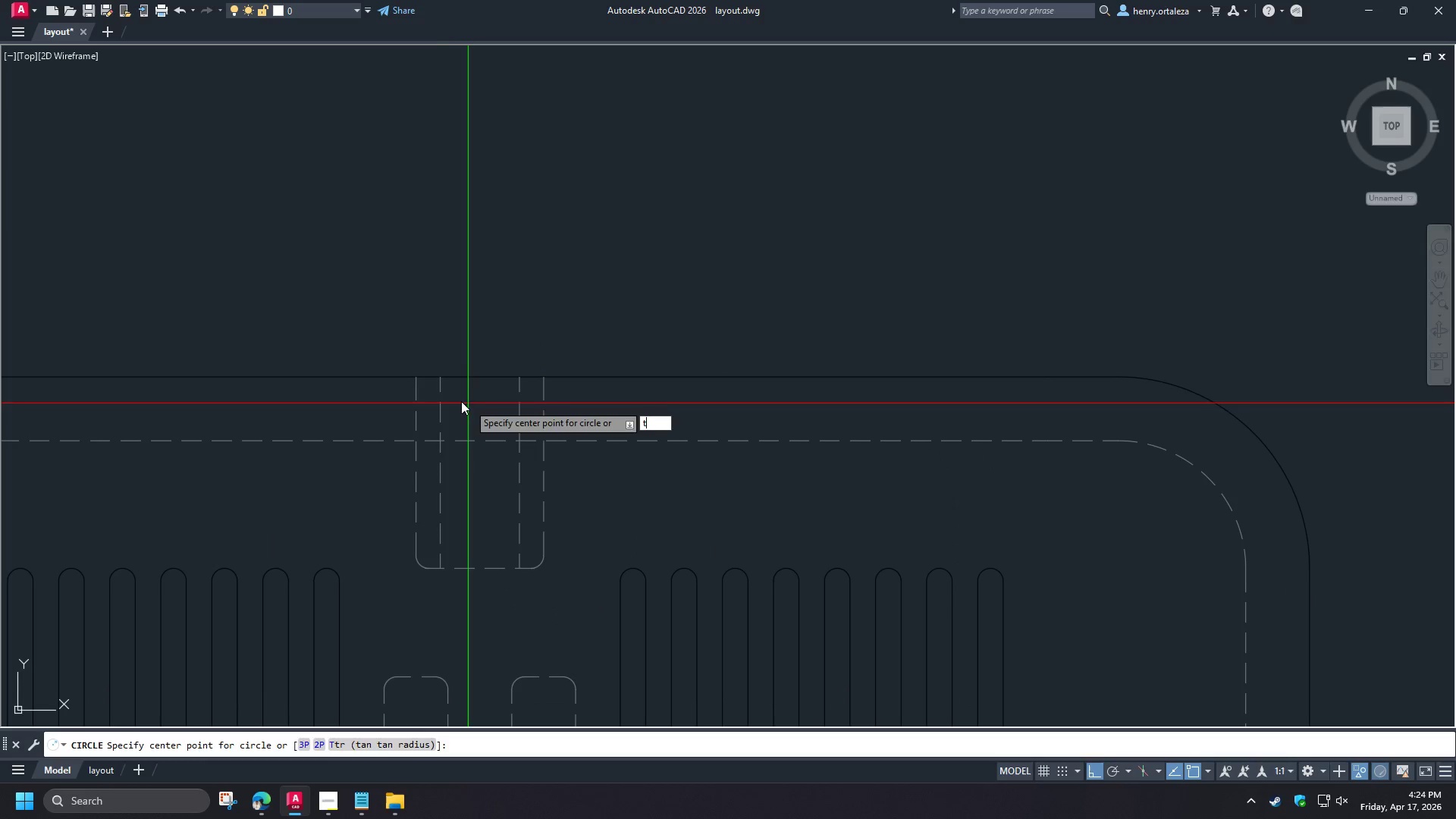 
key(Space)
 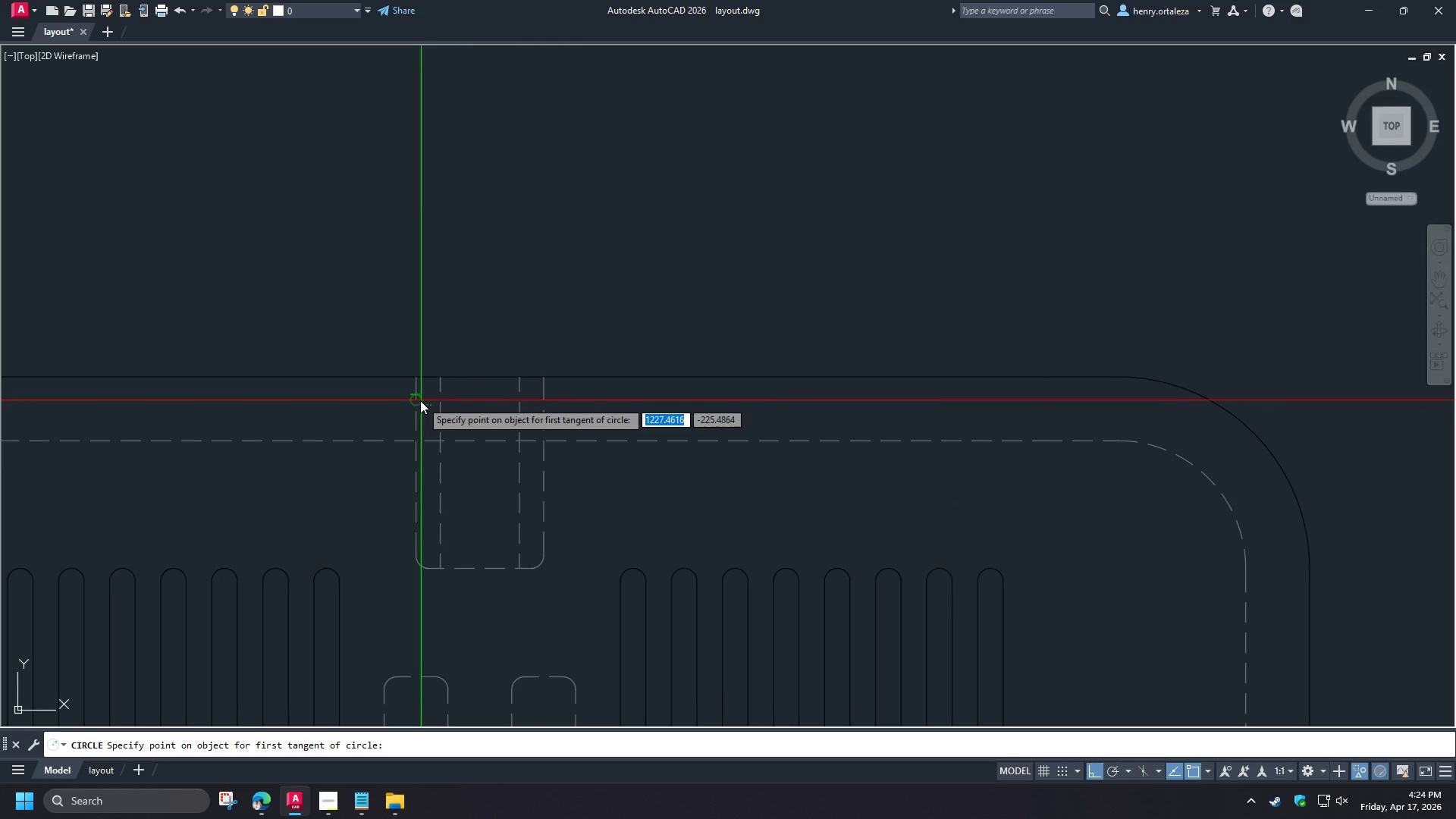 
left_click([420, 400])
 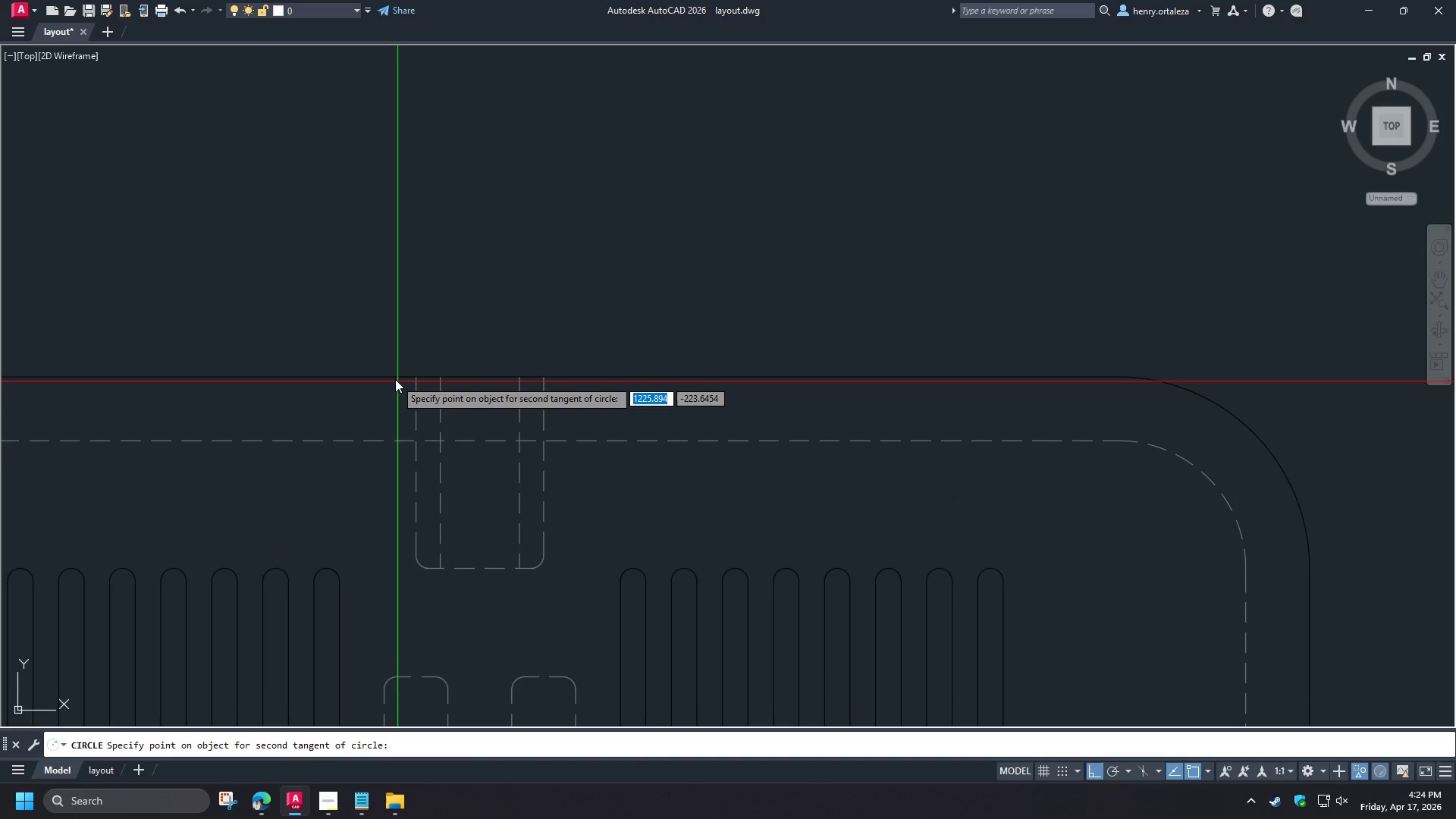 
left_click([395, 379])
 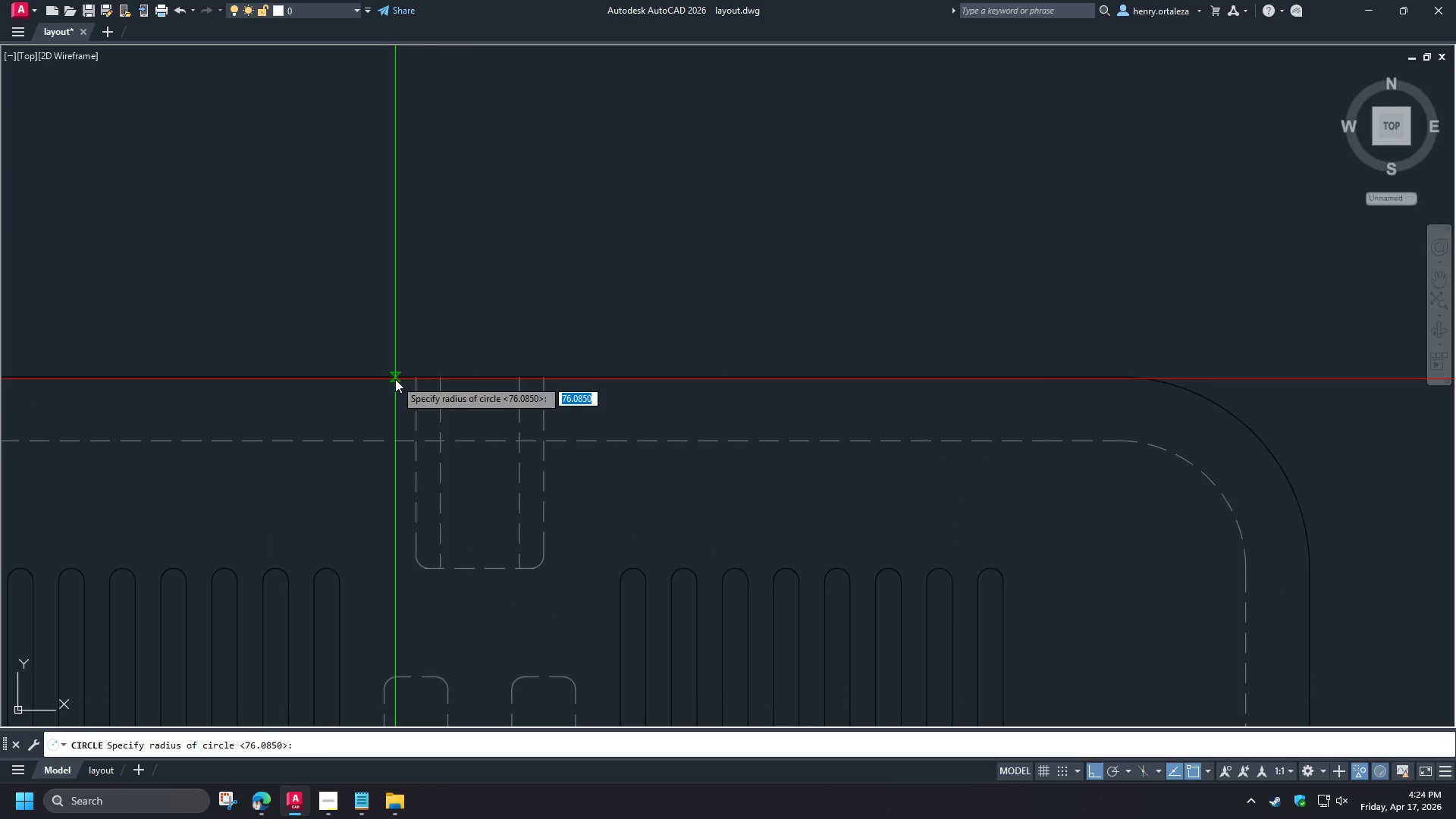 
key(1)
 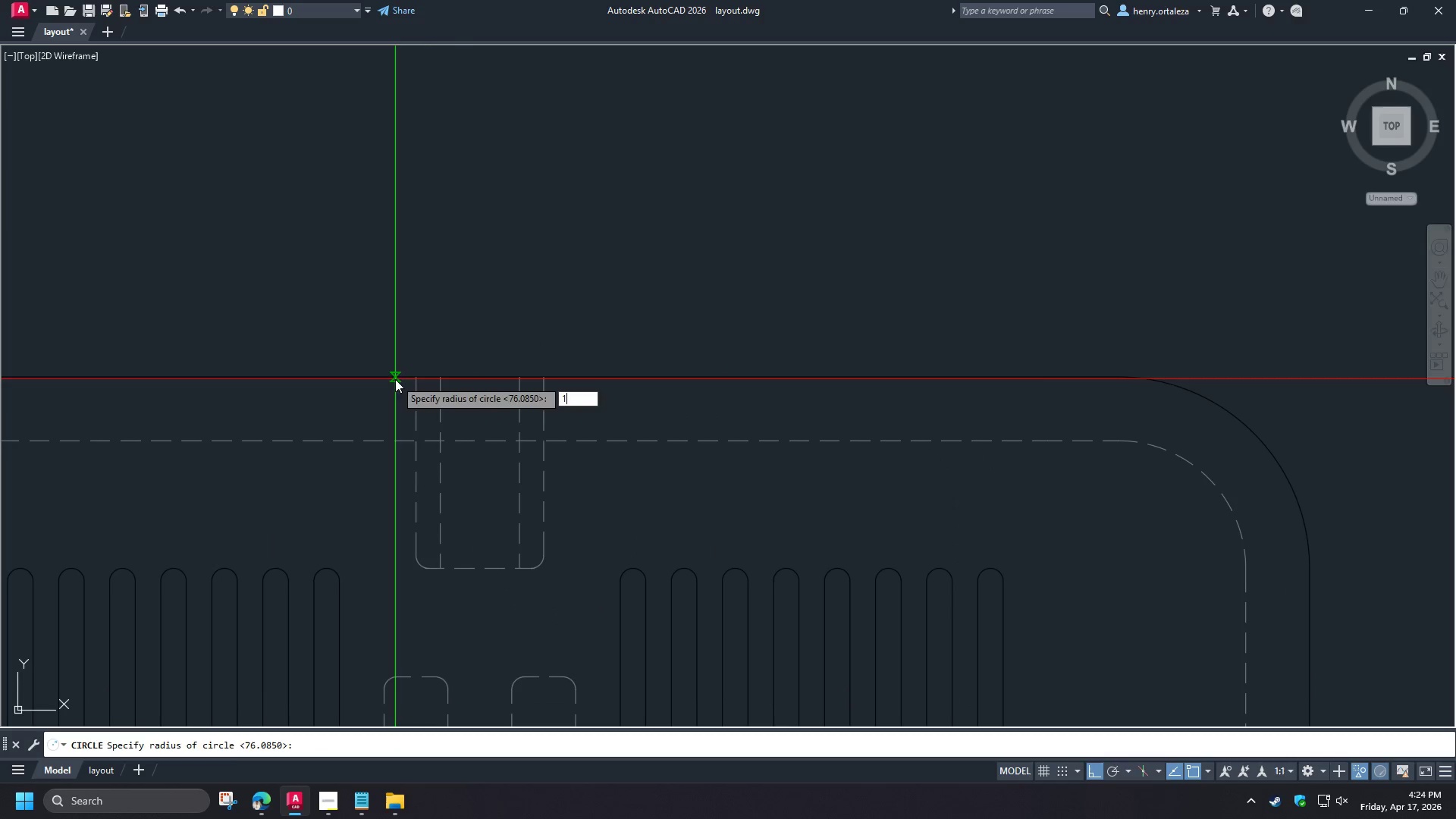 
key(Space)
 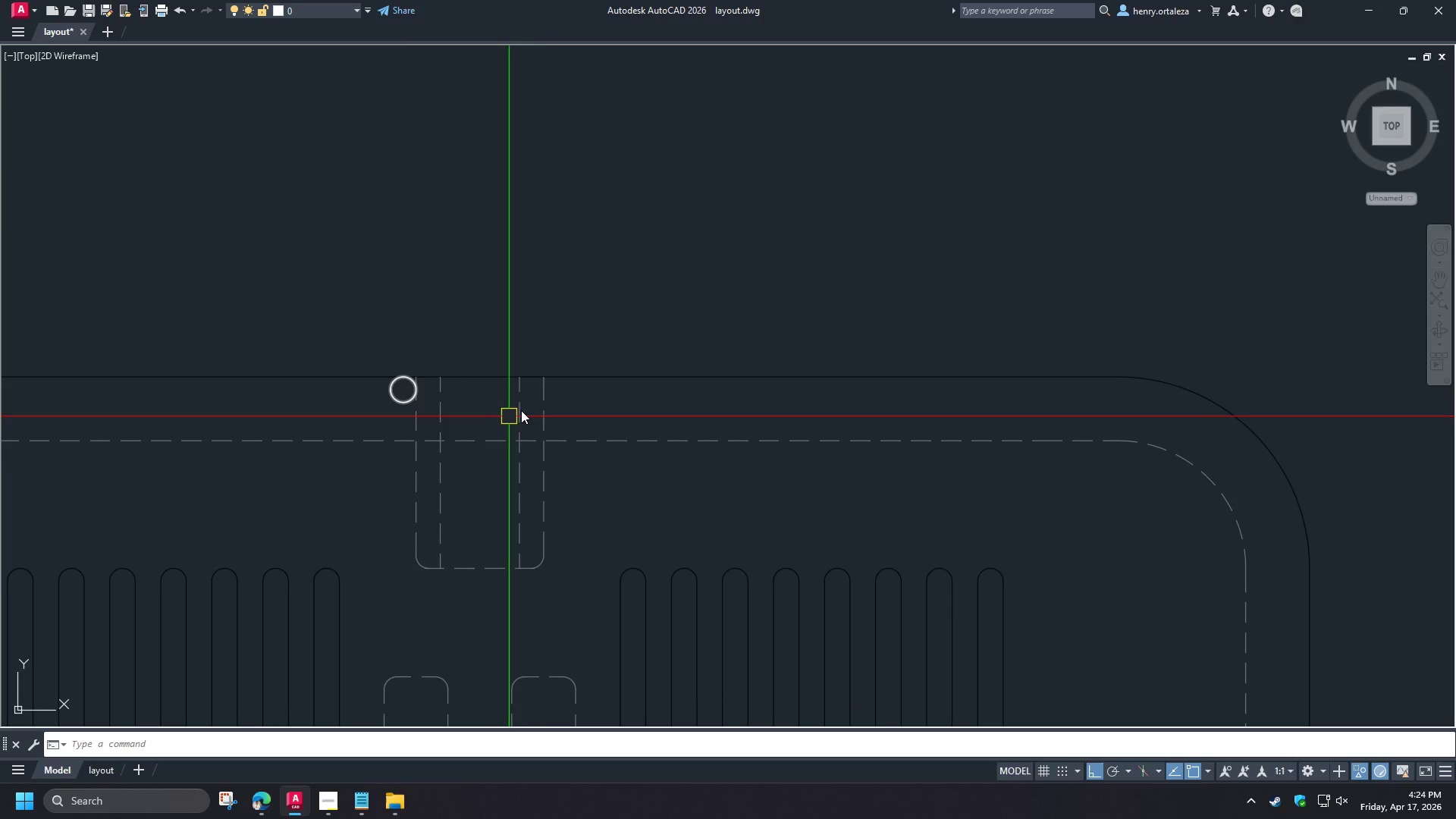 
key(Space)
 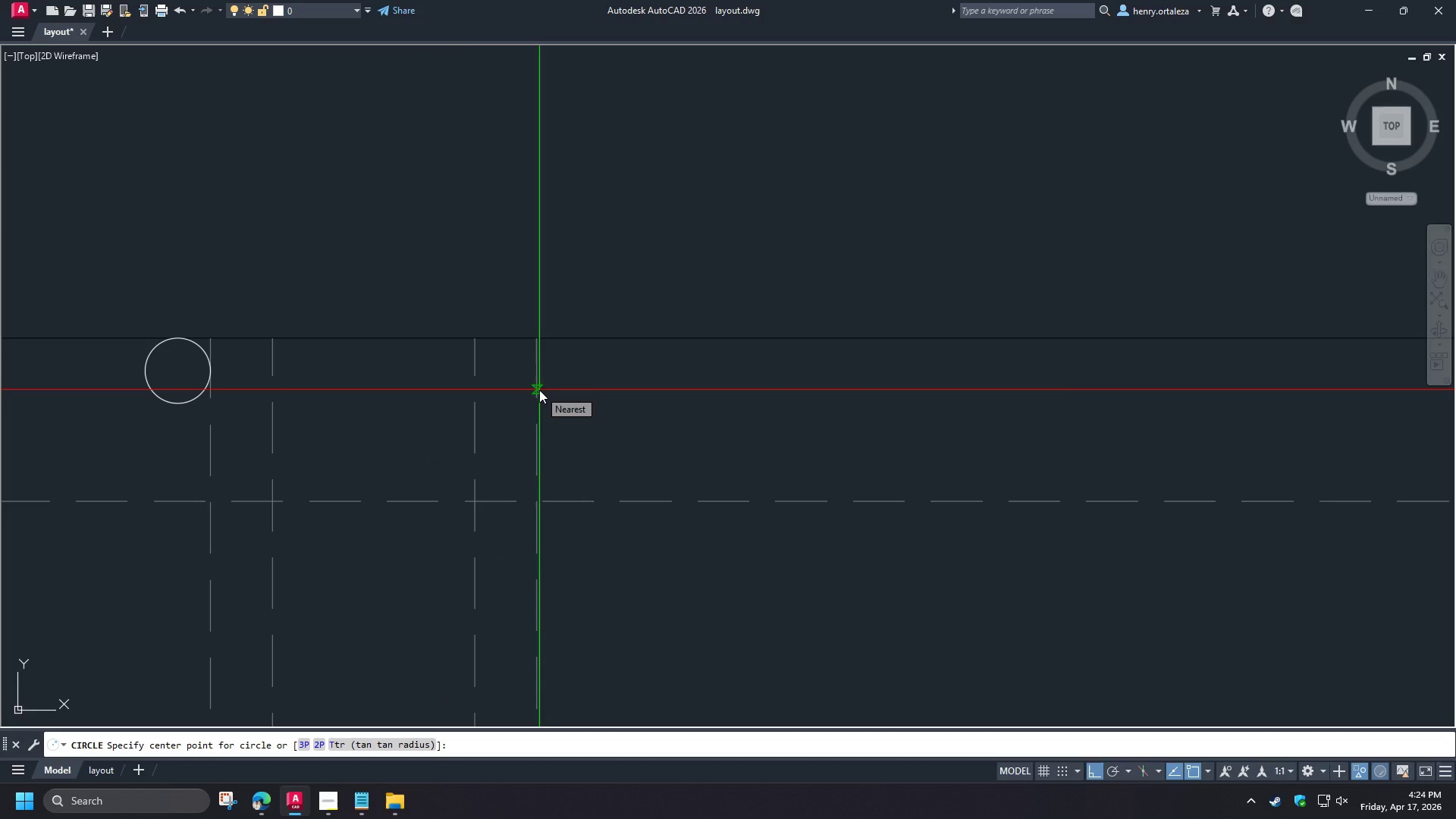 
scroll: coordinate [545, 403], scroll_direction: up, amount: 2.0
 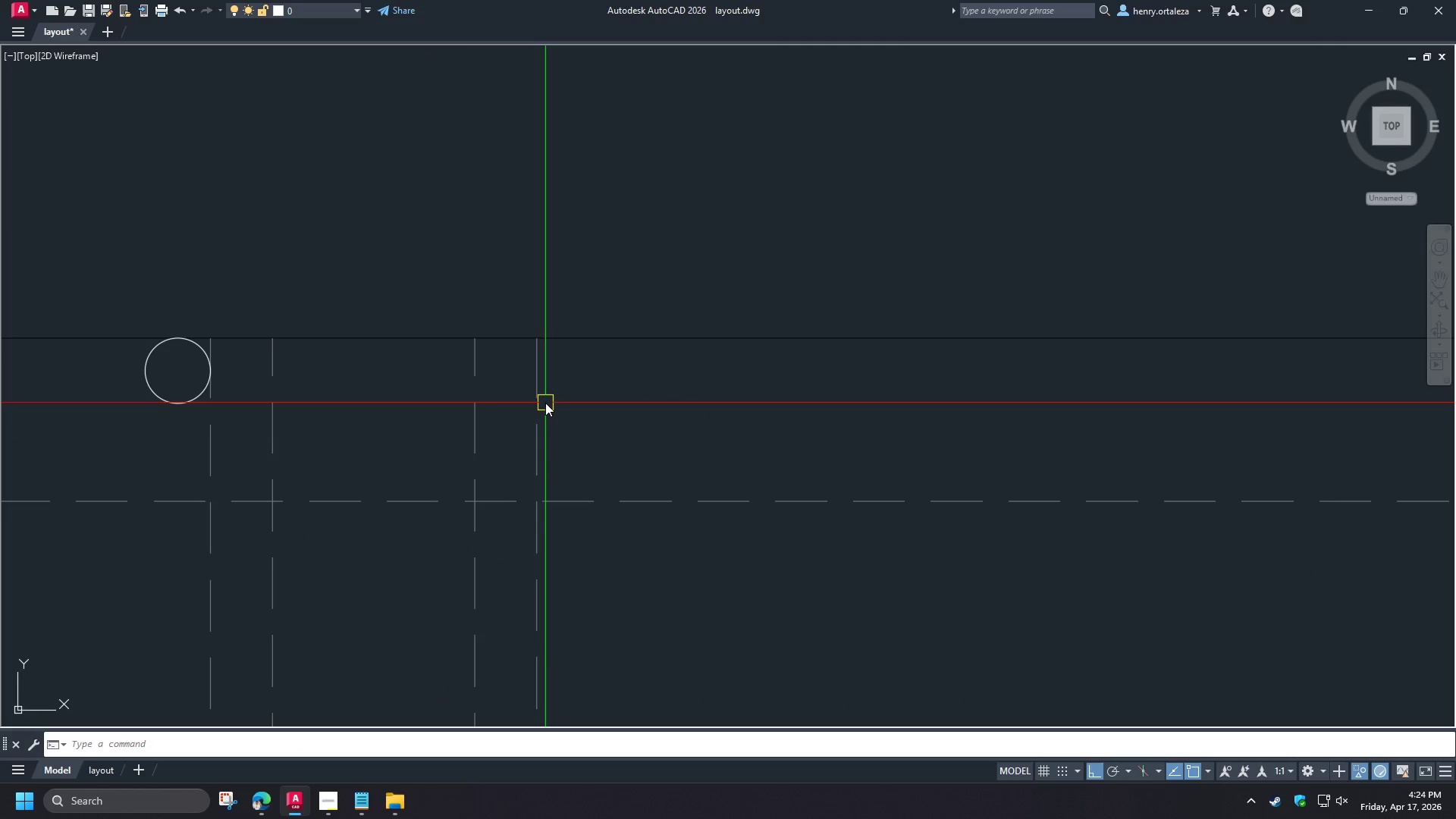 
key(T)
 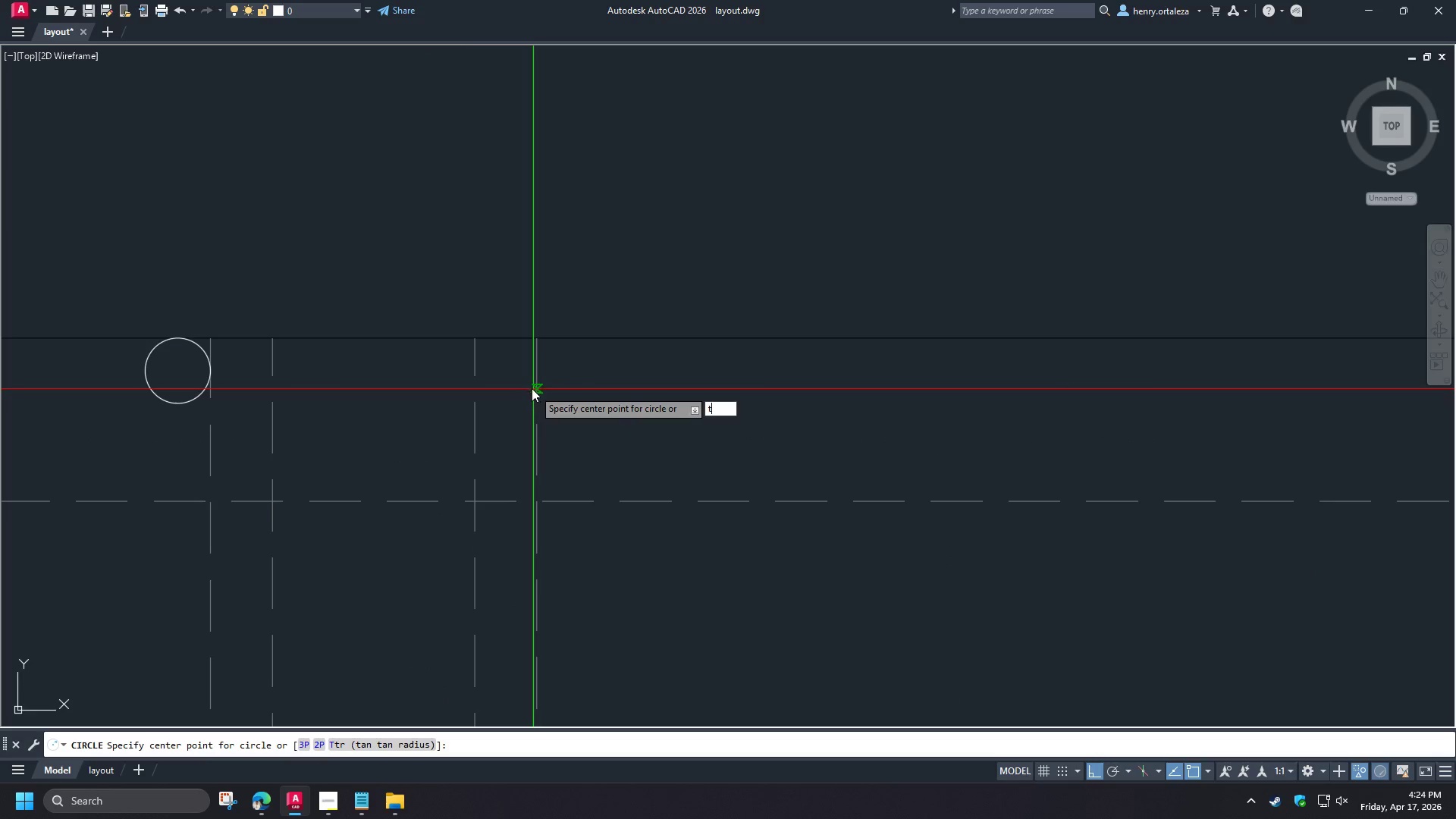 
key(Space)
 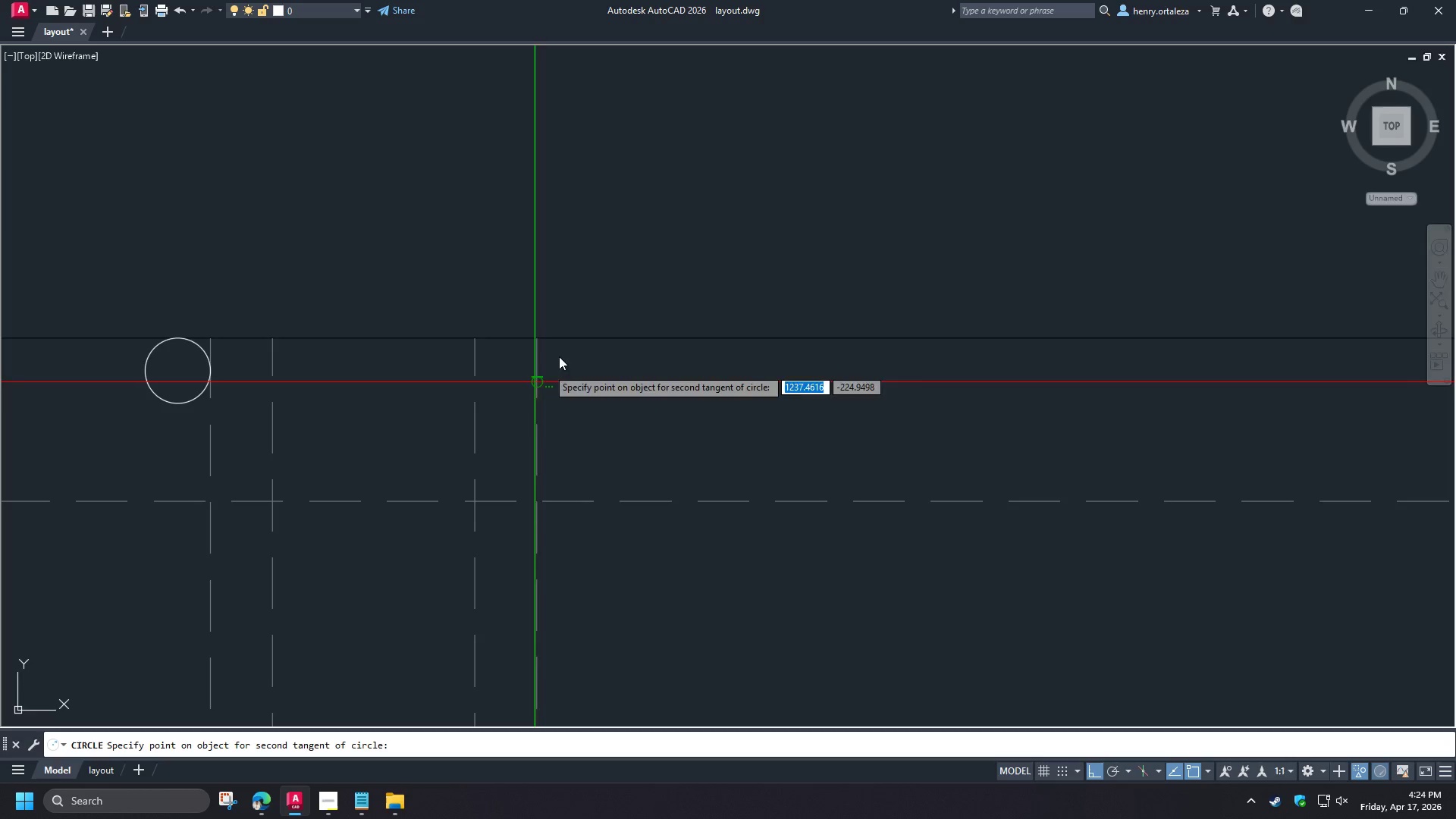 
left_click([573, 338])
 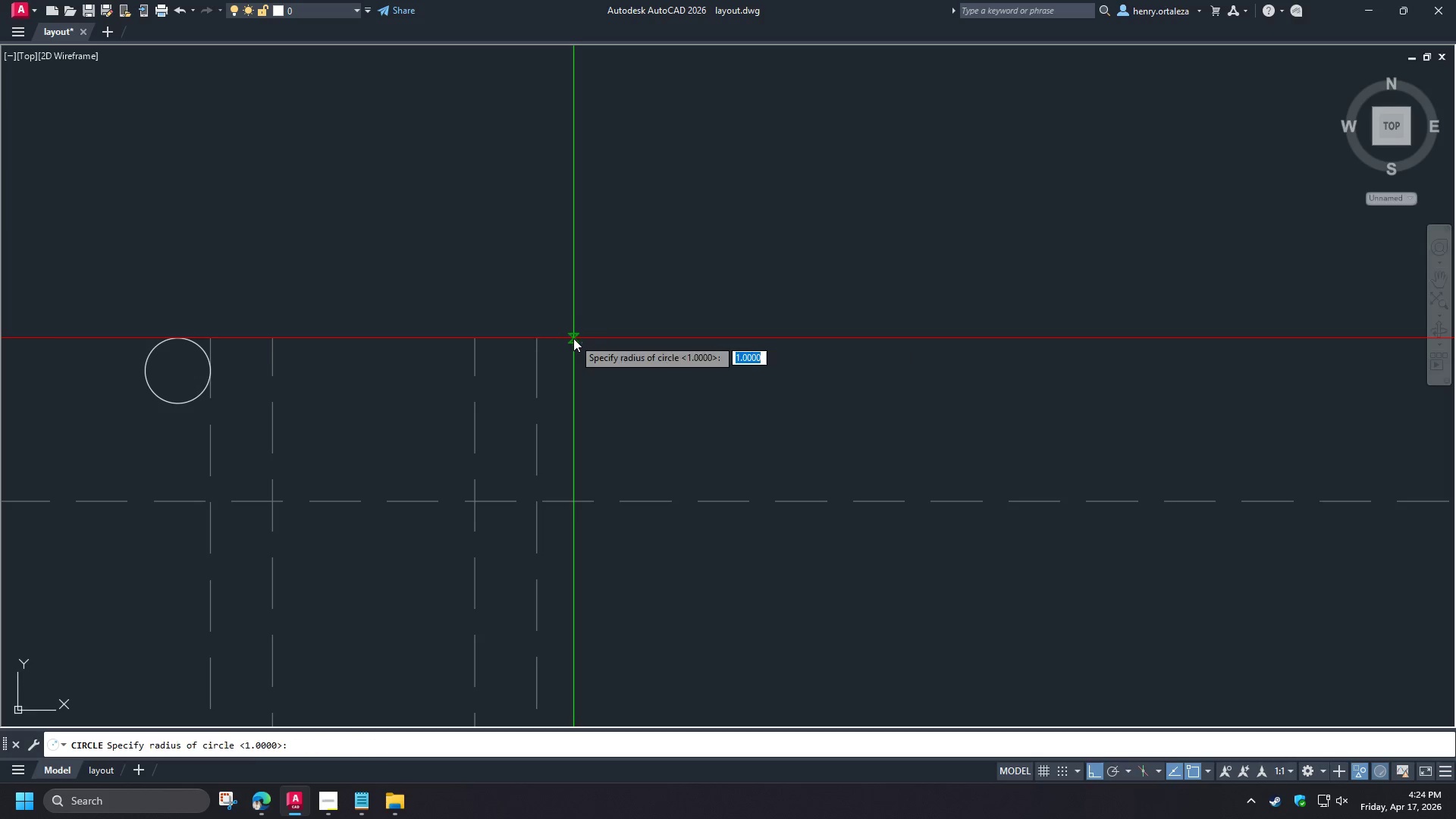 
type( tr  )
 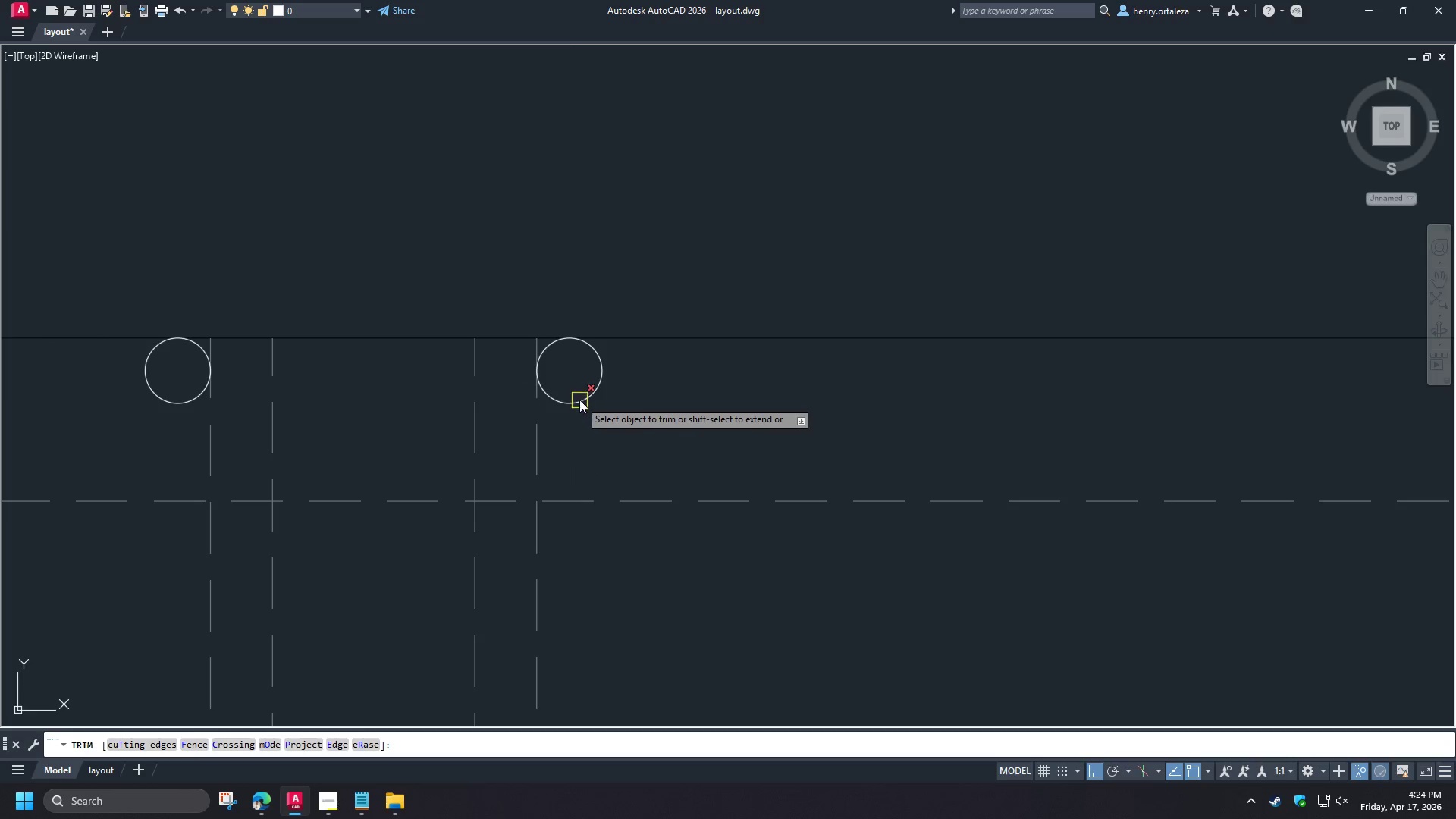 
left_click([579, 400])
 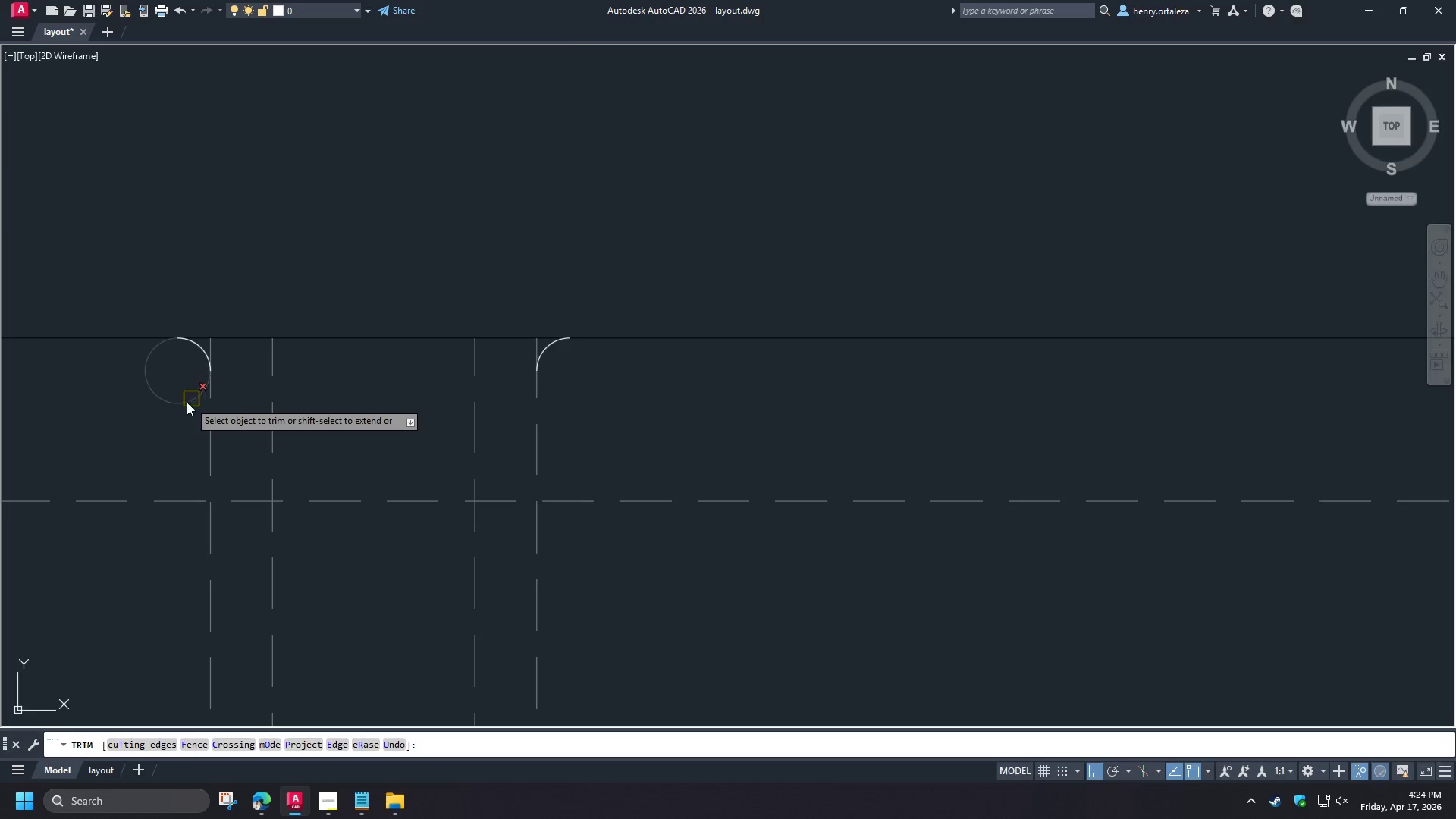 
left_click([171, 400])
 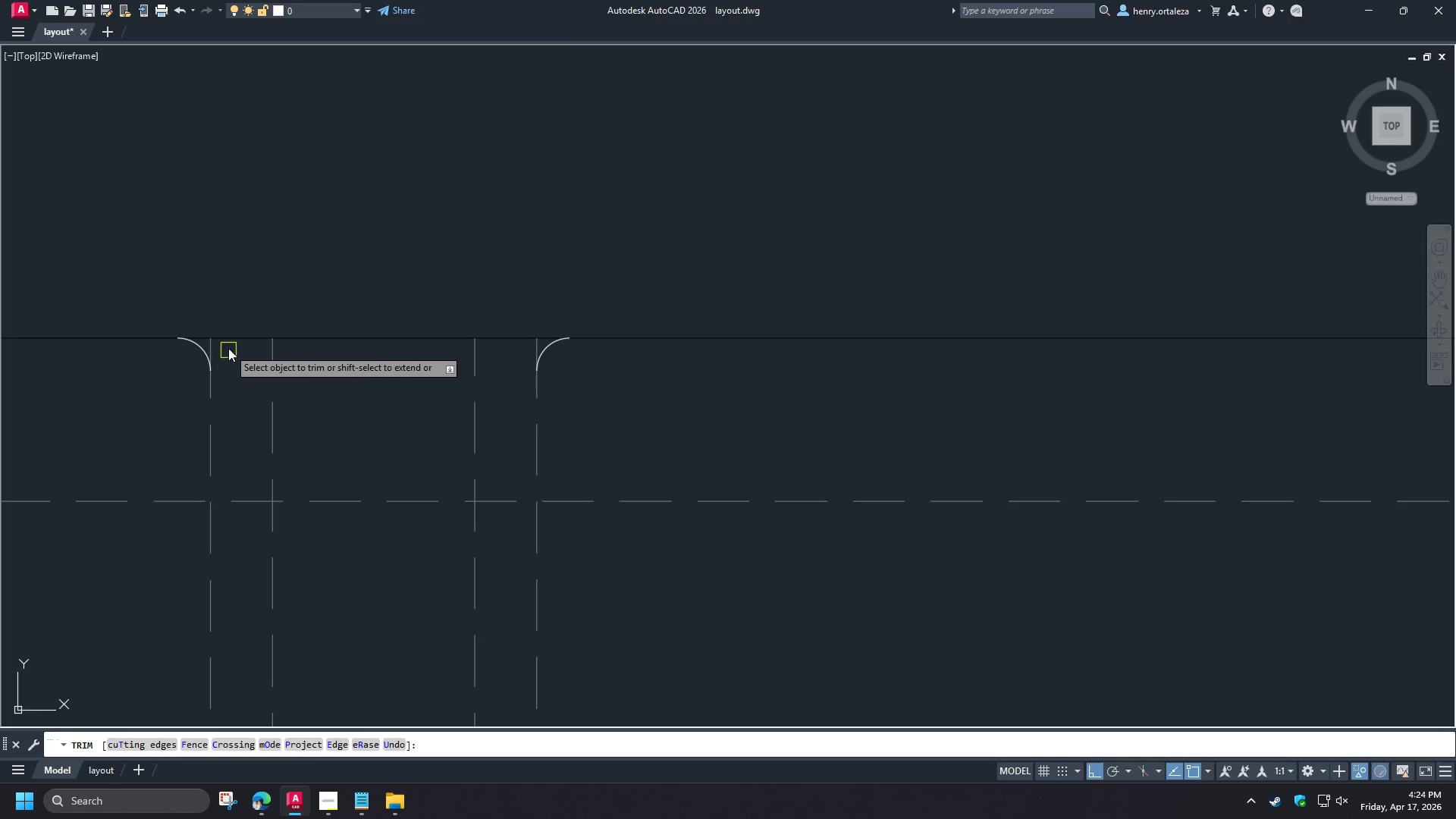 
scroll: coordinate [226, 347], scroll_direction: up, amount: 1.0
 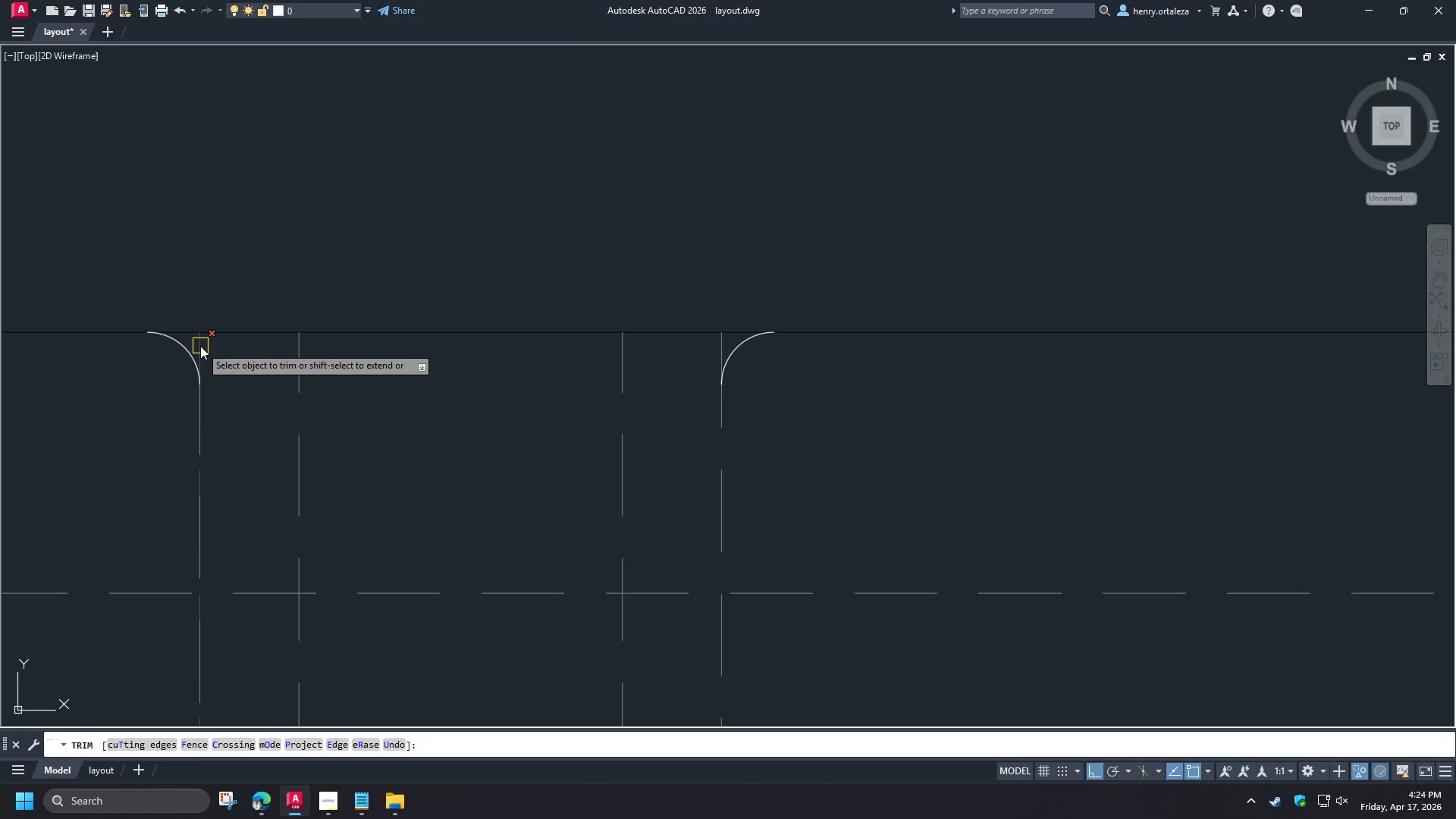 
key(Space)
 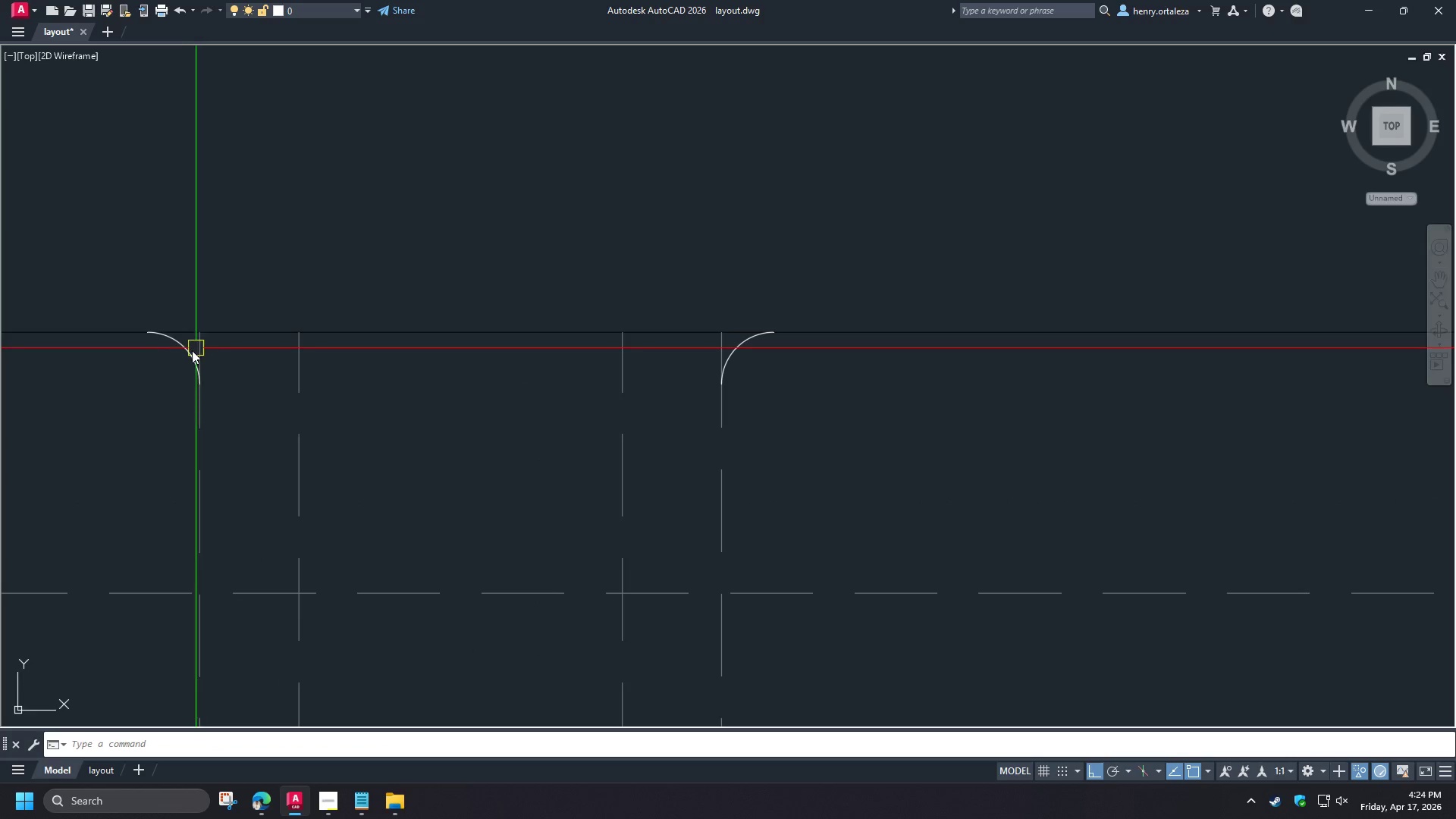 
key(Space)
 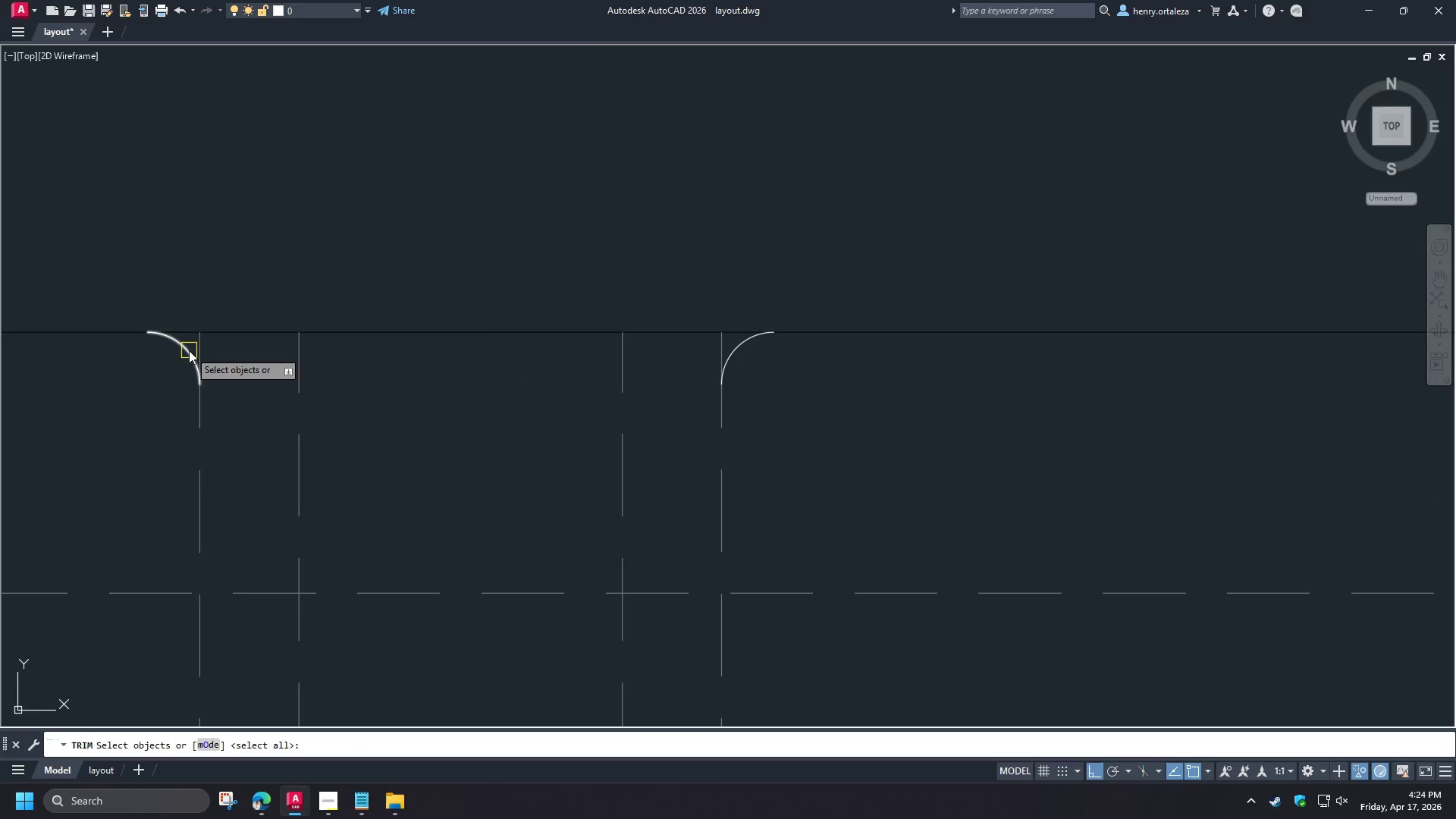 
left_click([189, 350])
 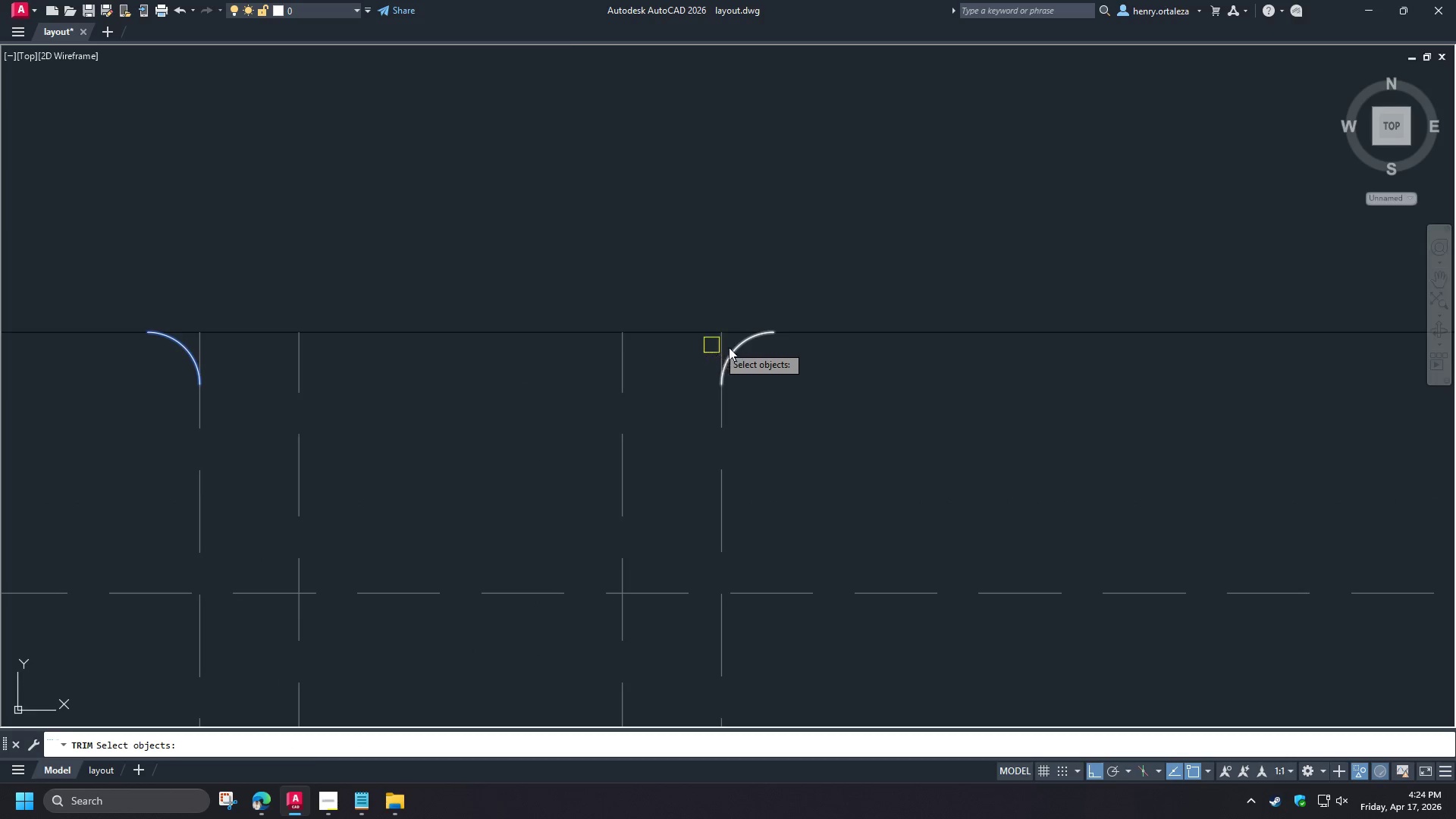 
left_click([729, 347])
 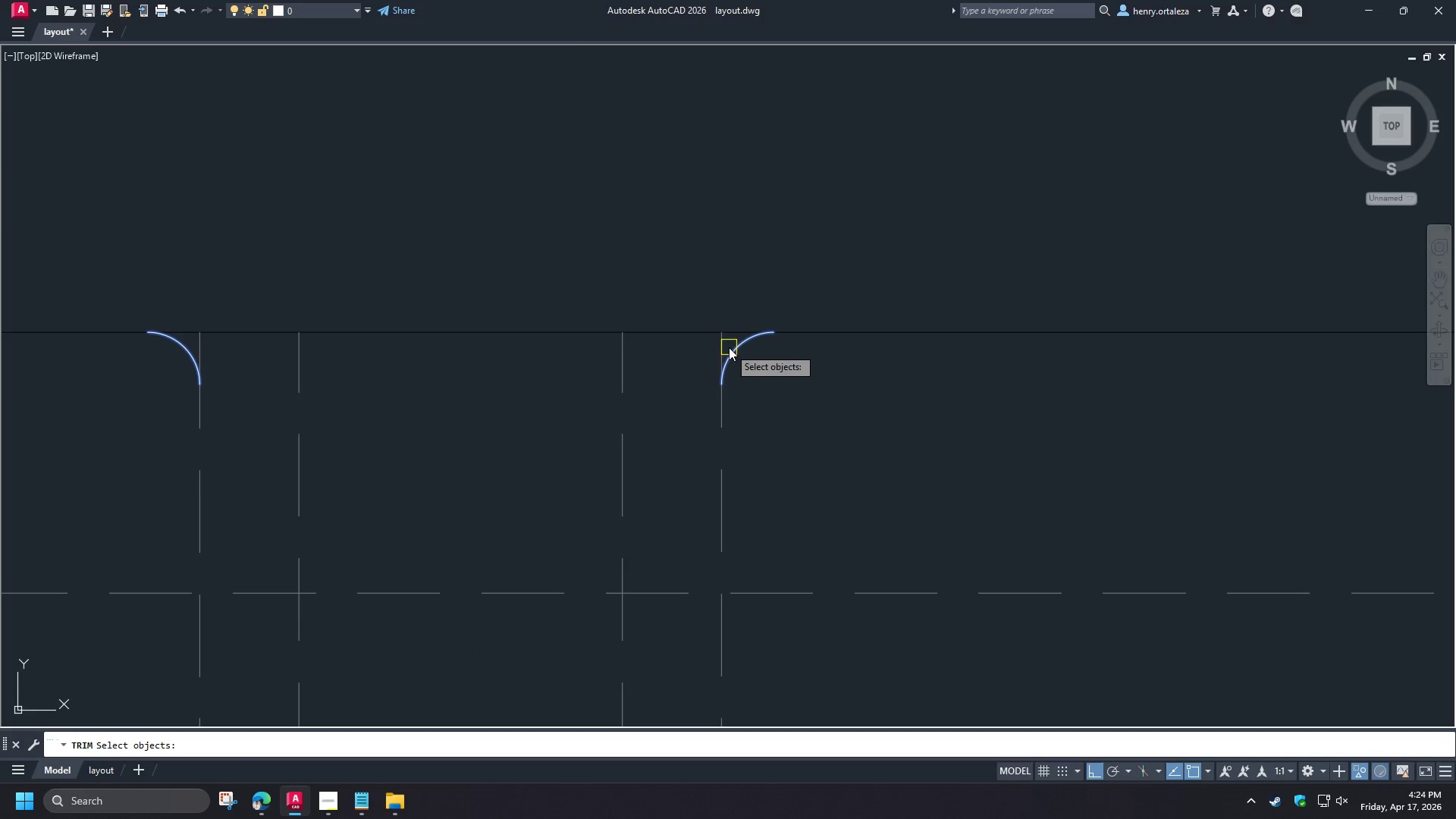 
key(Space)
 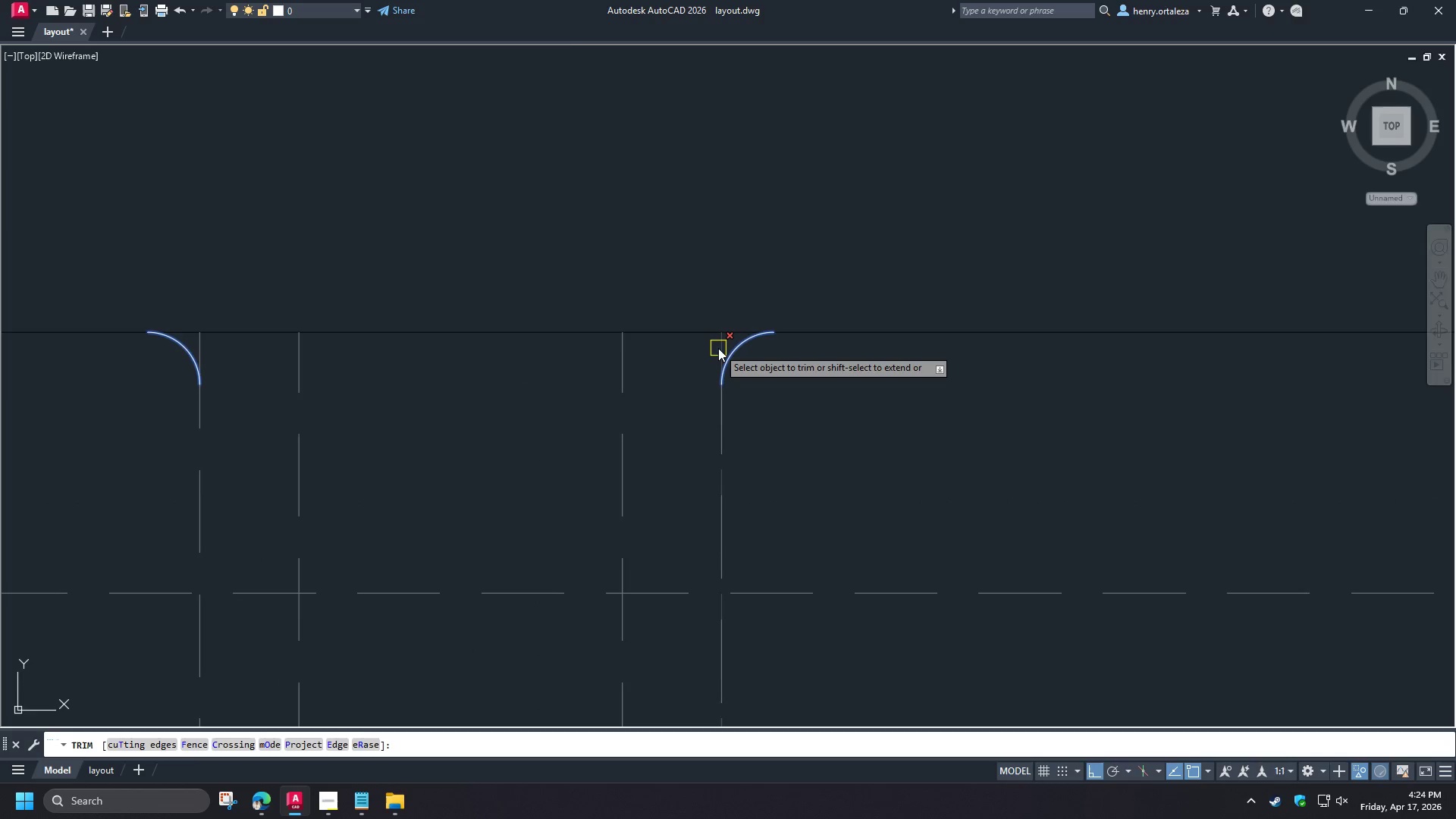 
left_click([718, 348])
 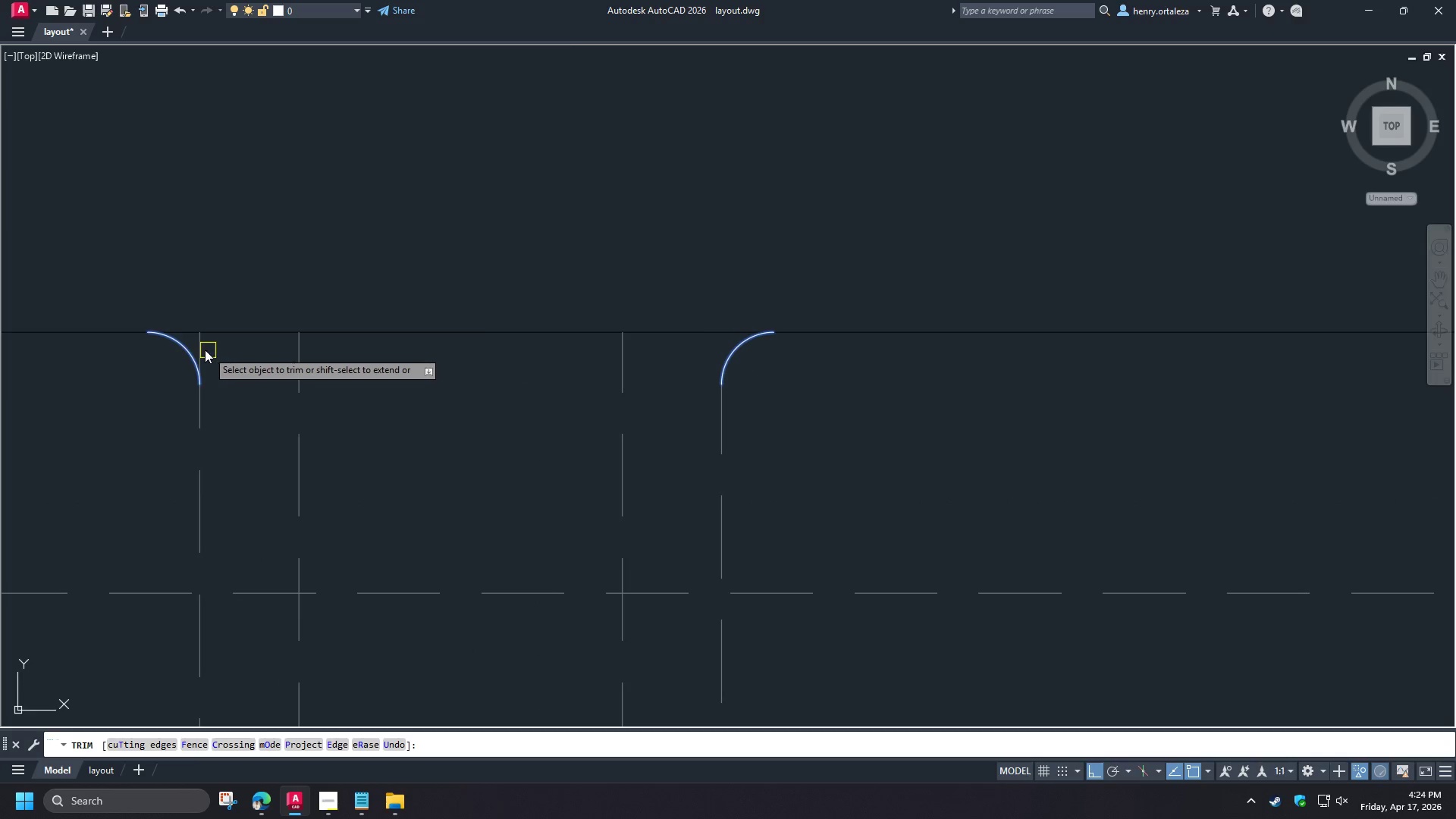 
left_click([204, 349])
 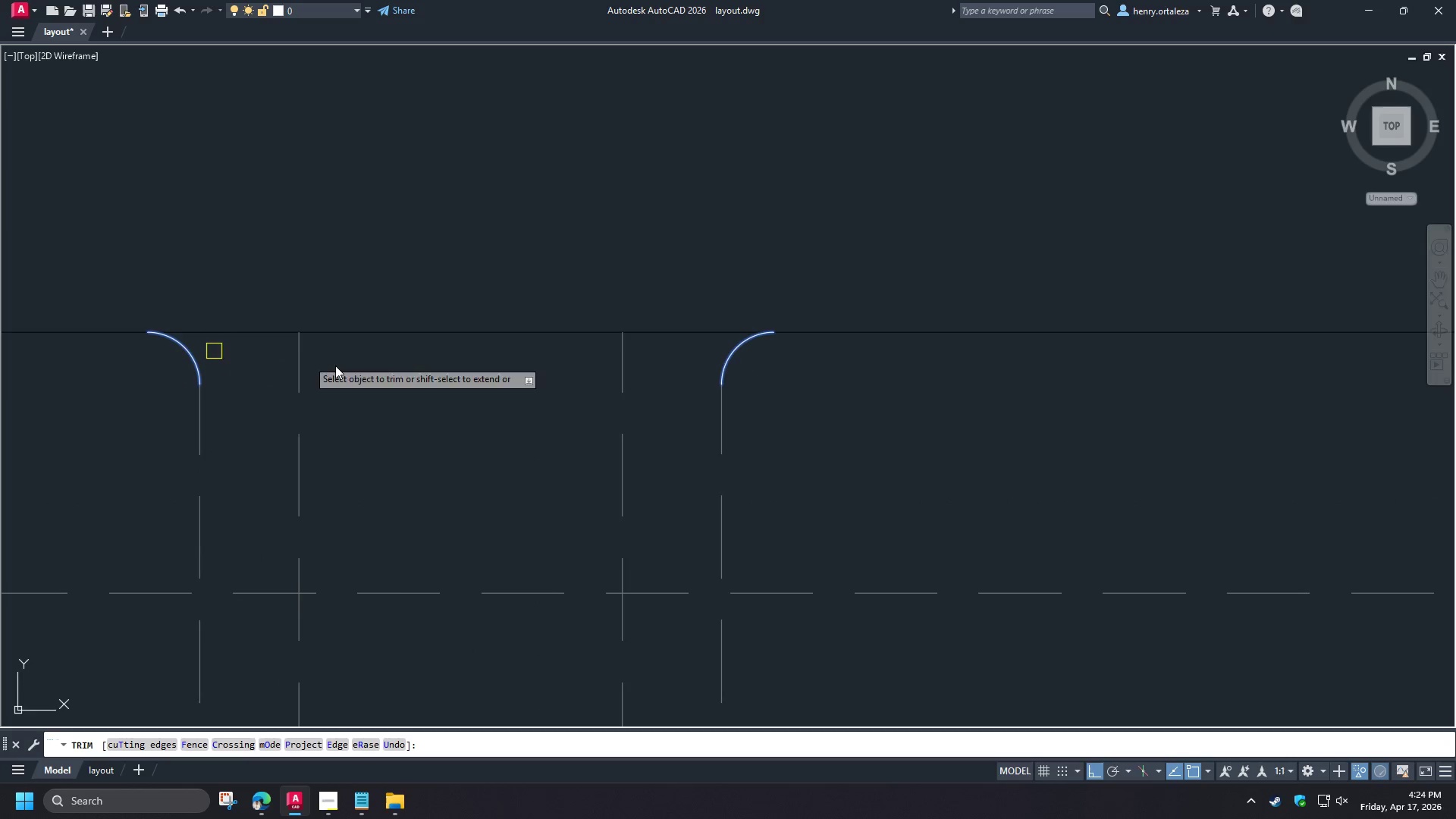 
key(Space)
 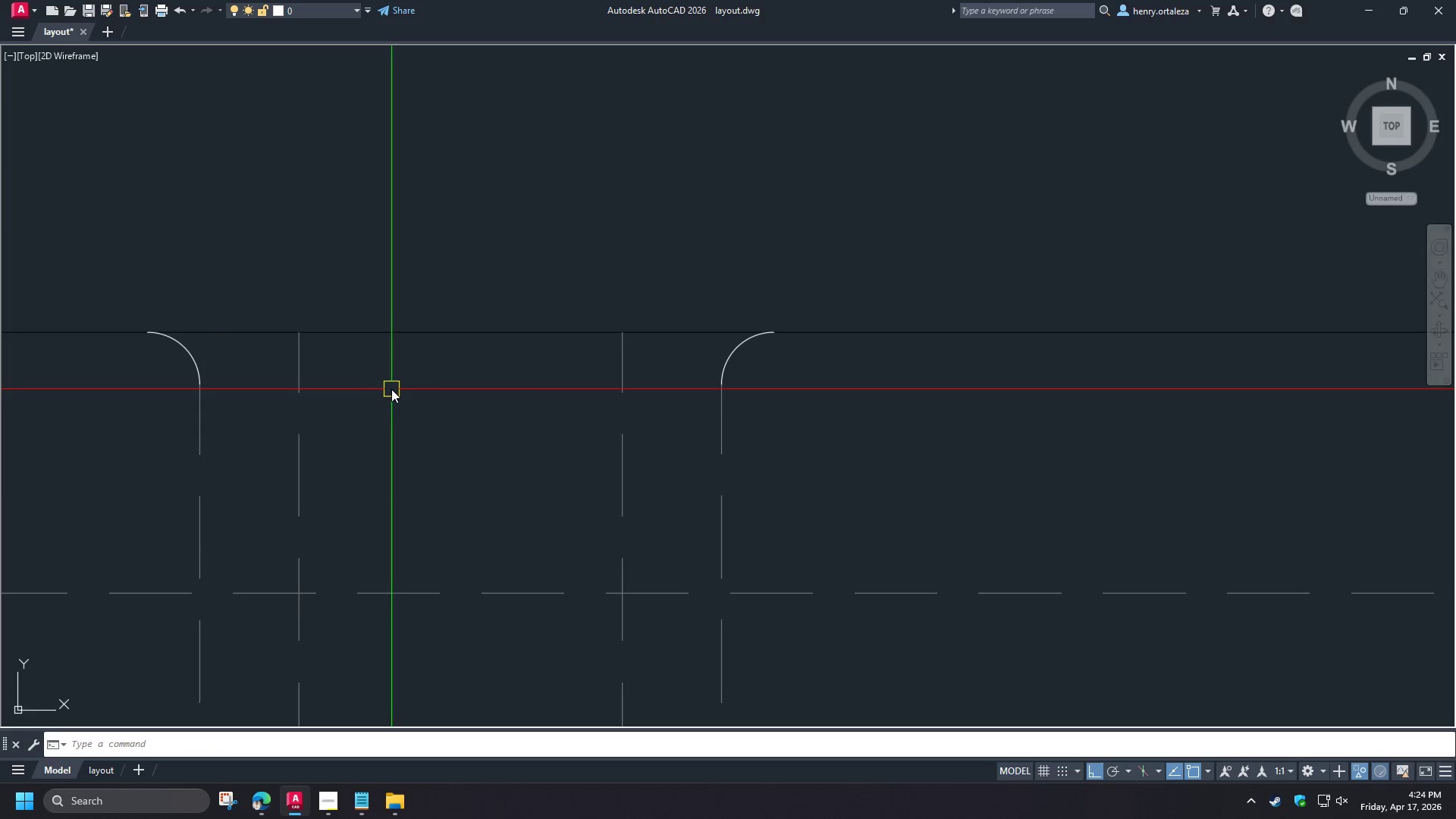 
scroll: coordinate [464, 325], scroll_direction: down, amount: 4.0
 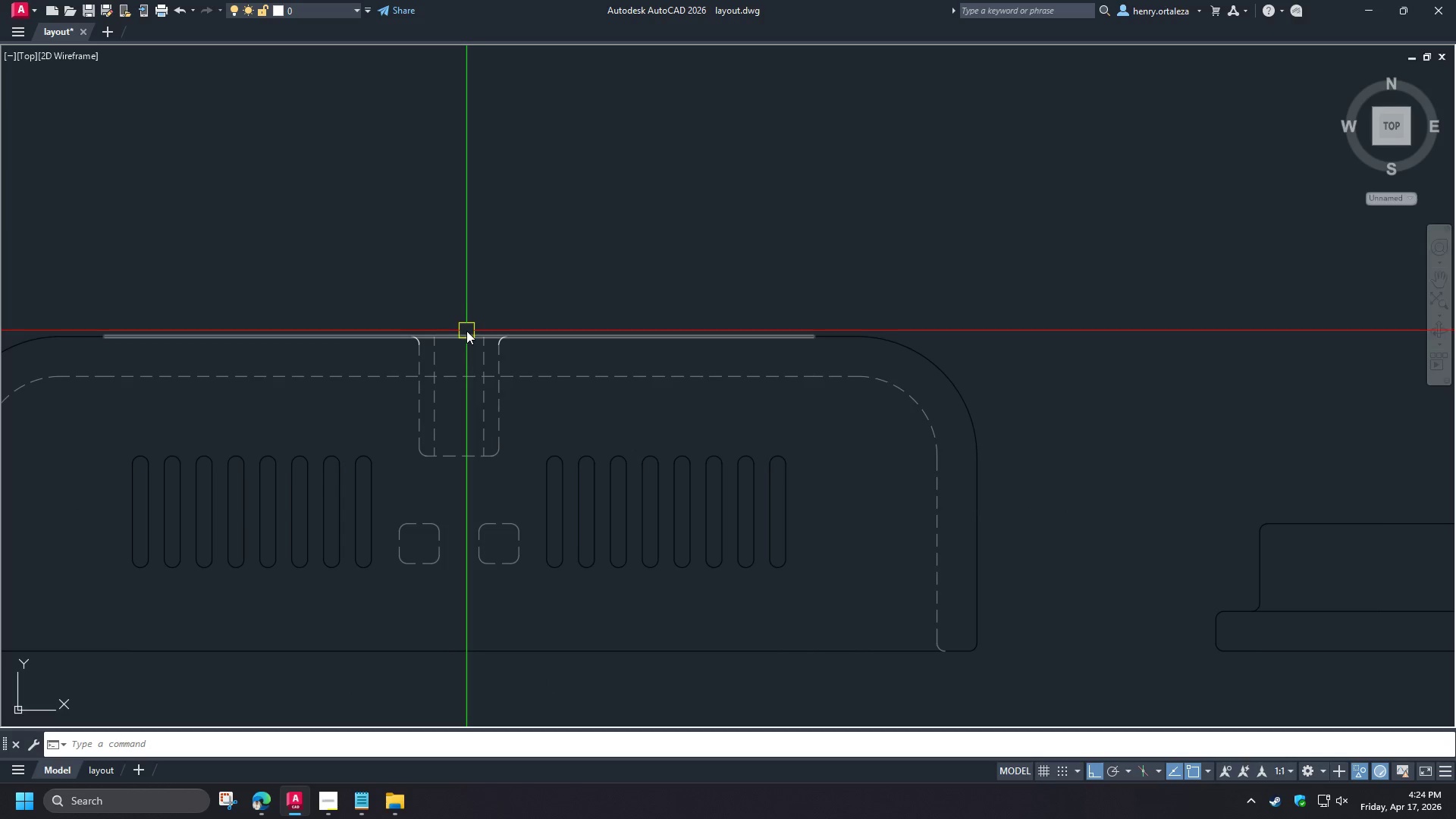 
scroll: coordinate [466, 332], scroll_direction: up, amount: 1.0
 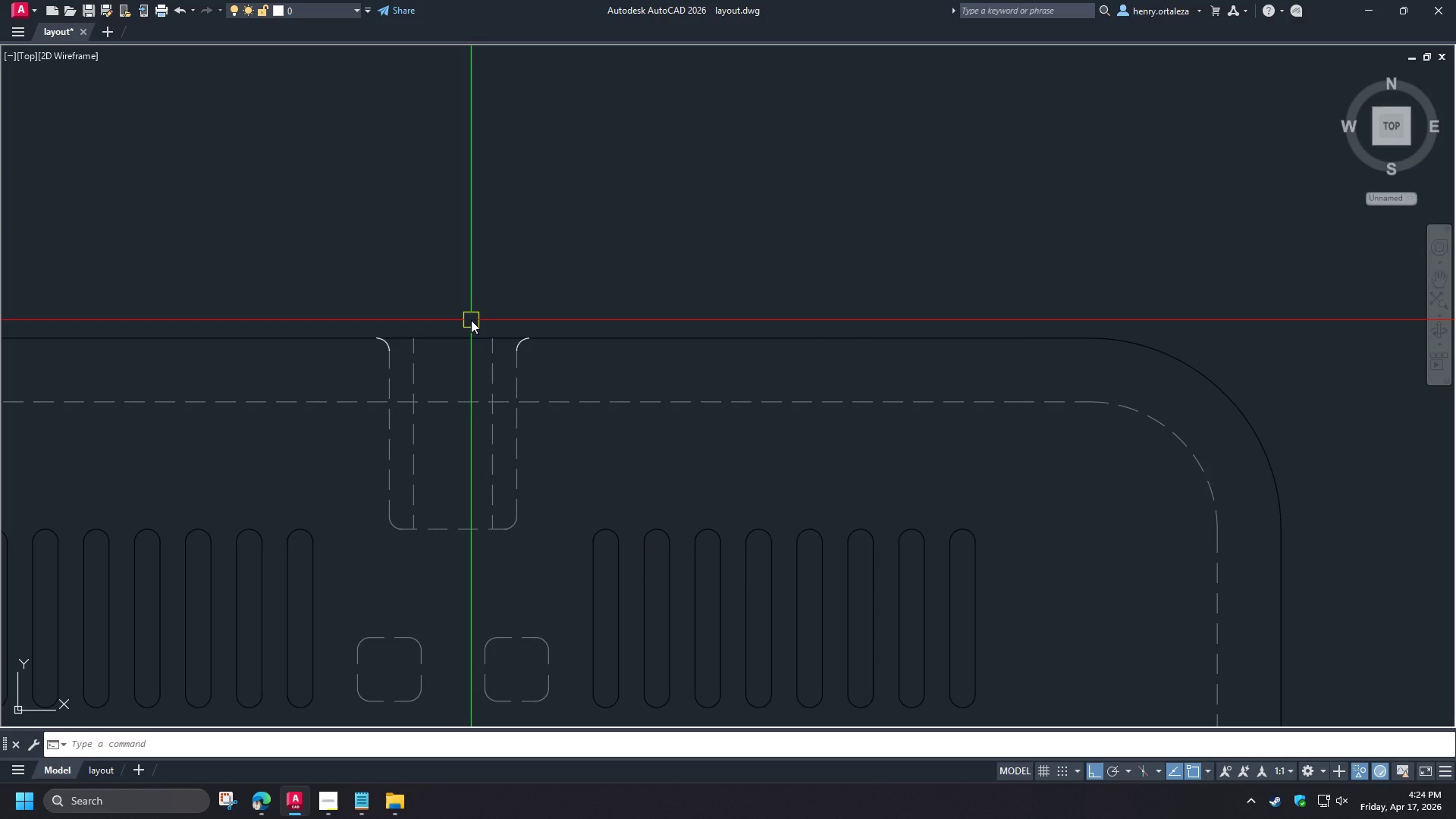 
key(Control+Z)
 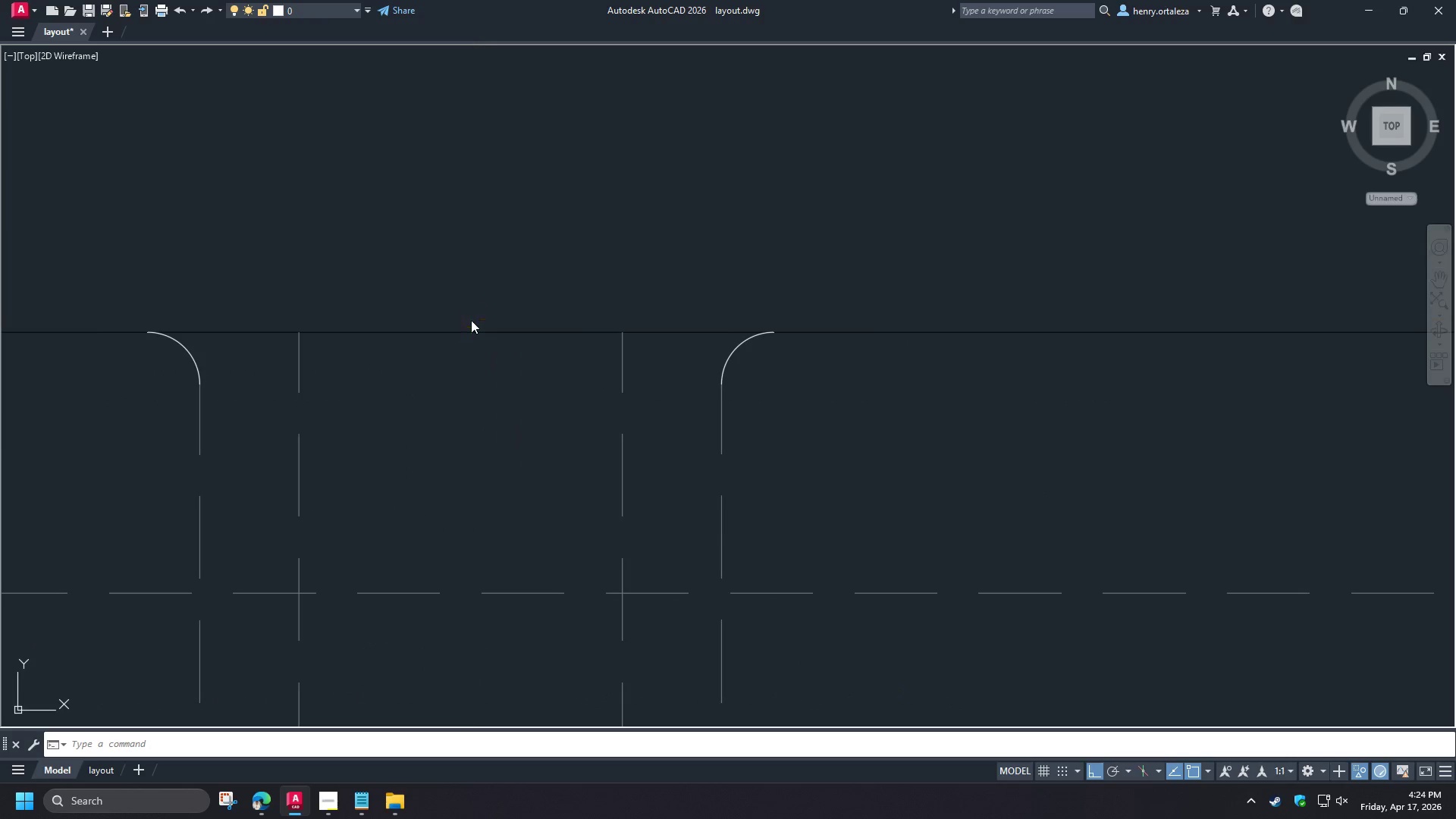 
key(Control+Z)
 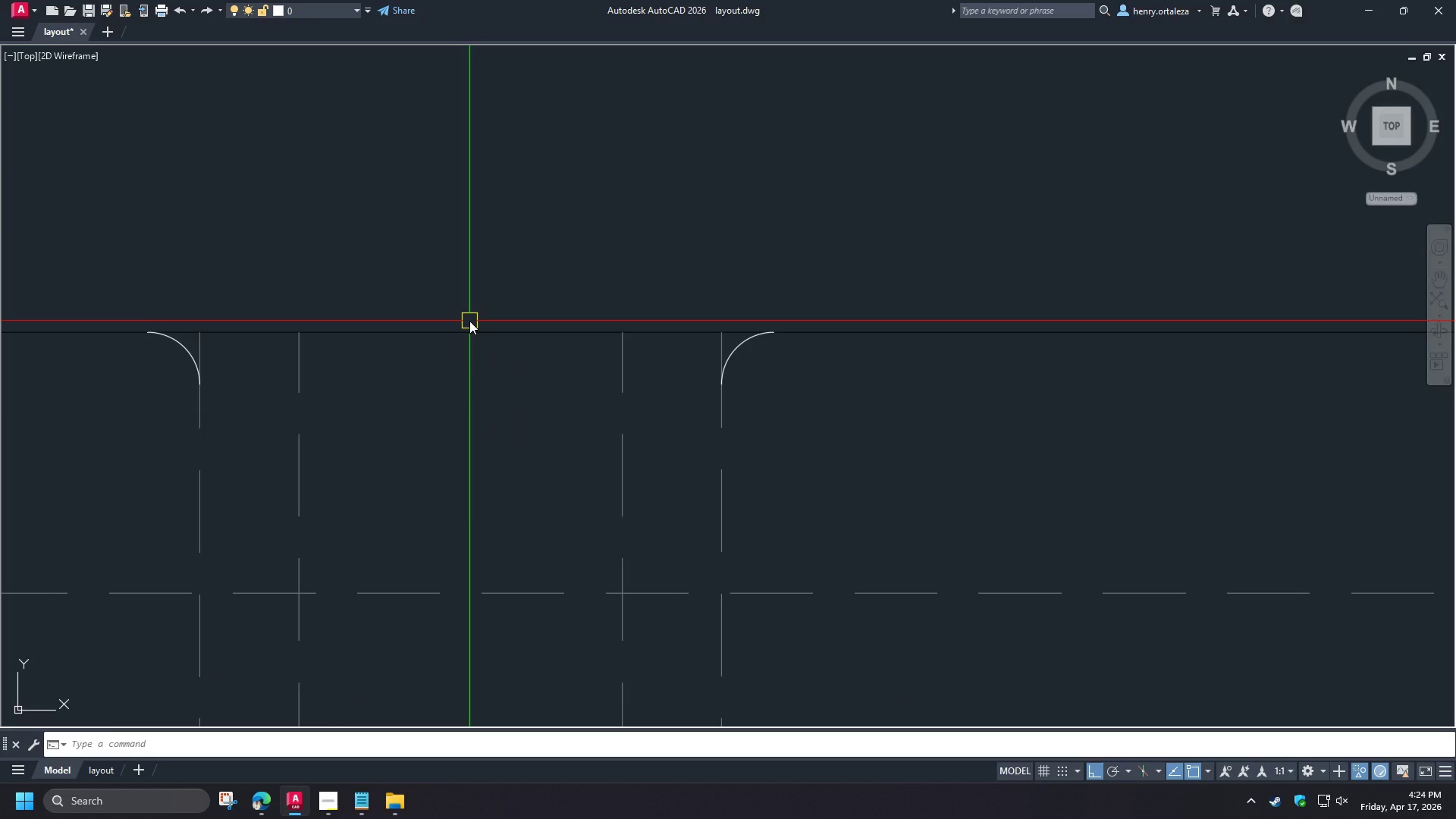 
scroll: coordinate [467, 322], scroll_direction: down, amount: 2.0
 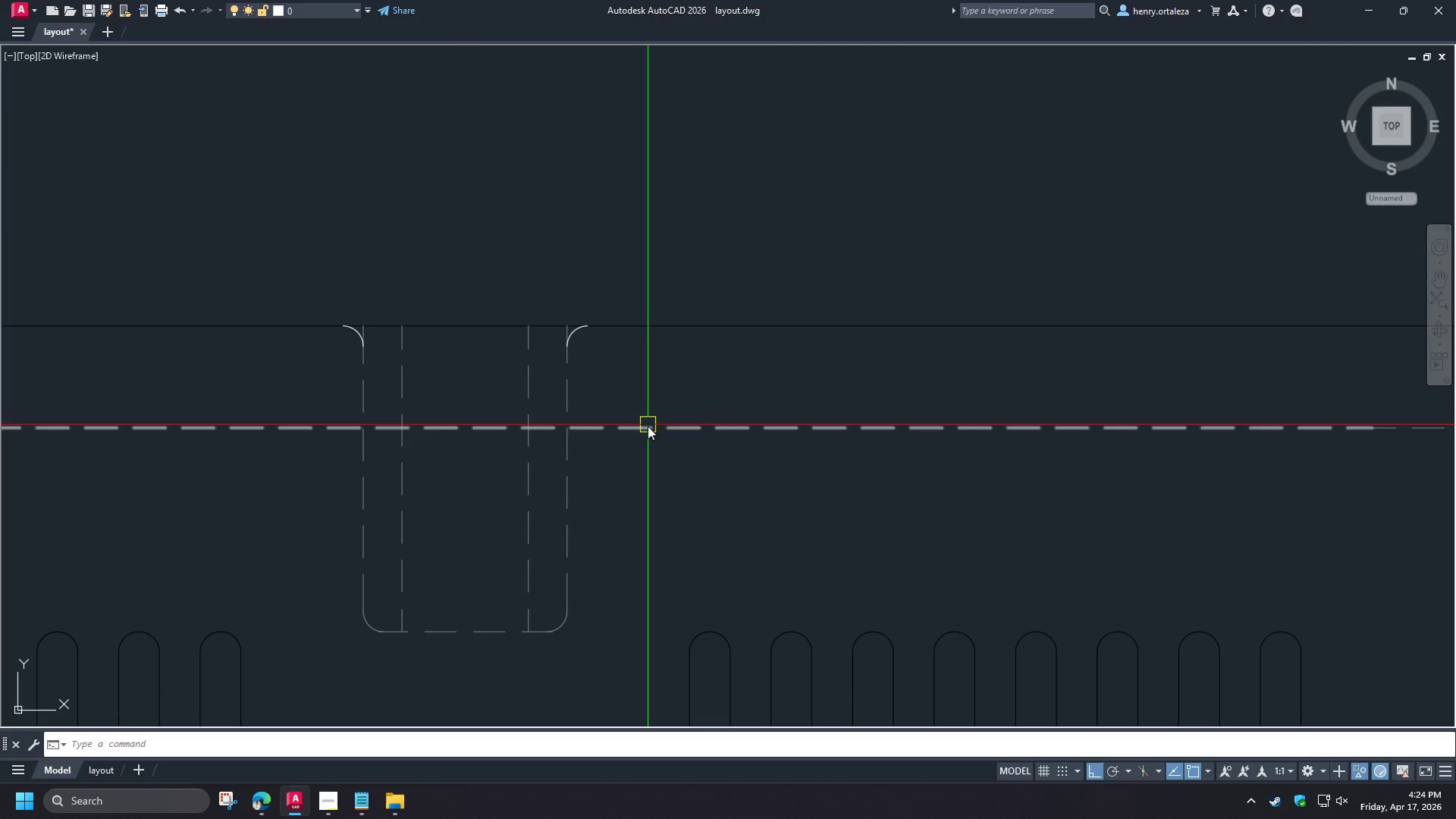 
type(tr )
 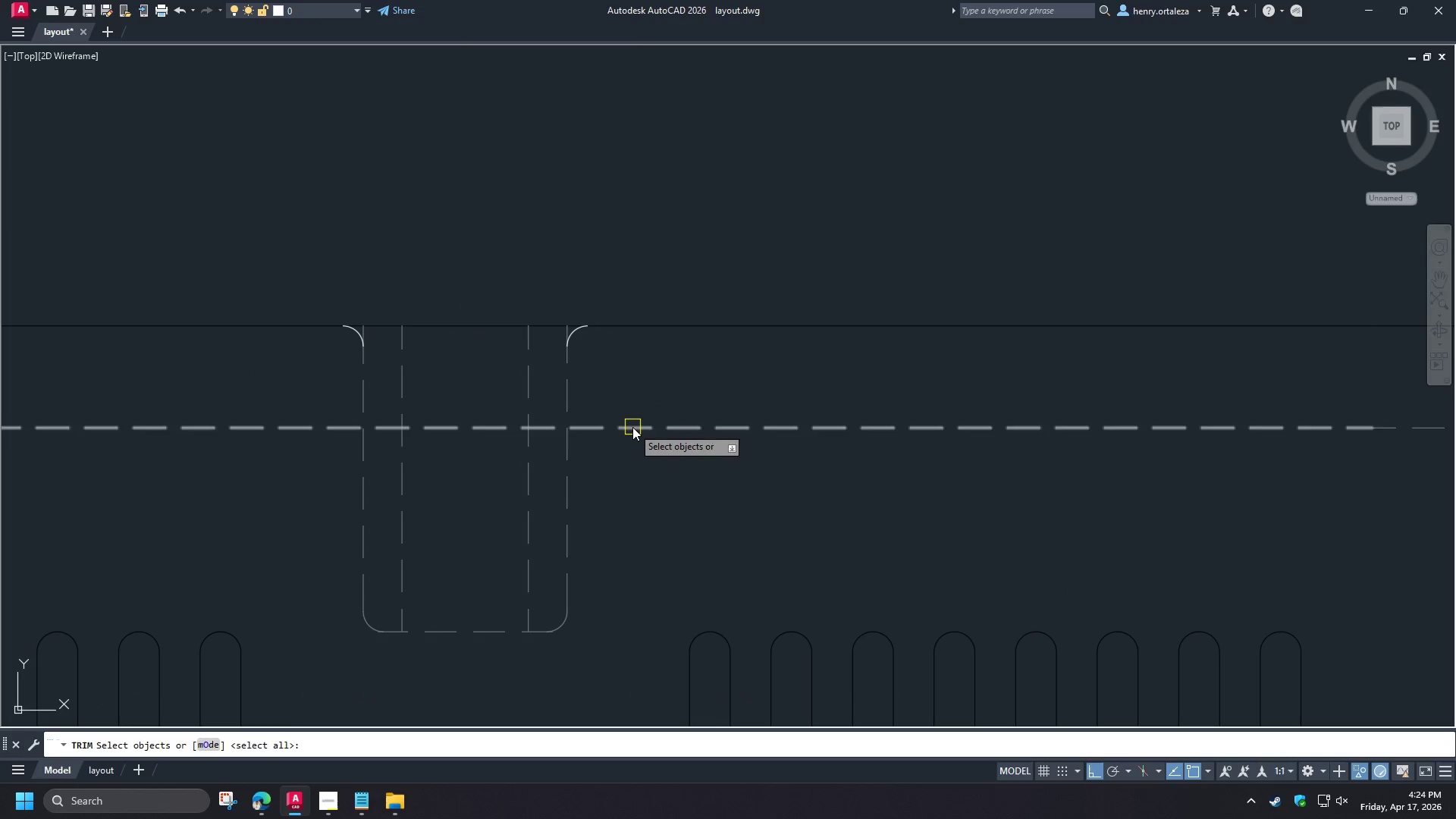 
left_click([632, 427])
 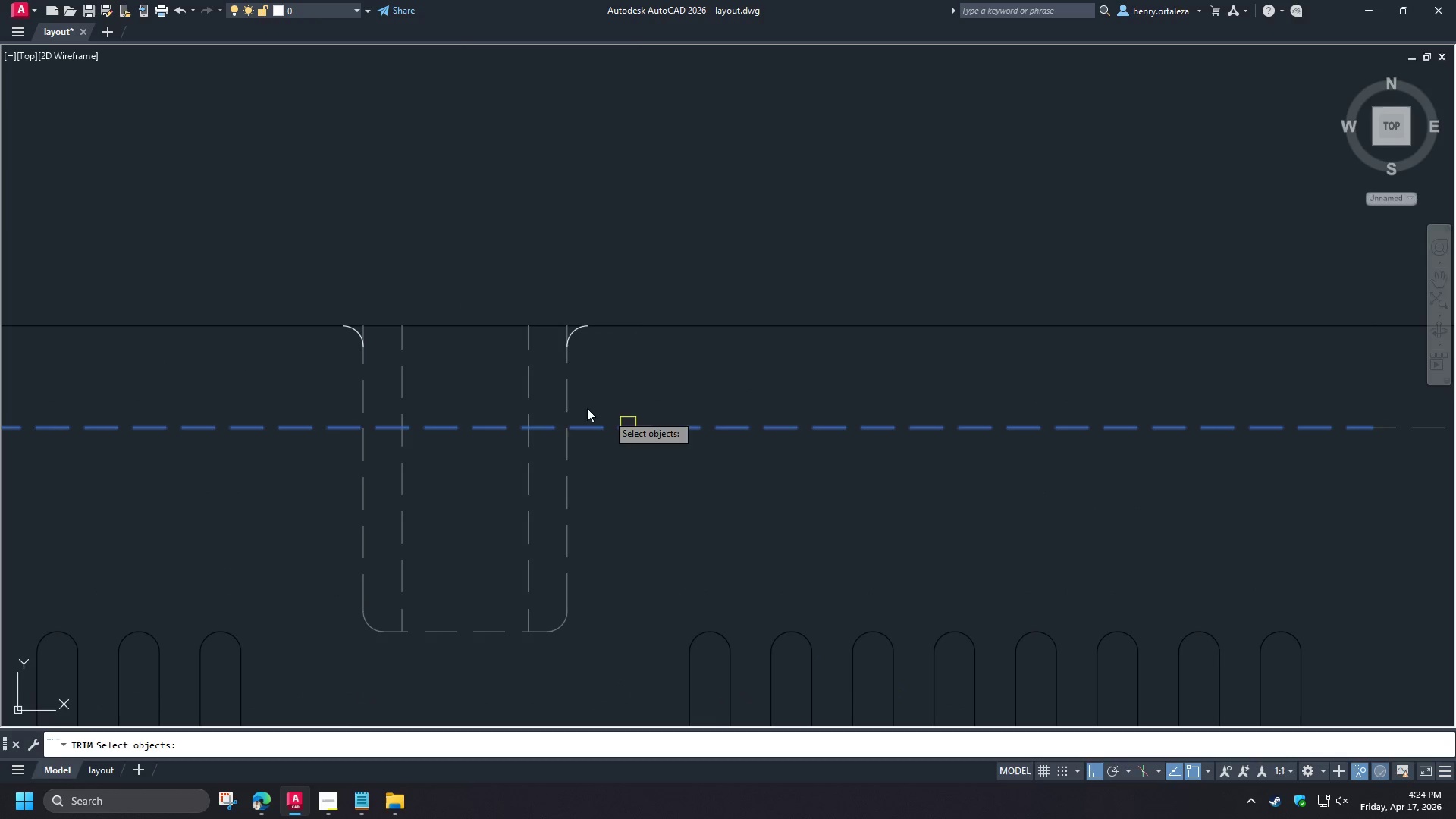 
key(Space)
 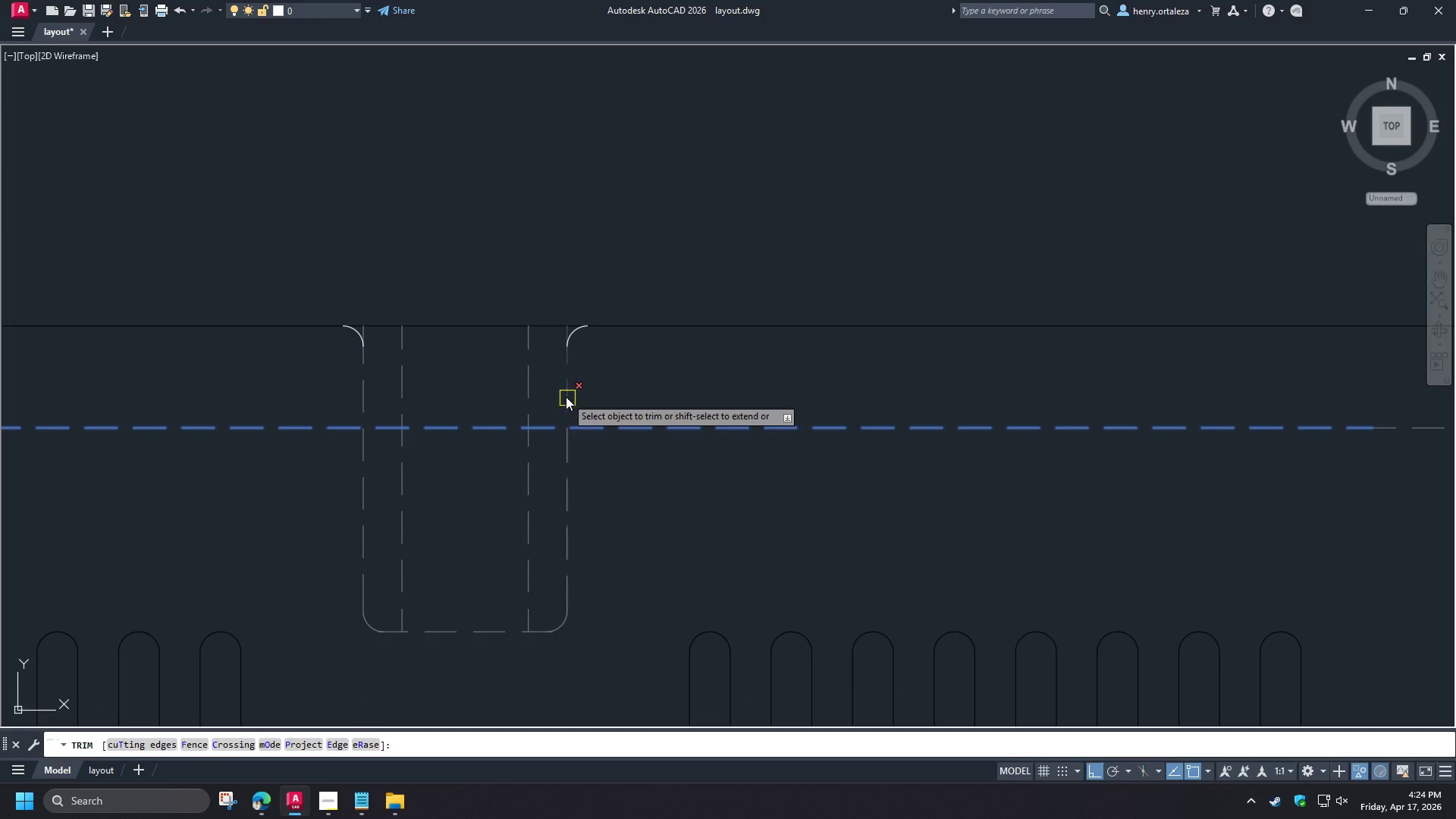 
left_click([566, 397])
 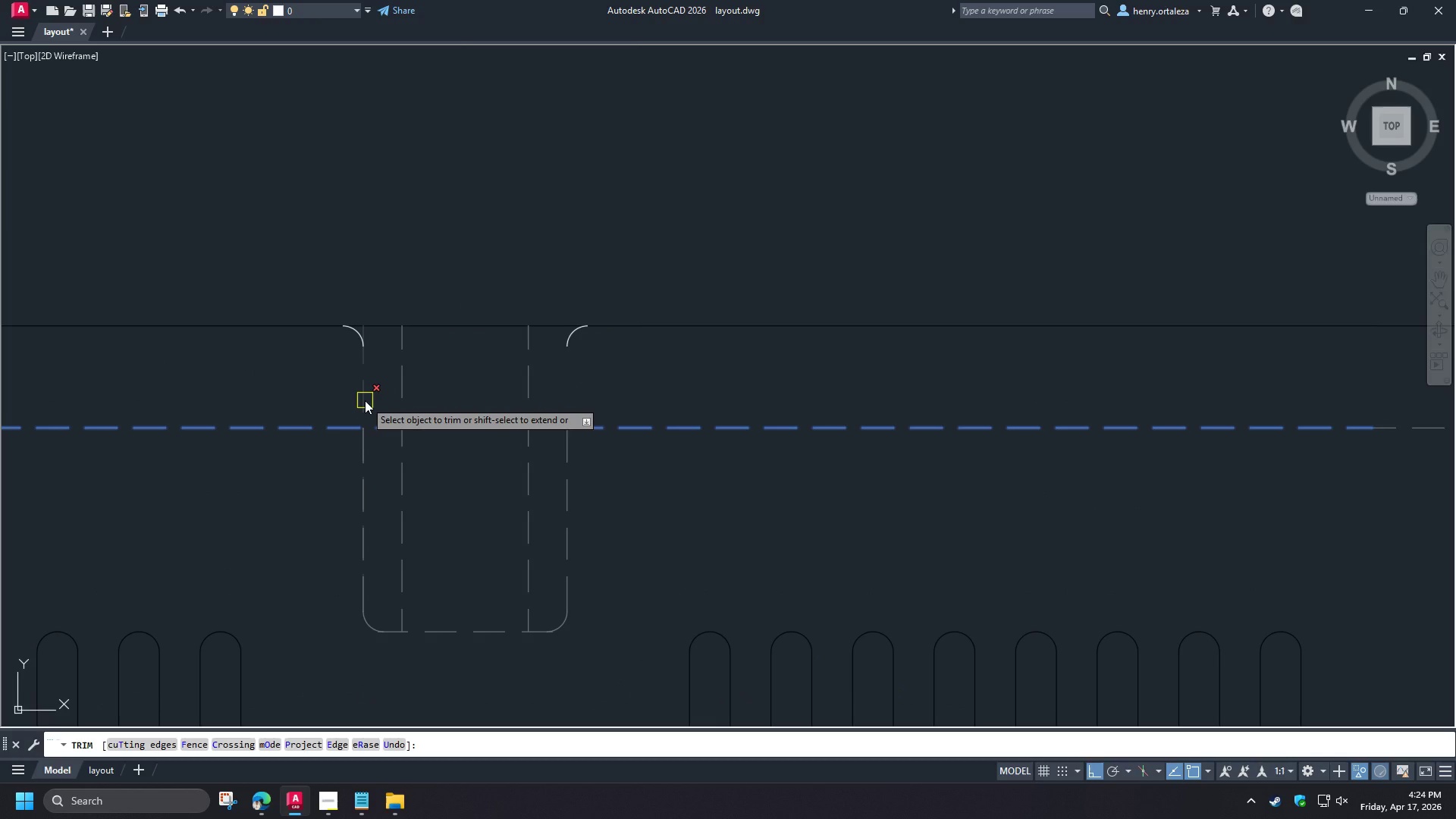 
key(Escape)
 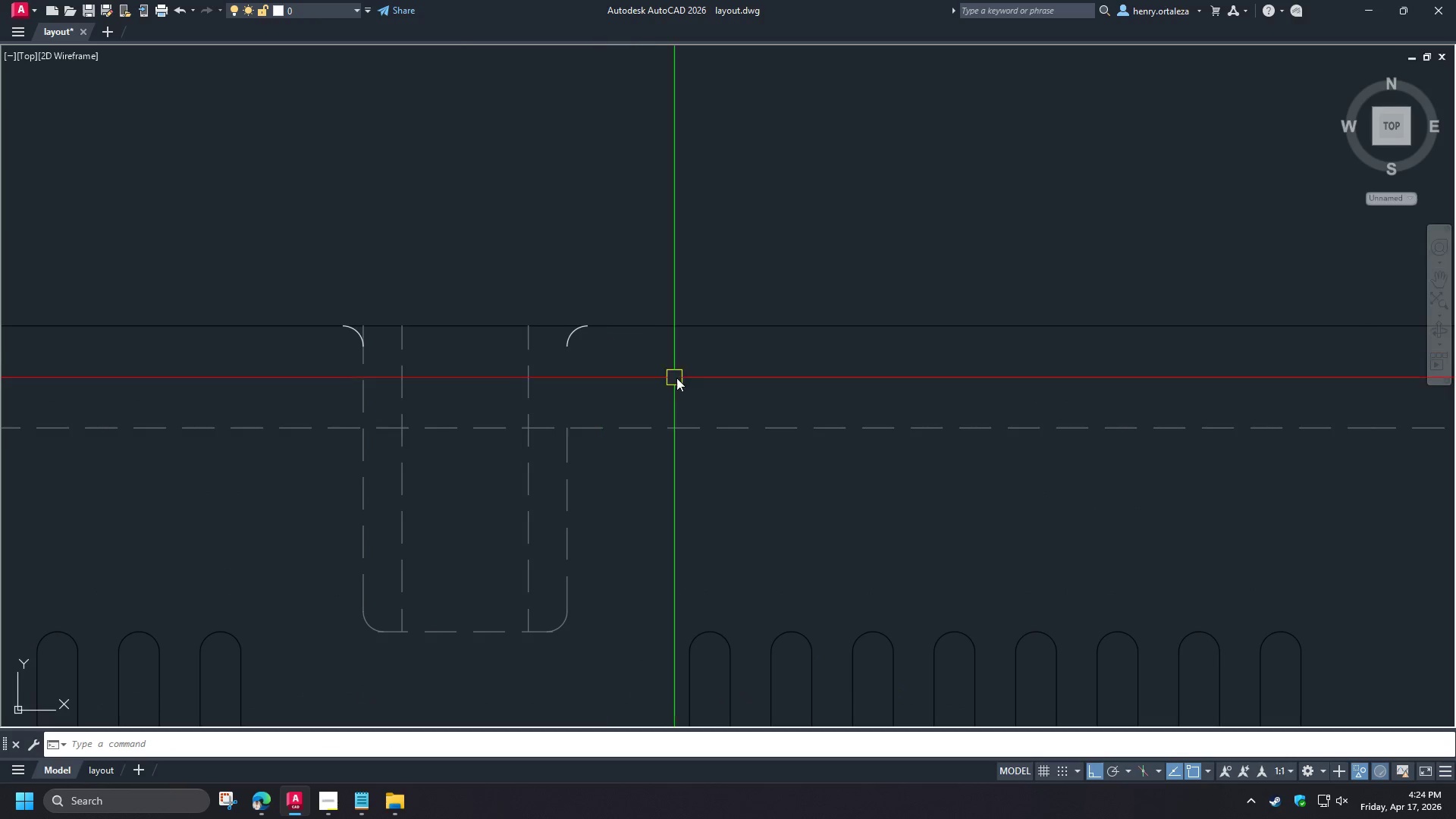 
key(Control+Z)
 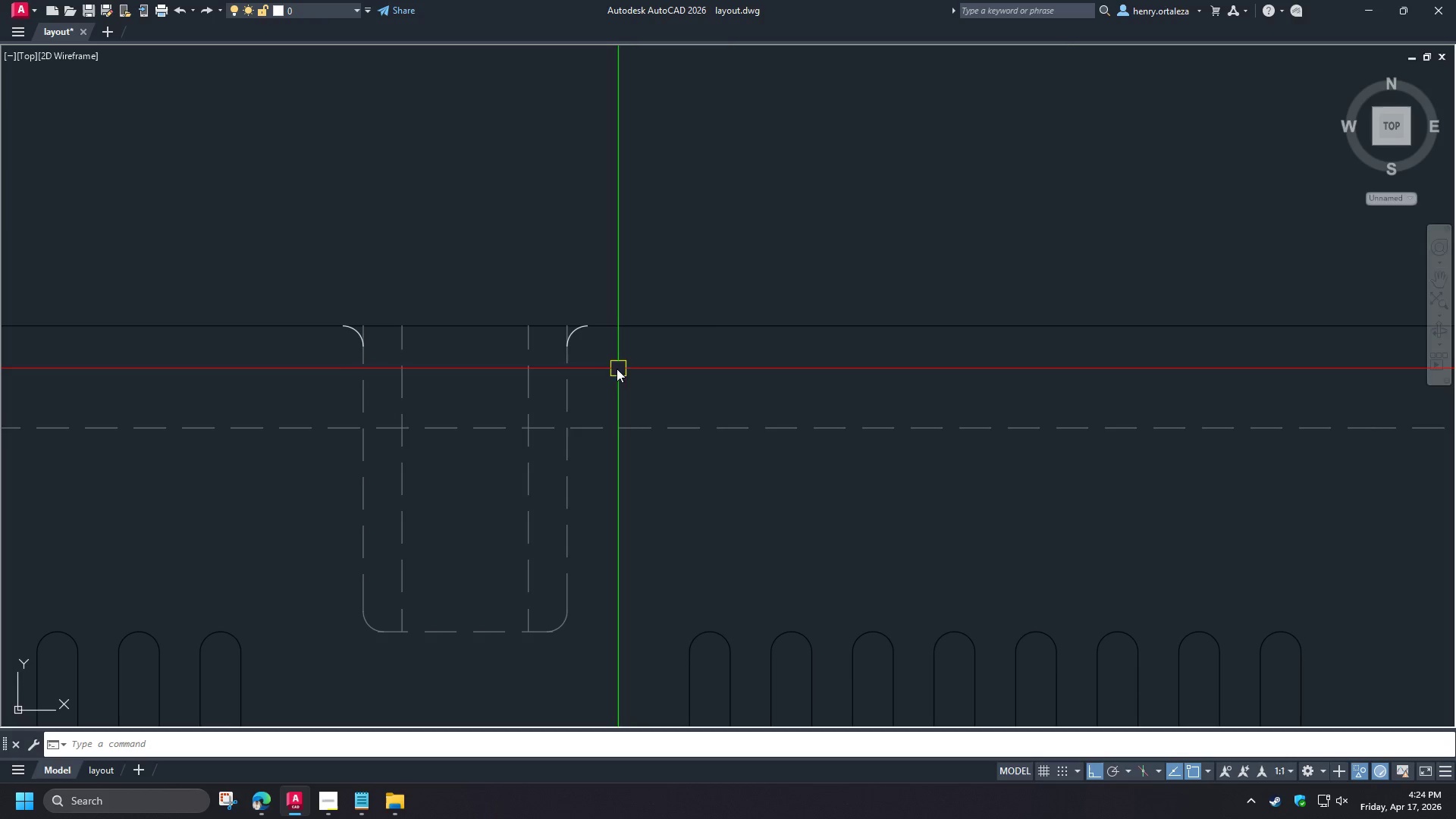 
key(S)
 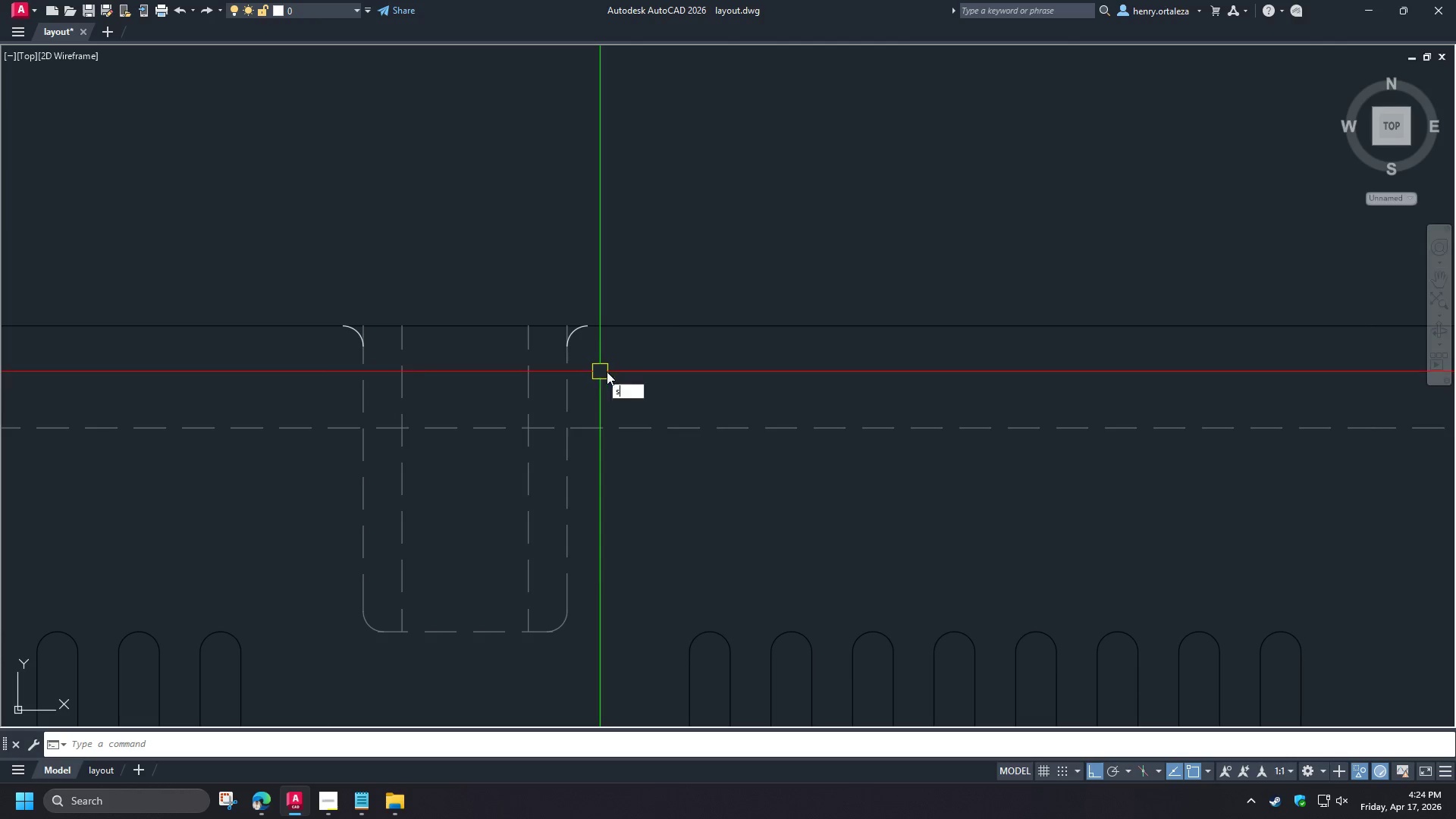 
key(Space)
 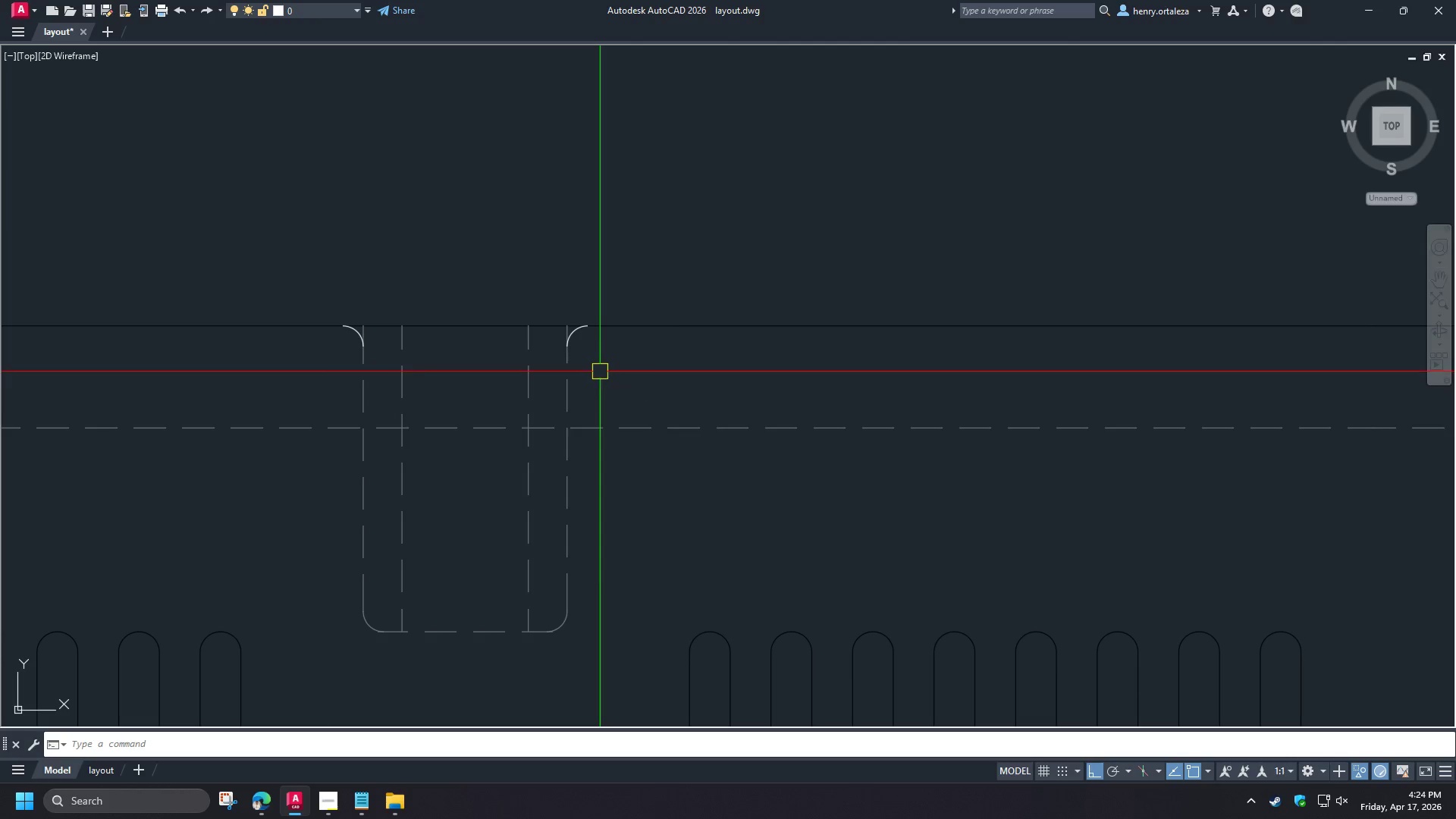 
left_click_drag(start_coordinate=[610, 372], to_coordinate=[607, 363])
 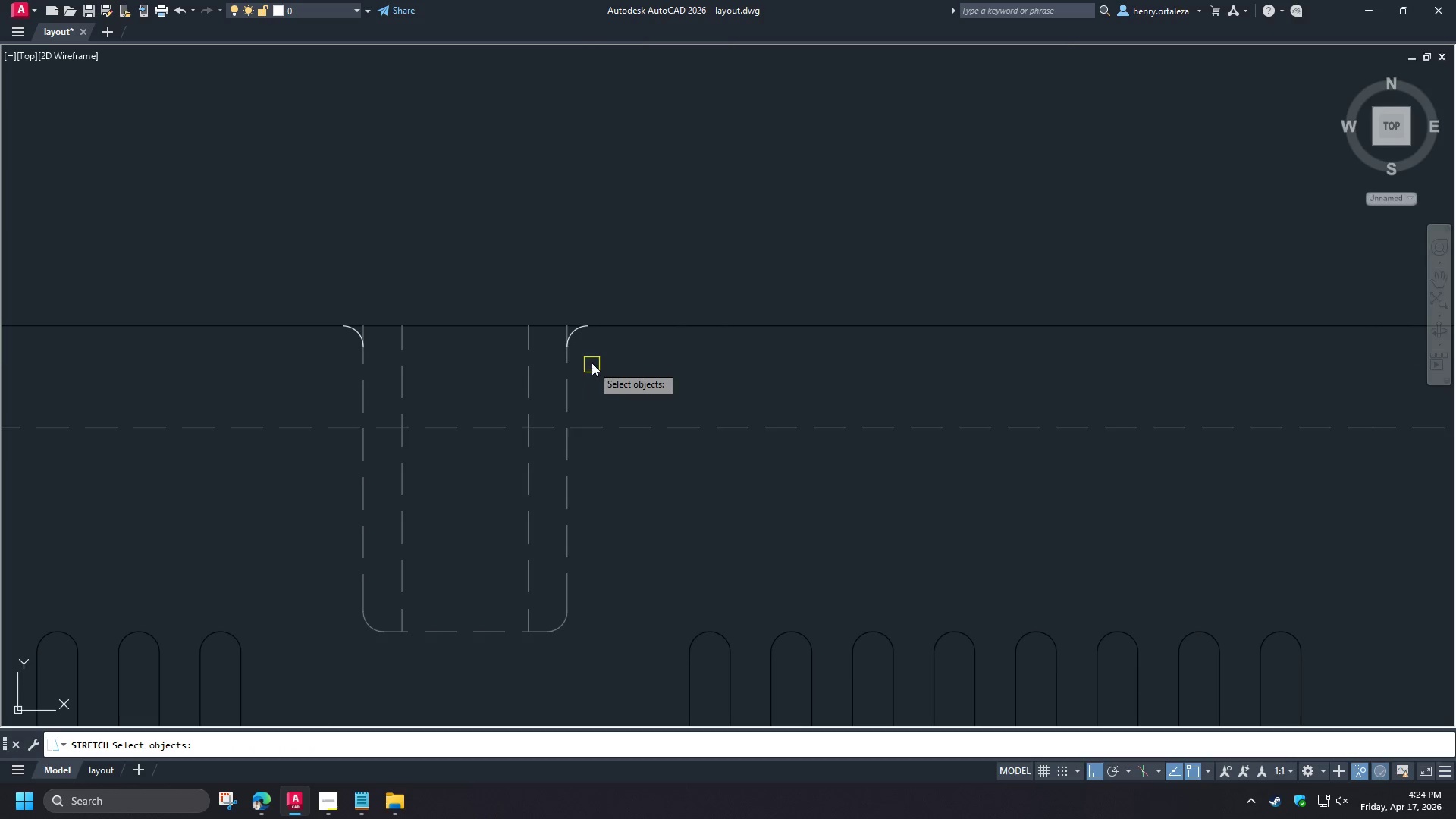 
key(Escape)
 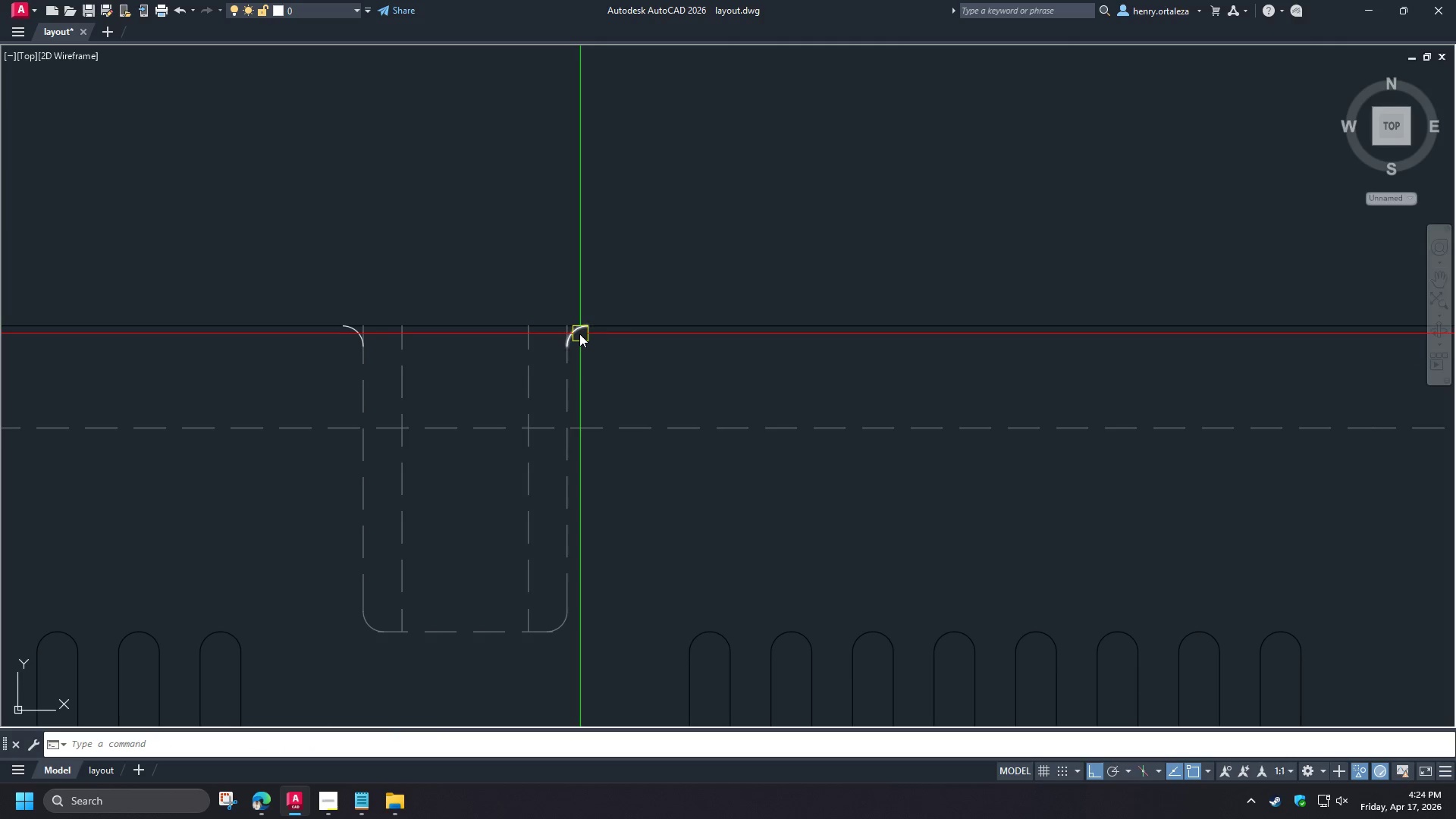 
left_click([579, 334])
 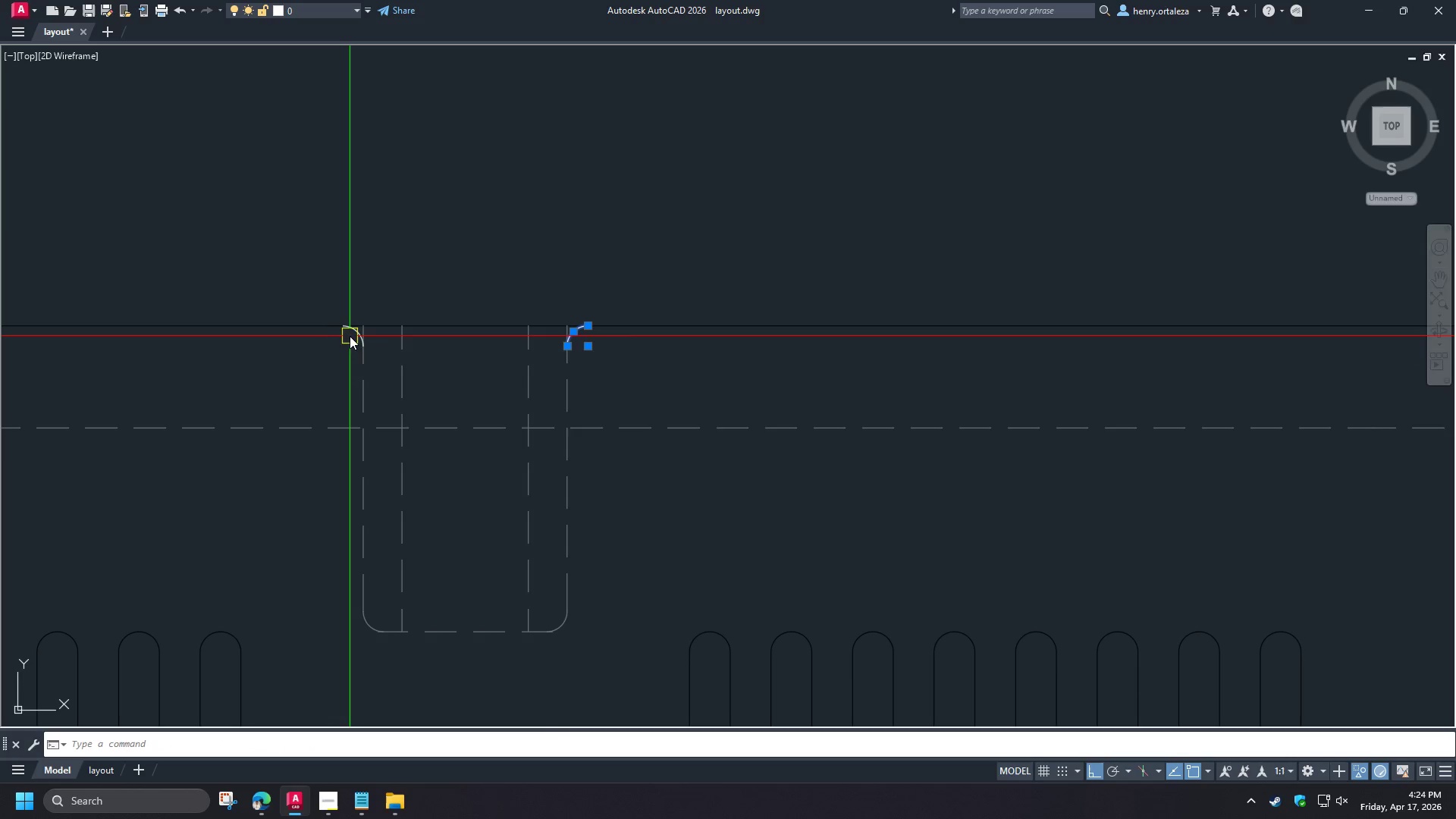 
left_click([351, 335])
 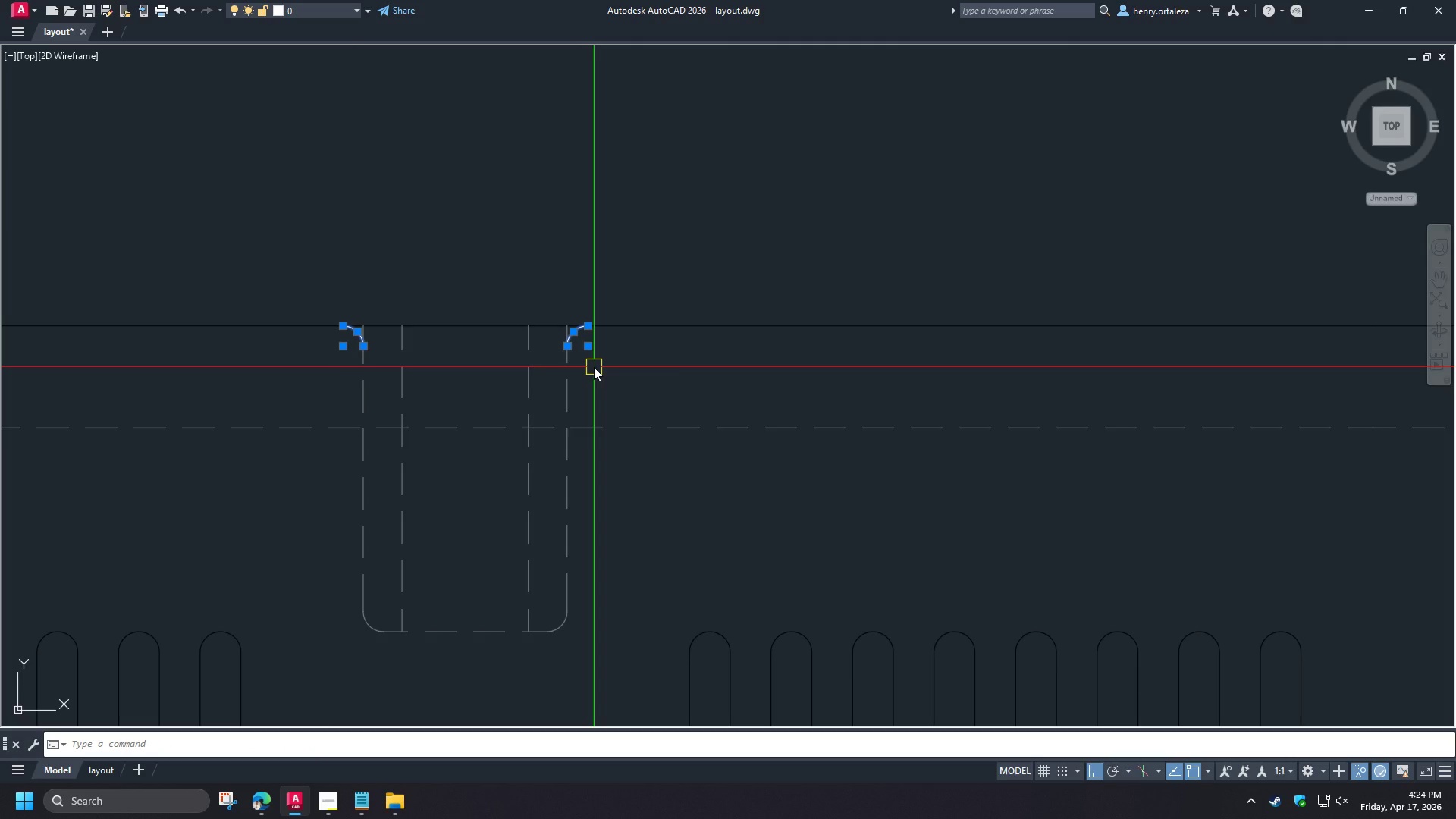 
key(M)
 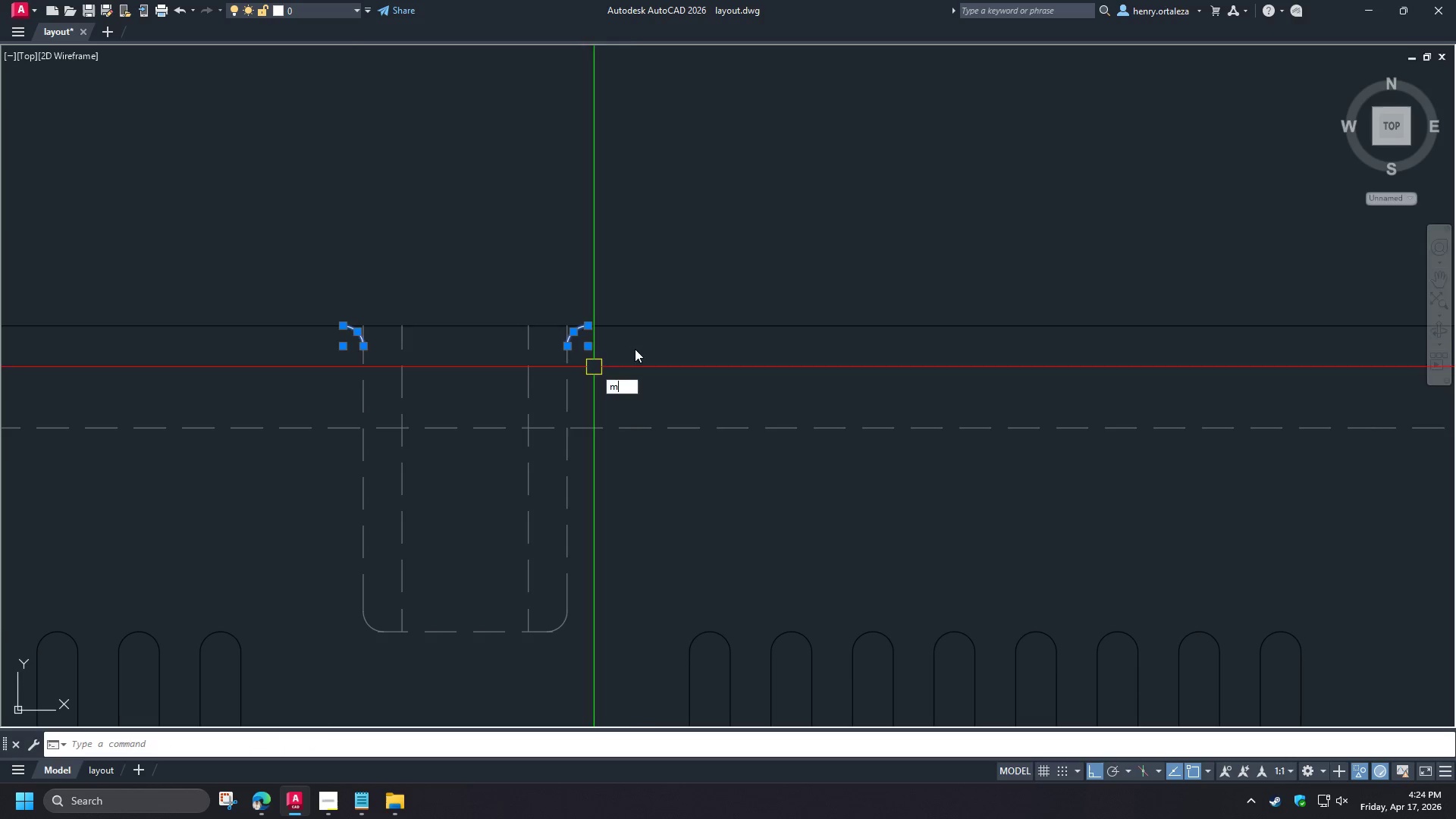 
key(Space)
 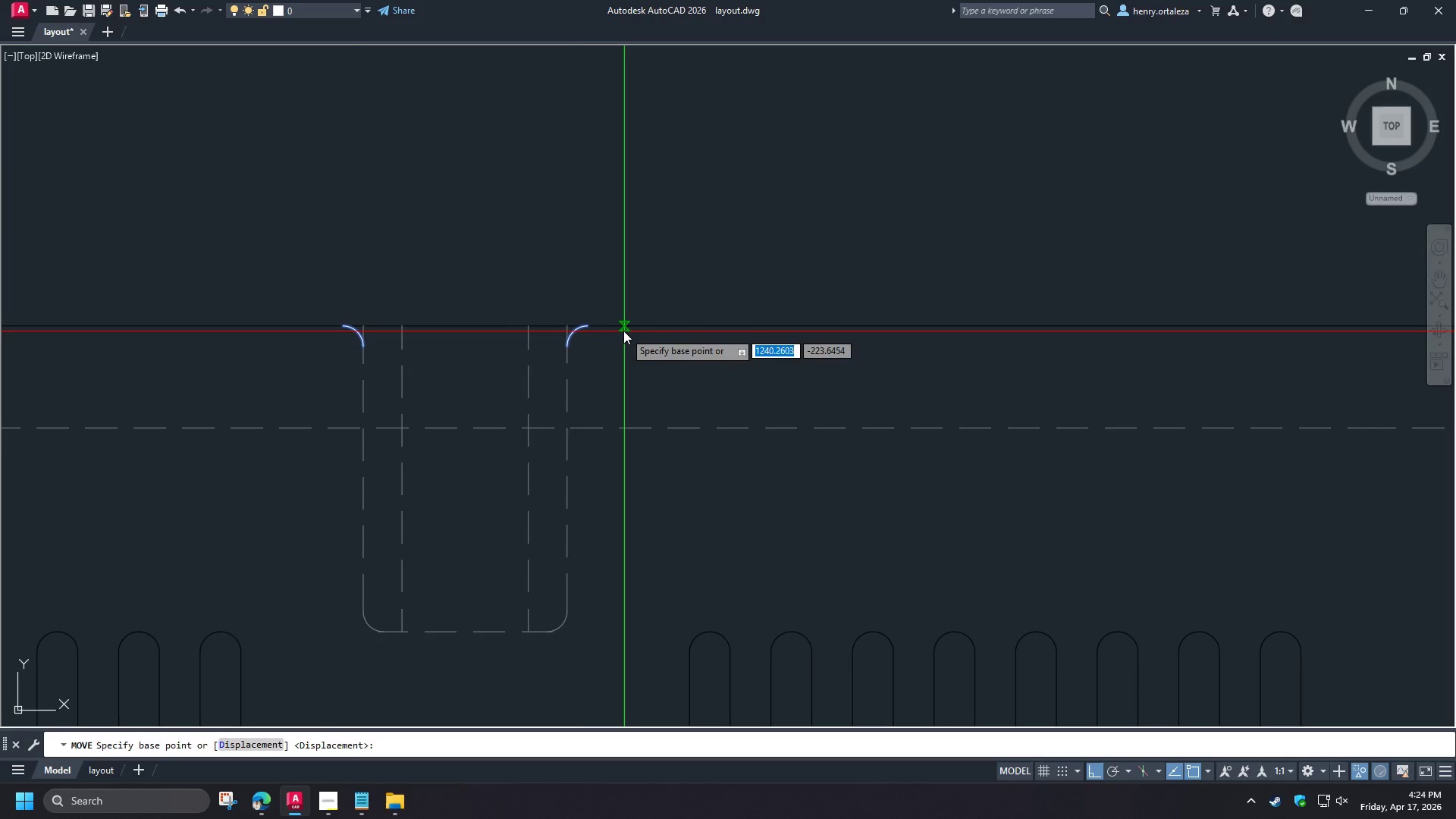 
left_click([623, 331])
 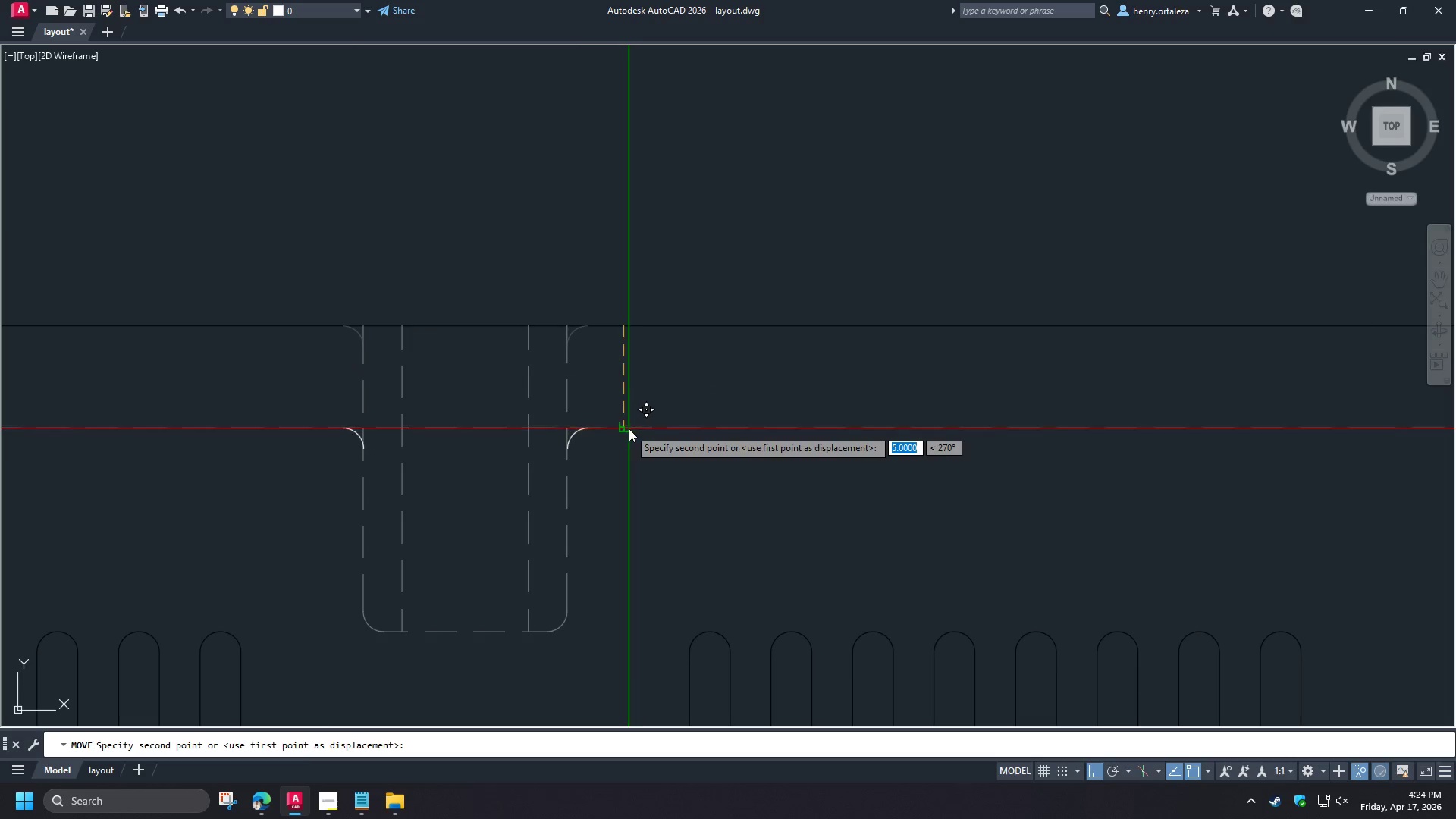 
left_click([629, 428])
 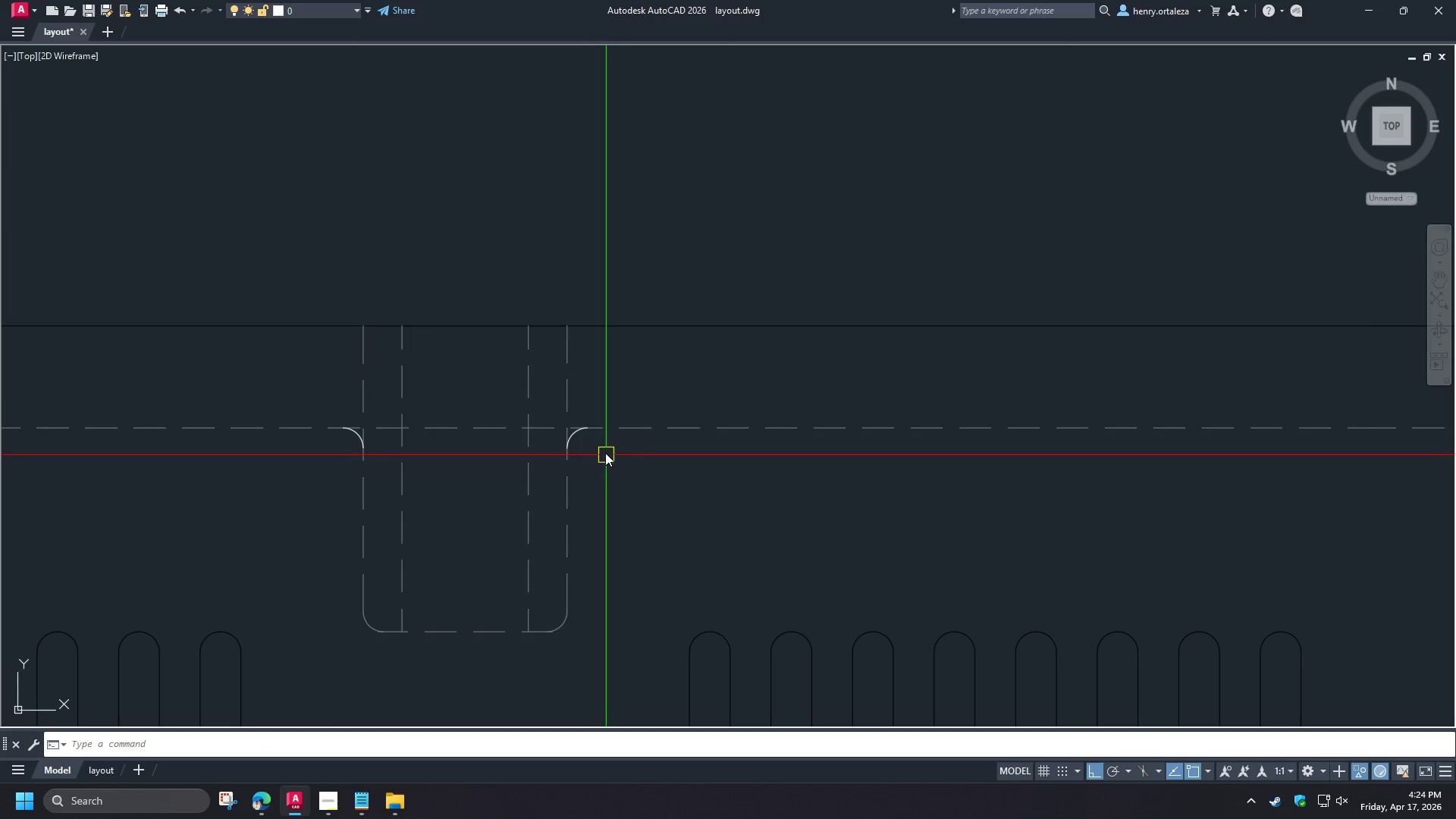 
scroll: coordinate [543, 416], scroll_direction: up, amount: 1.0
 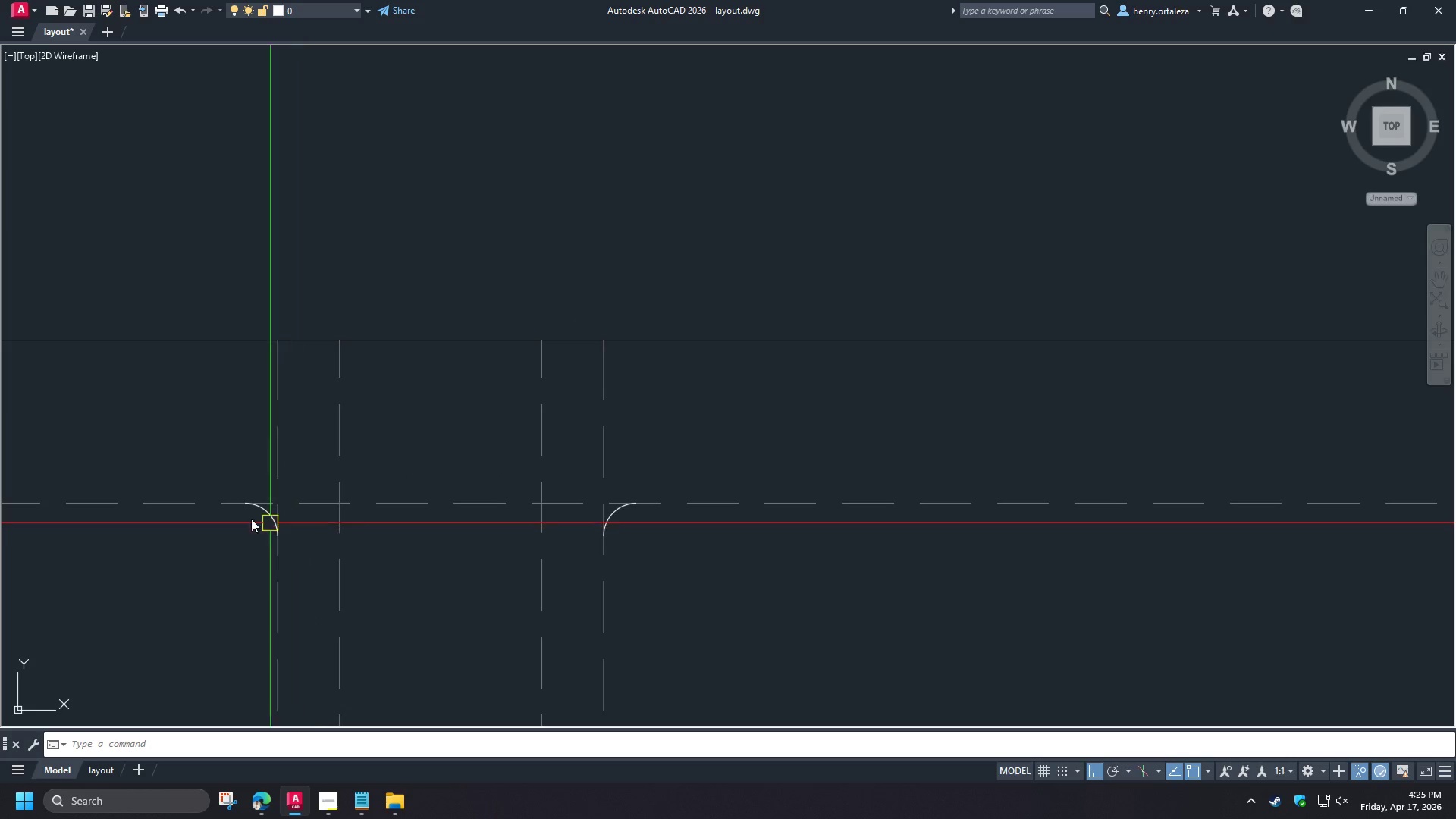 
left_click([256, 515])
 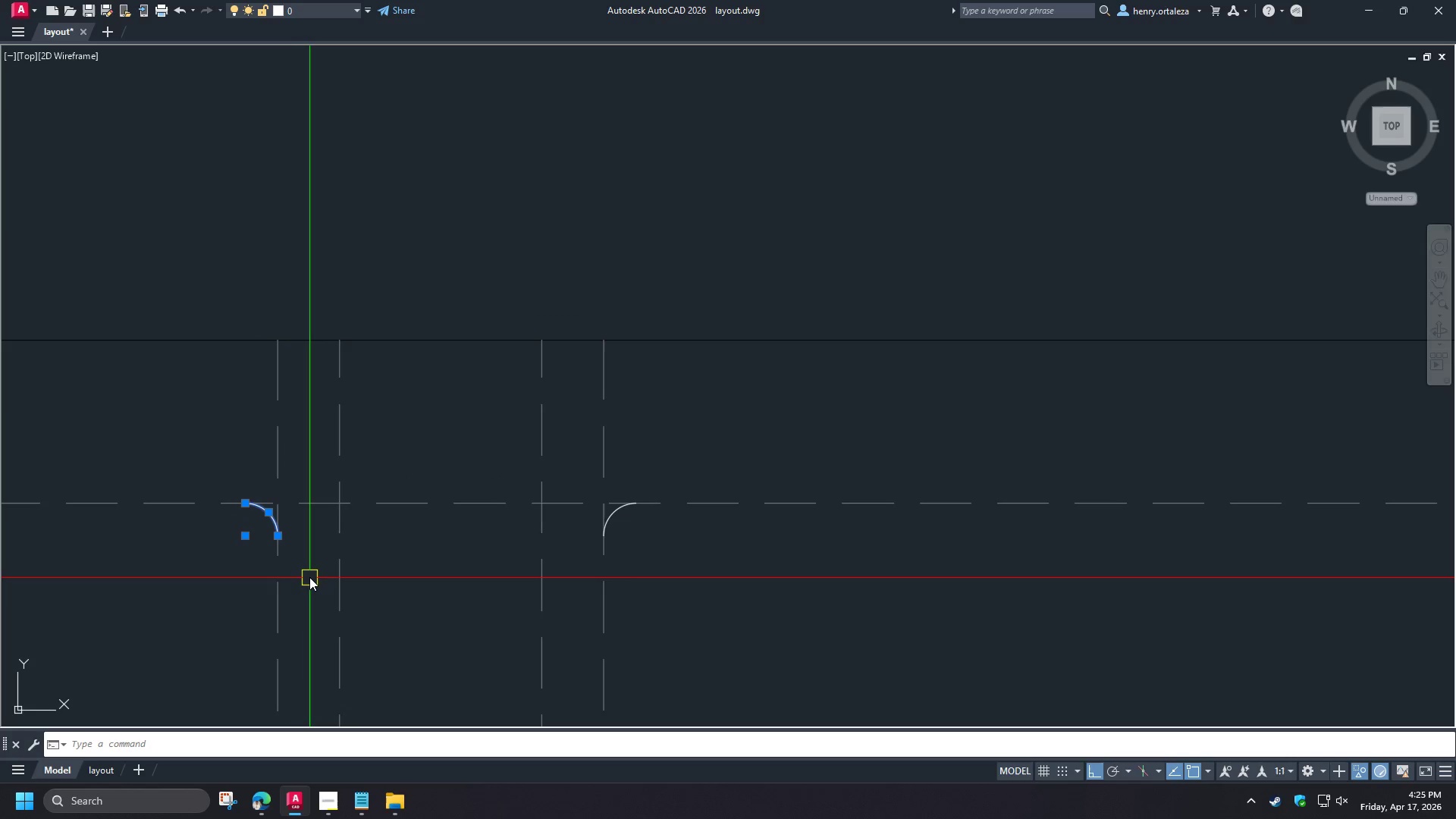 
type(mi )
 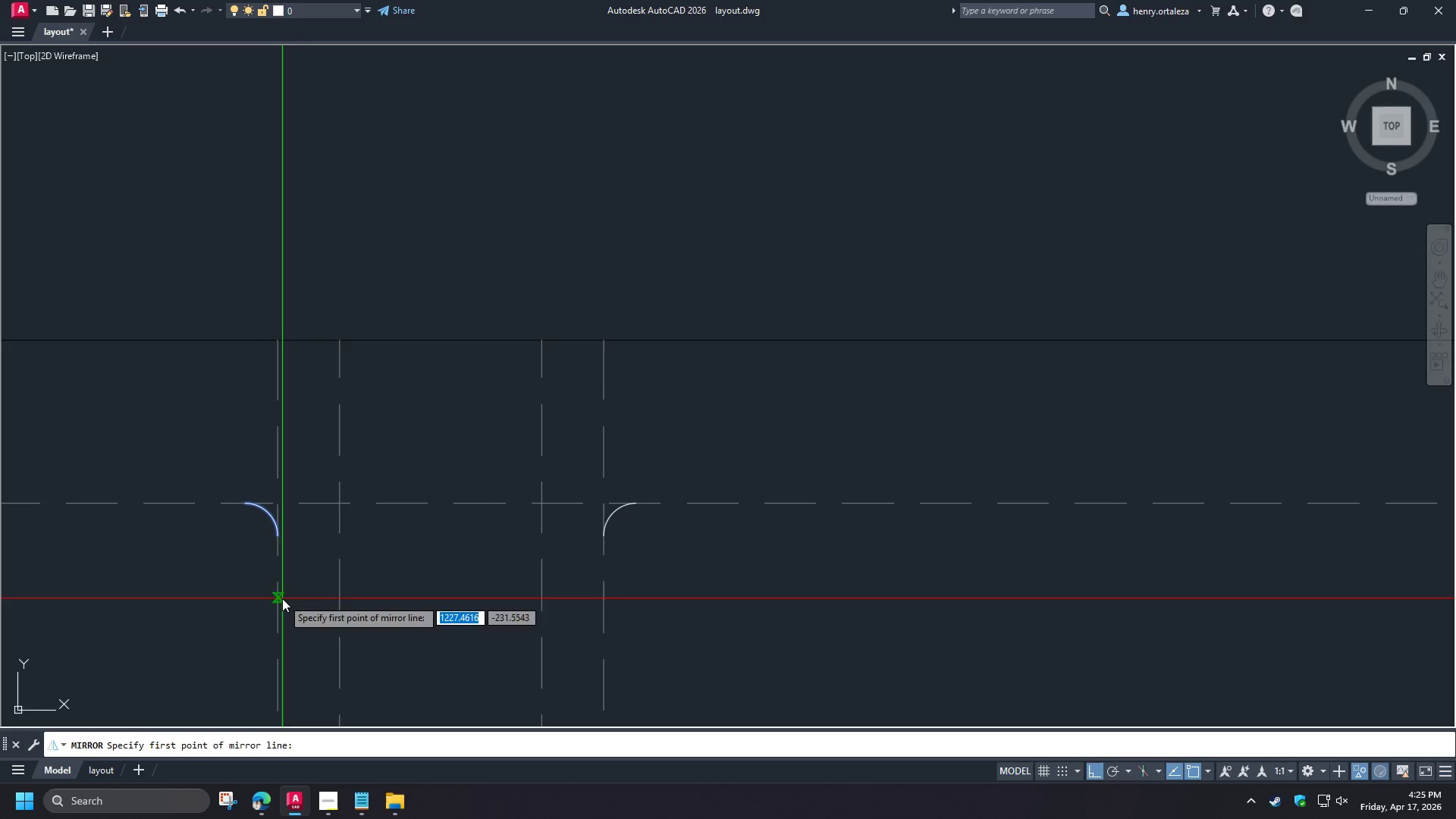 
double_click([275, 581])
 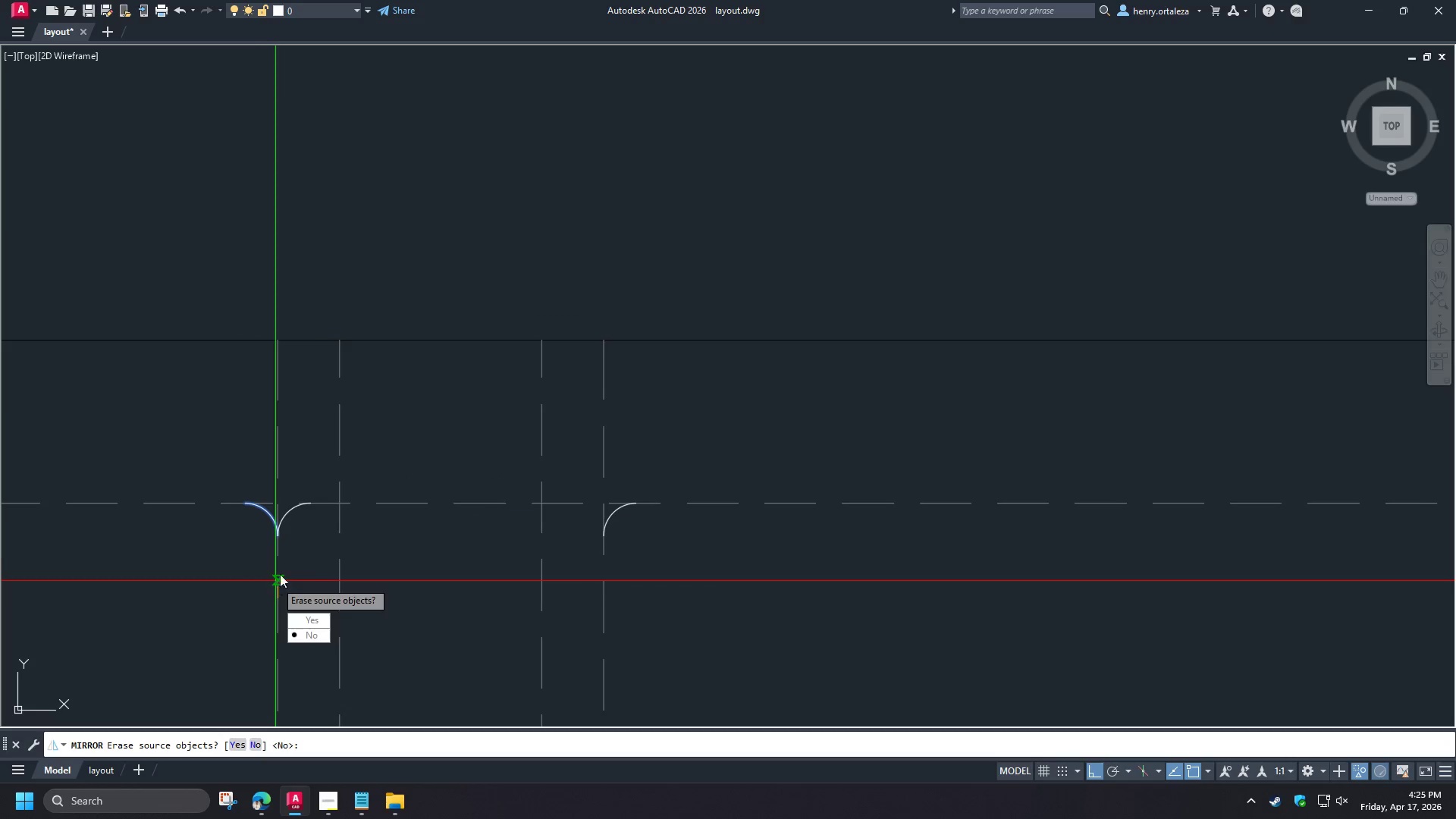 
key(Space)
 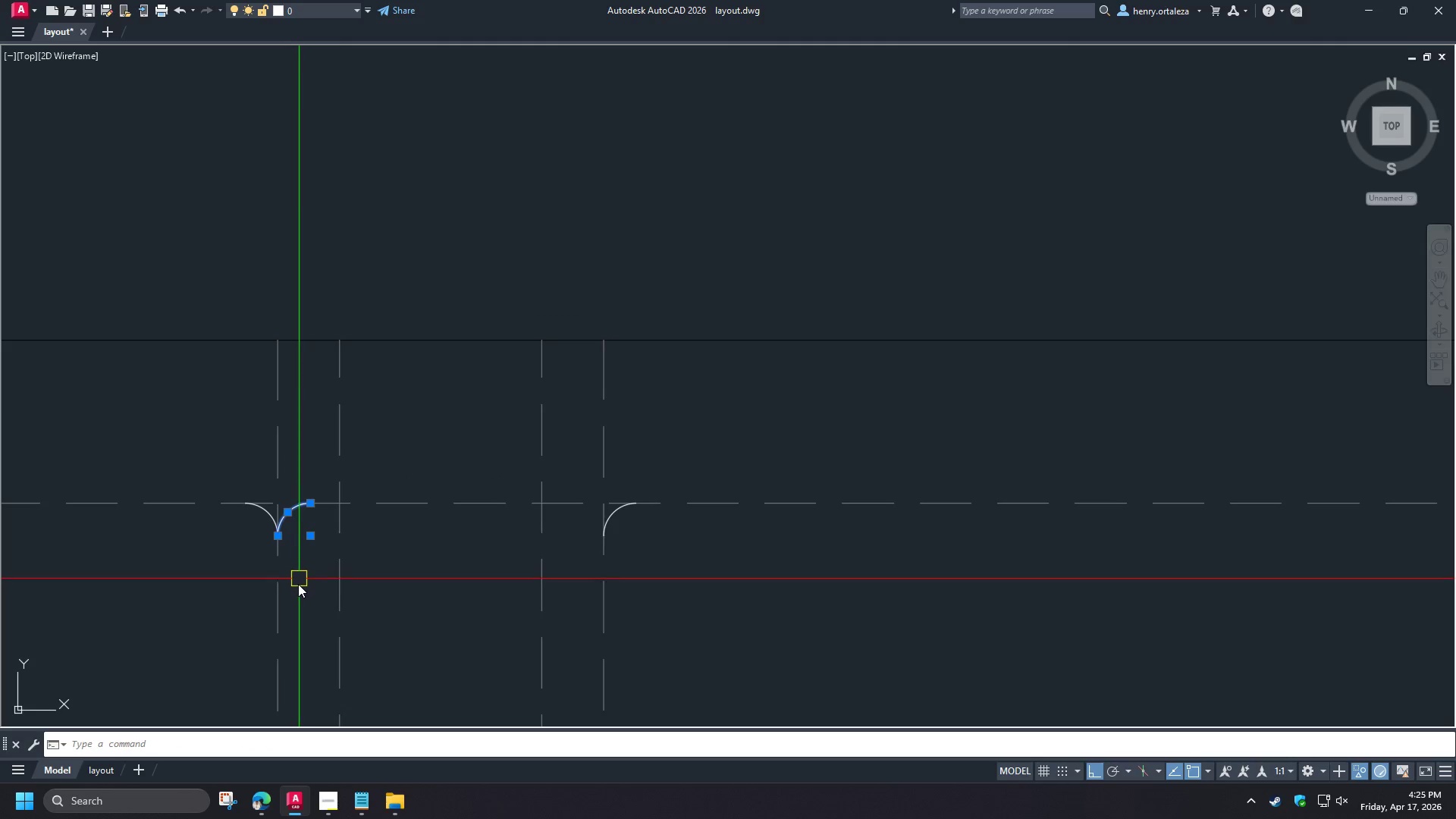 
key(M)
 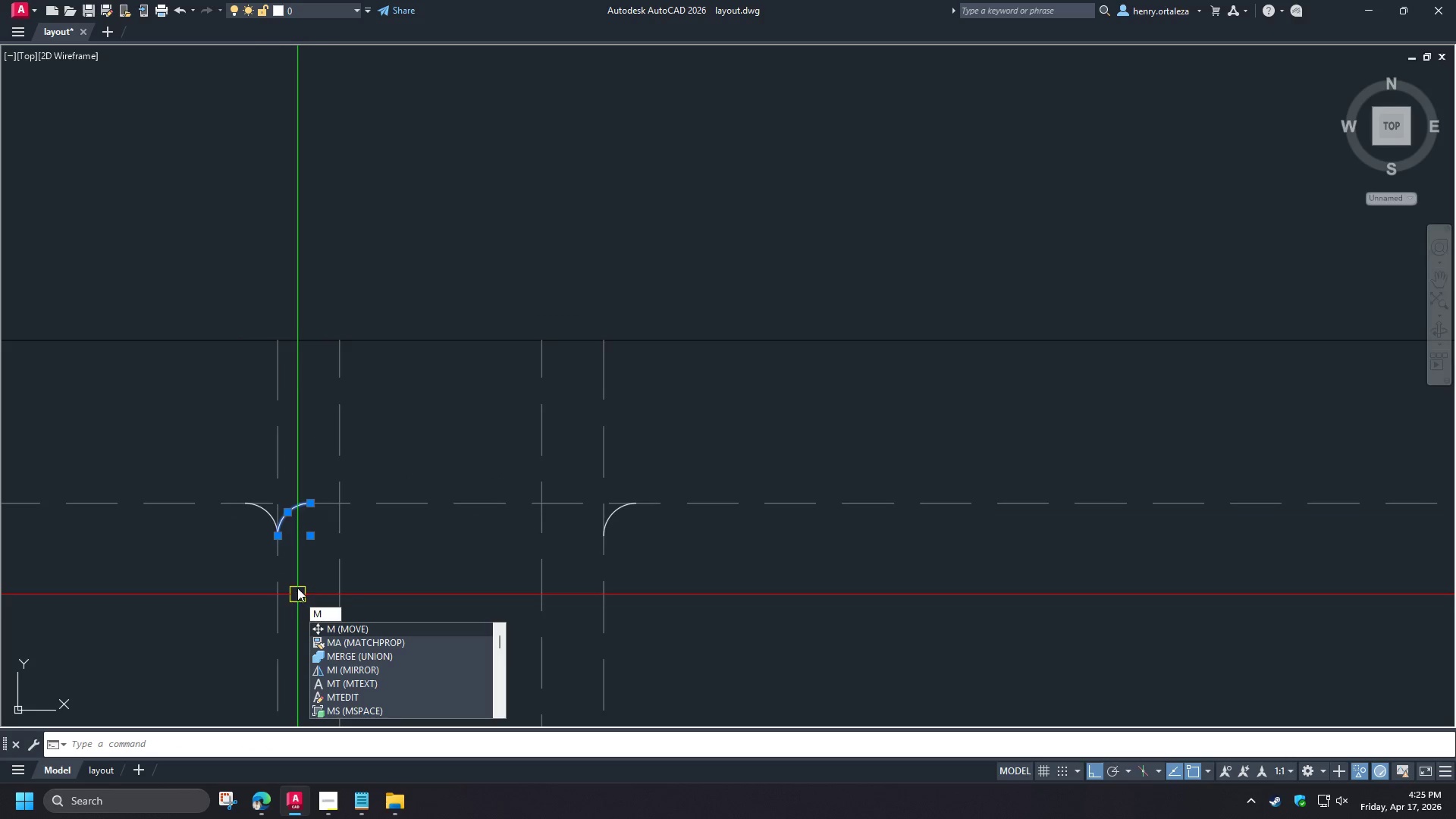 
key(Escape)
 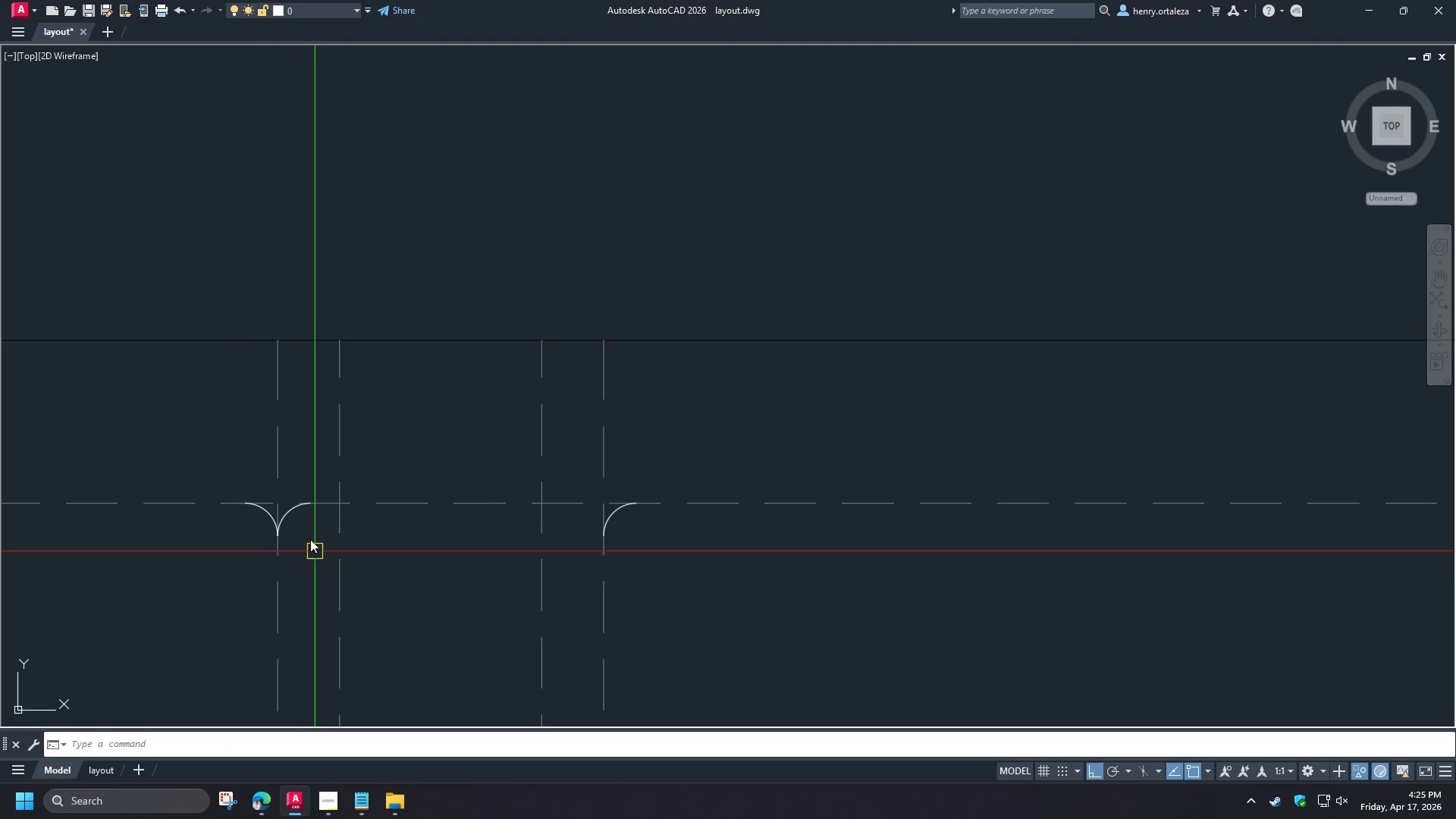 
key(Escape)
 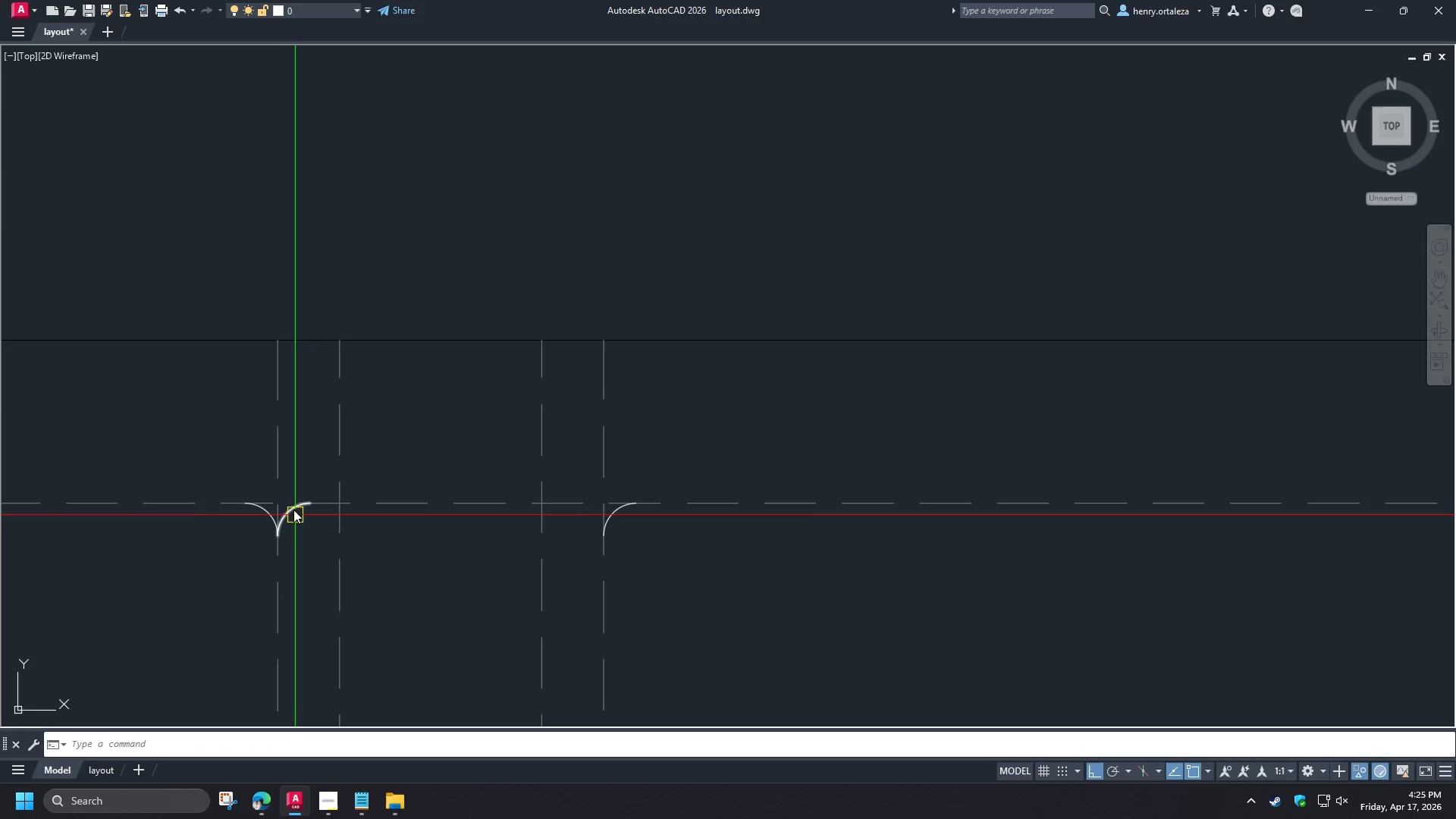 
left_click([293, 514])
 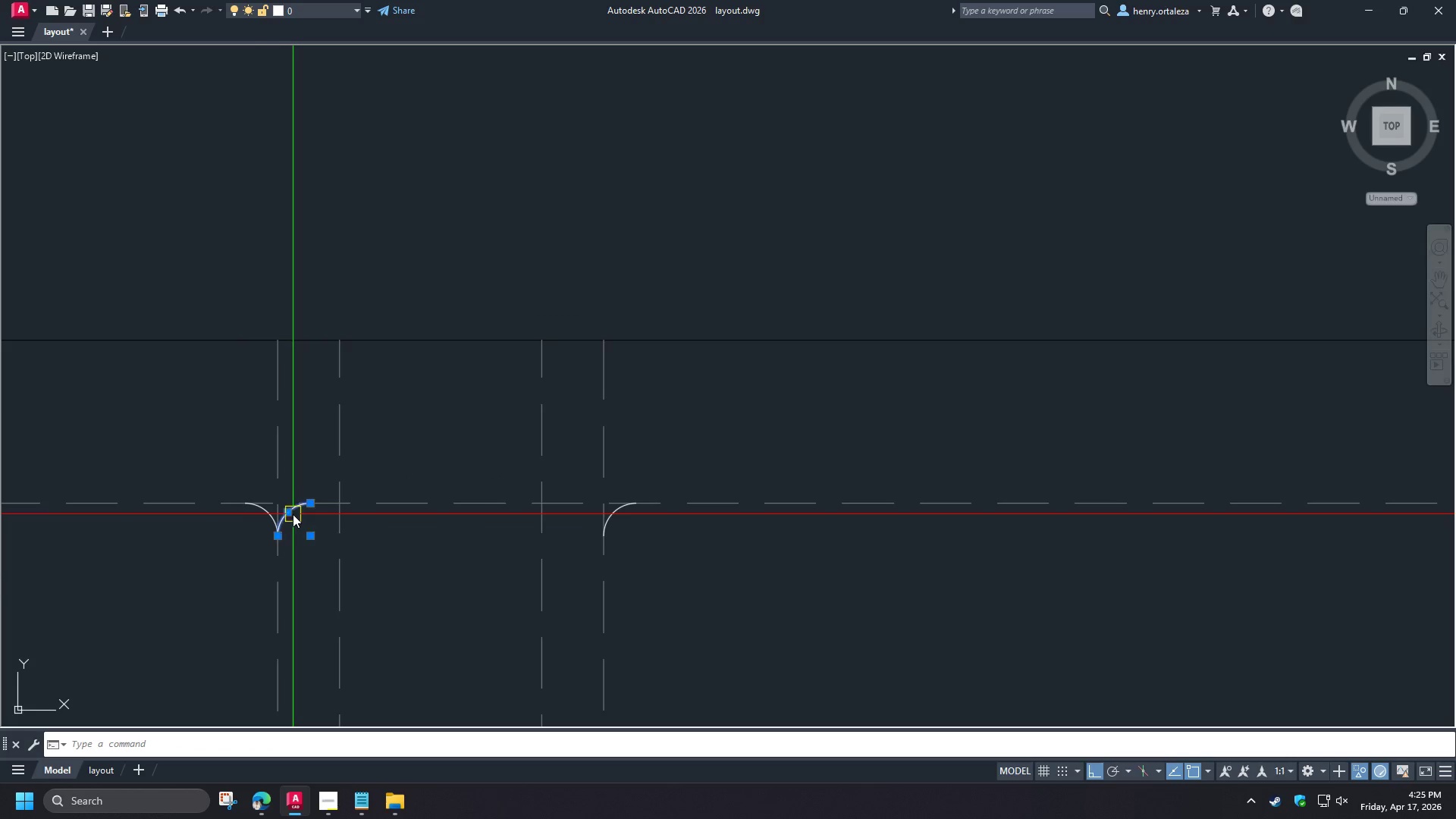 
key(E)
 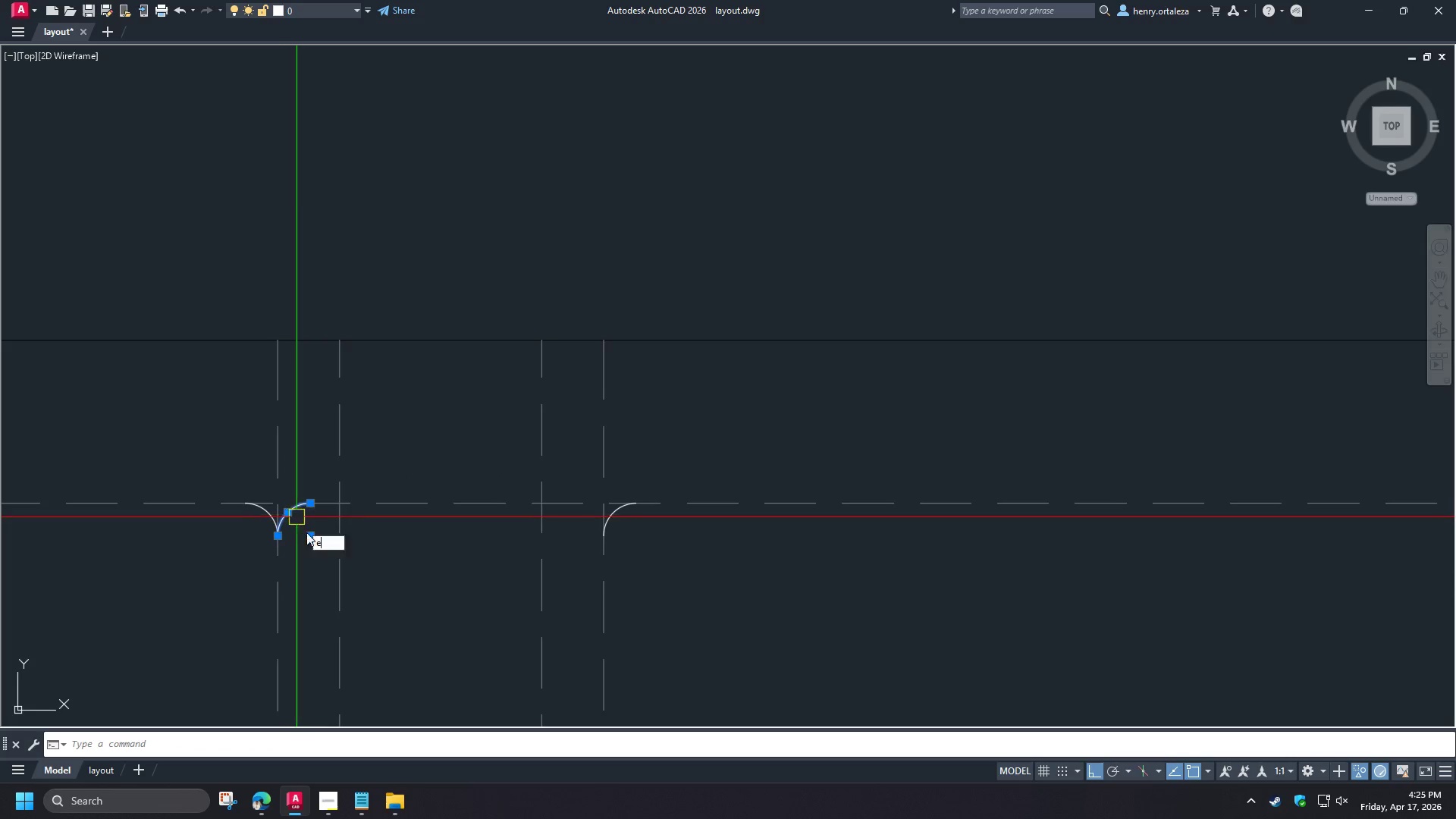 
key(Space)
 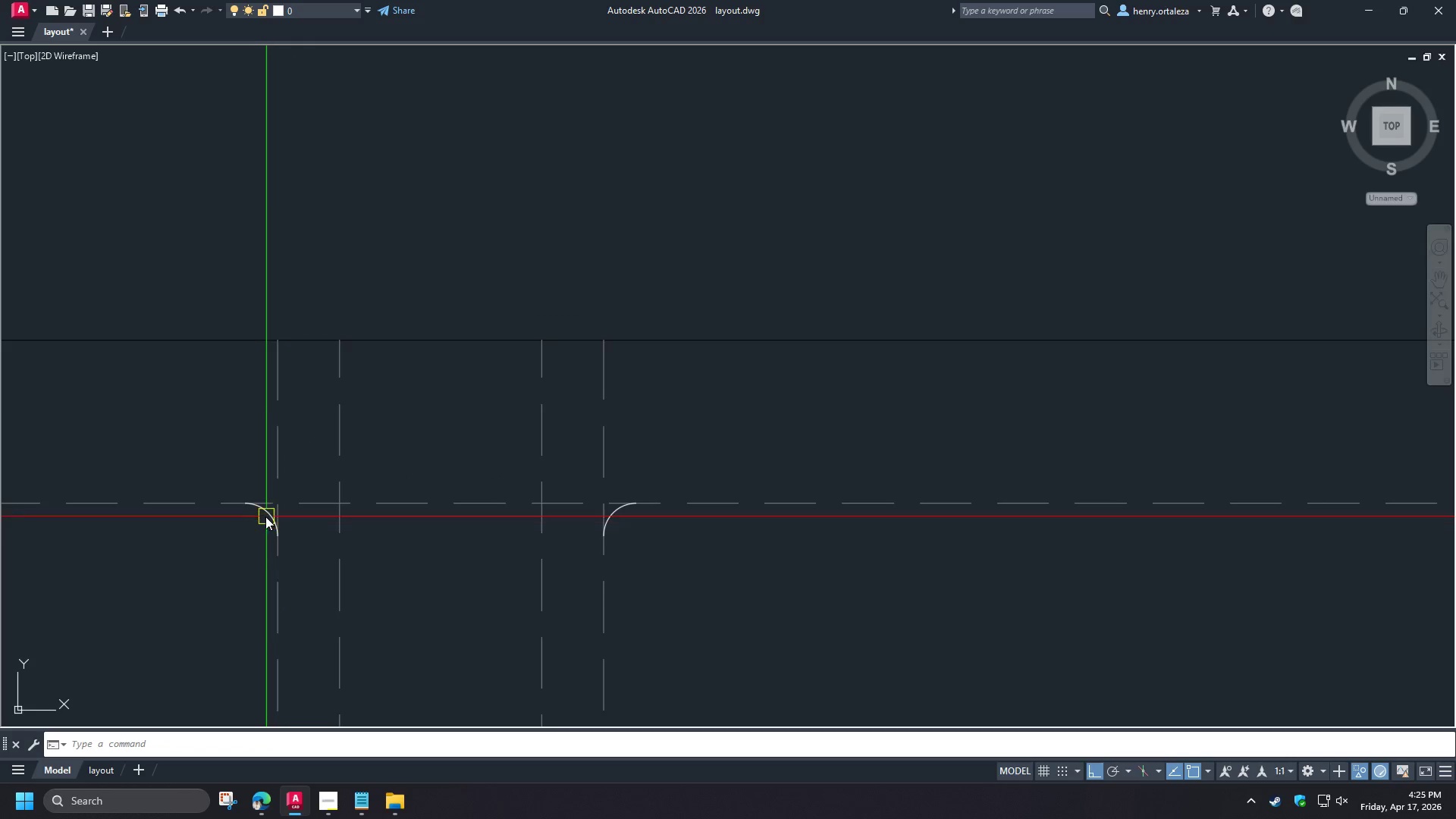 
left_click([265, 516])
 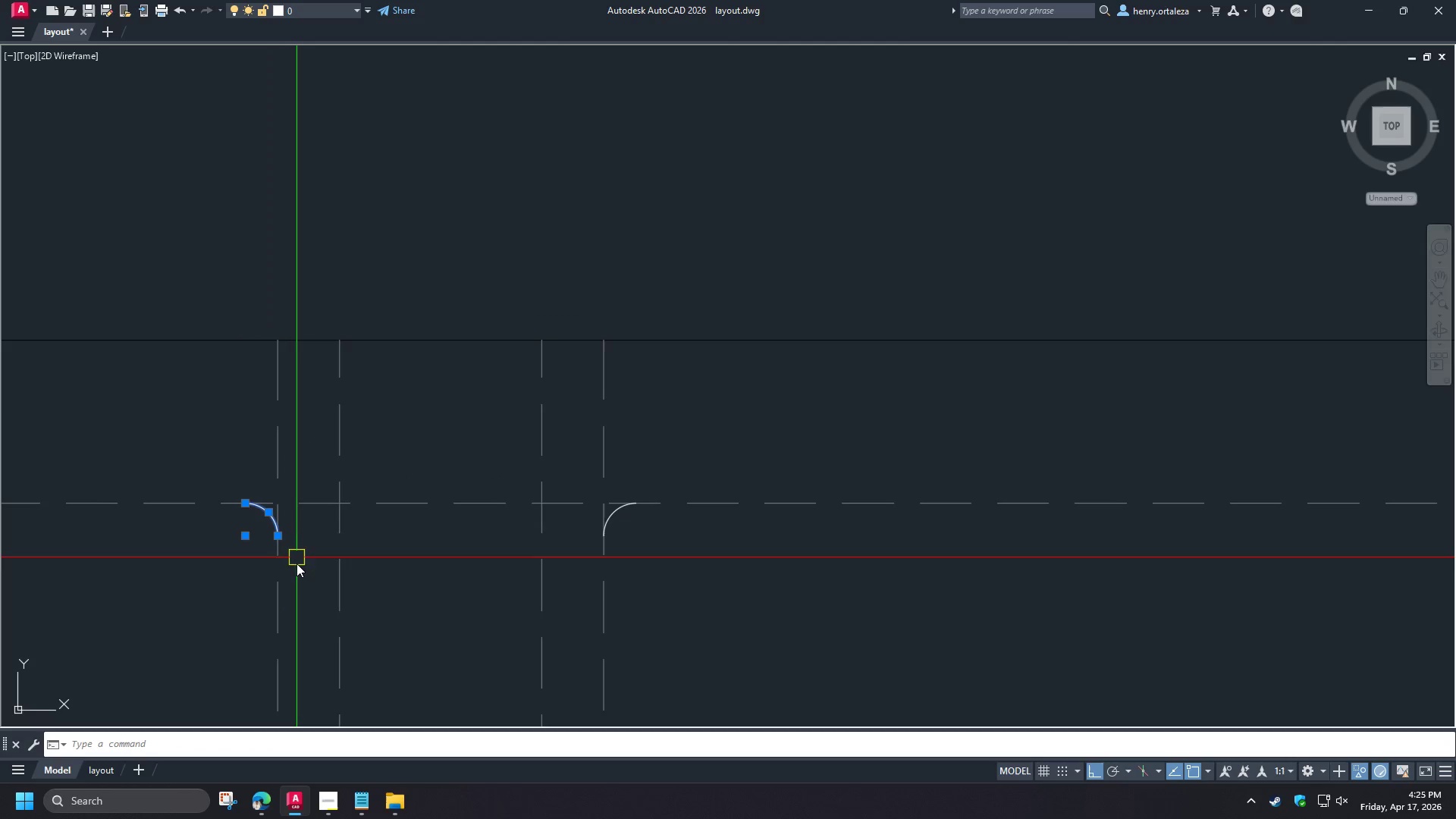 
type(co )
 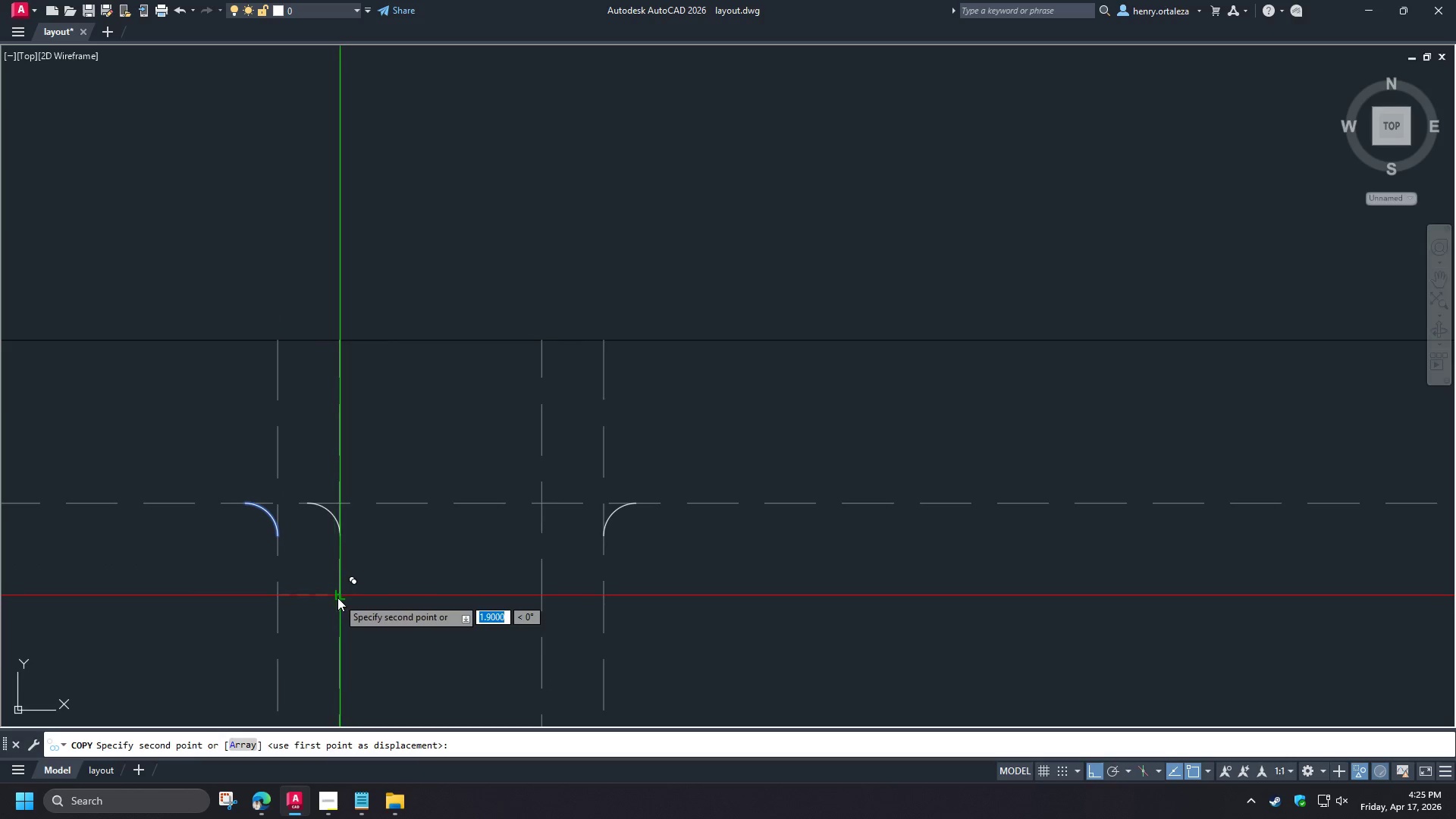 
left_click([337, 598])
 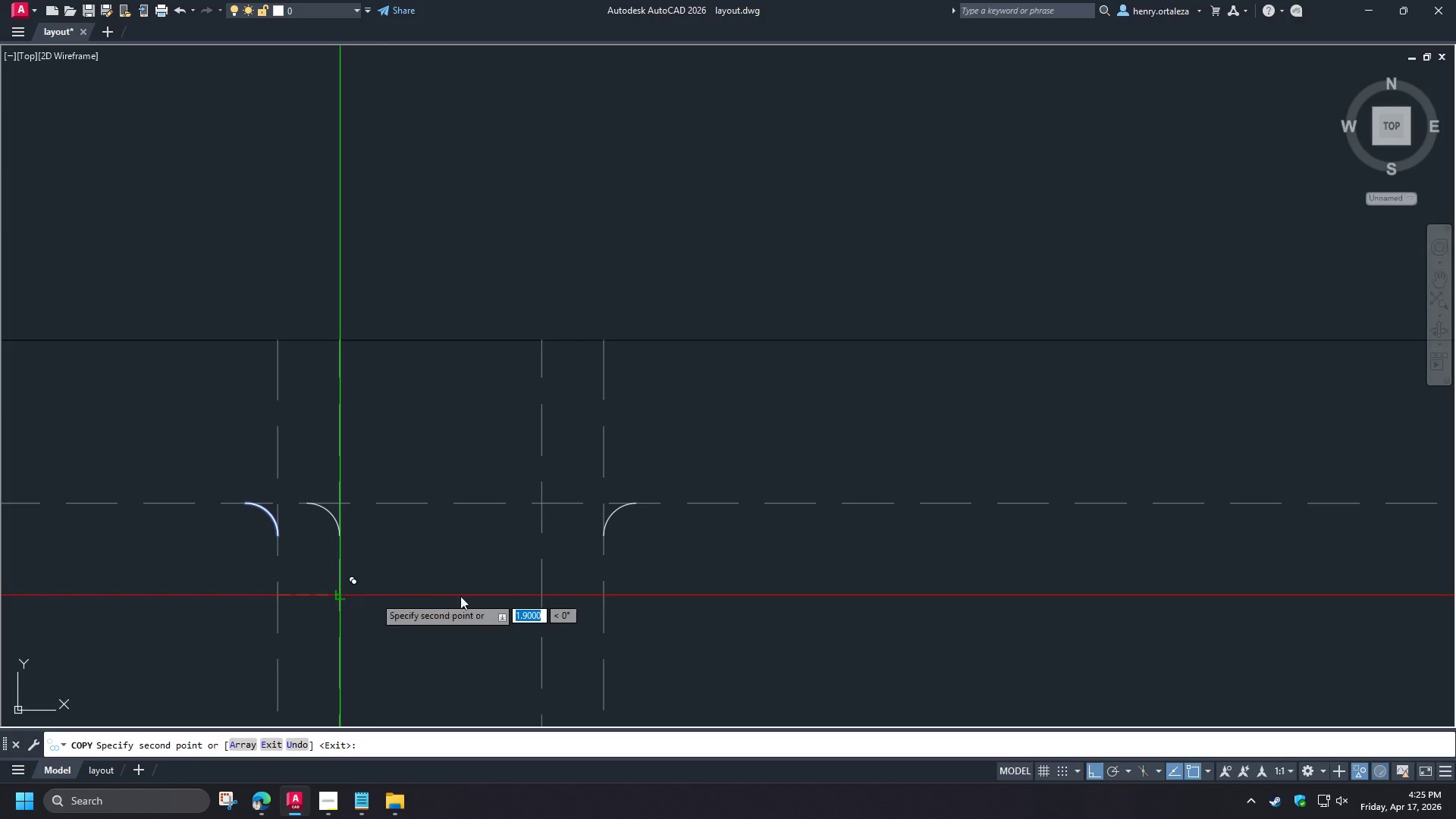 
key(Space)
 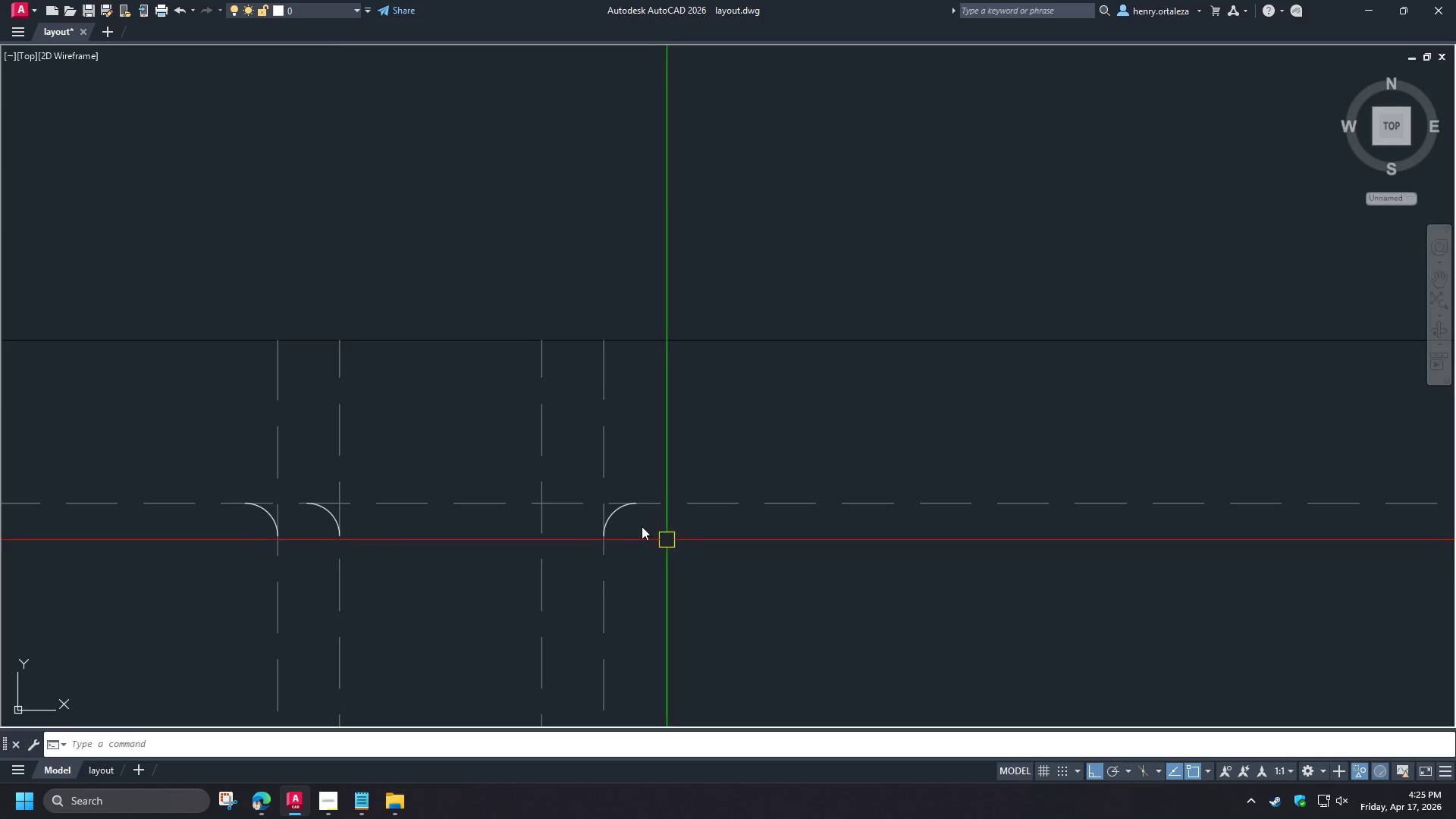 
key(Space)
 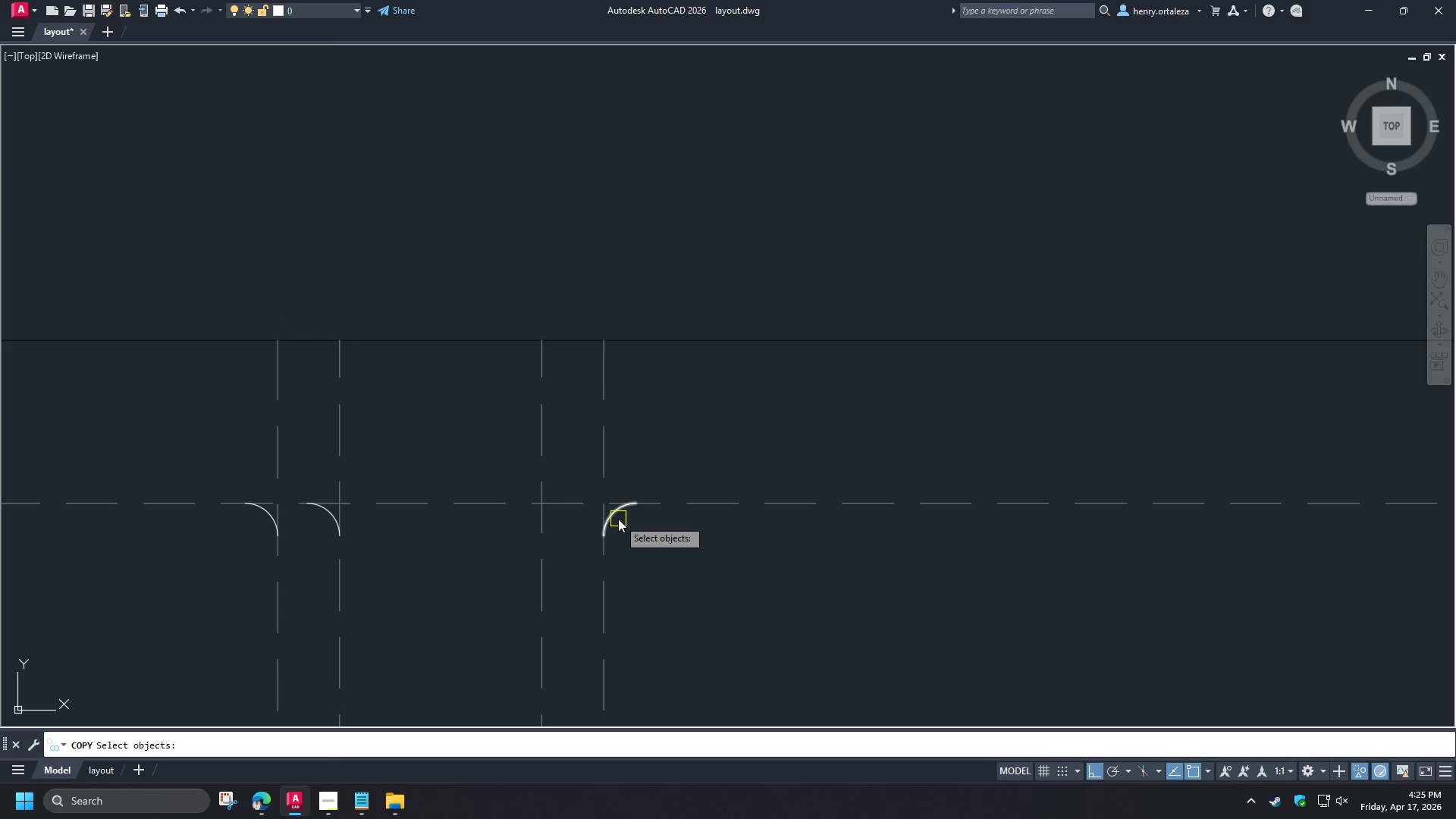 
left_click([618, 519])
 